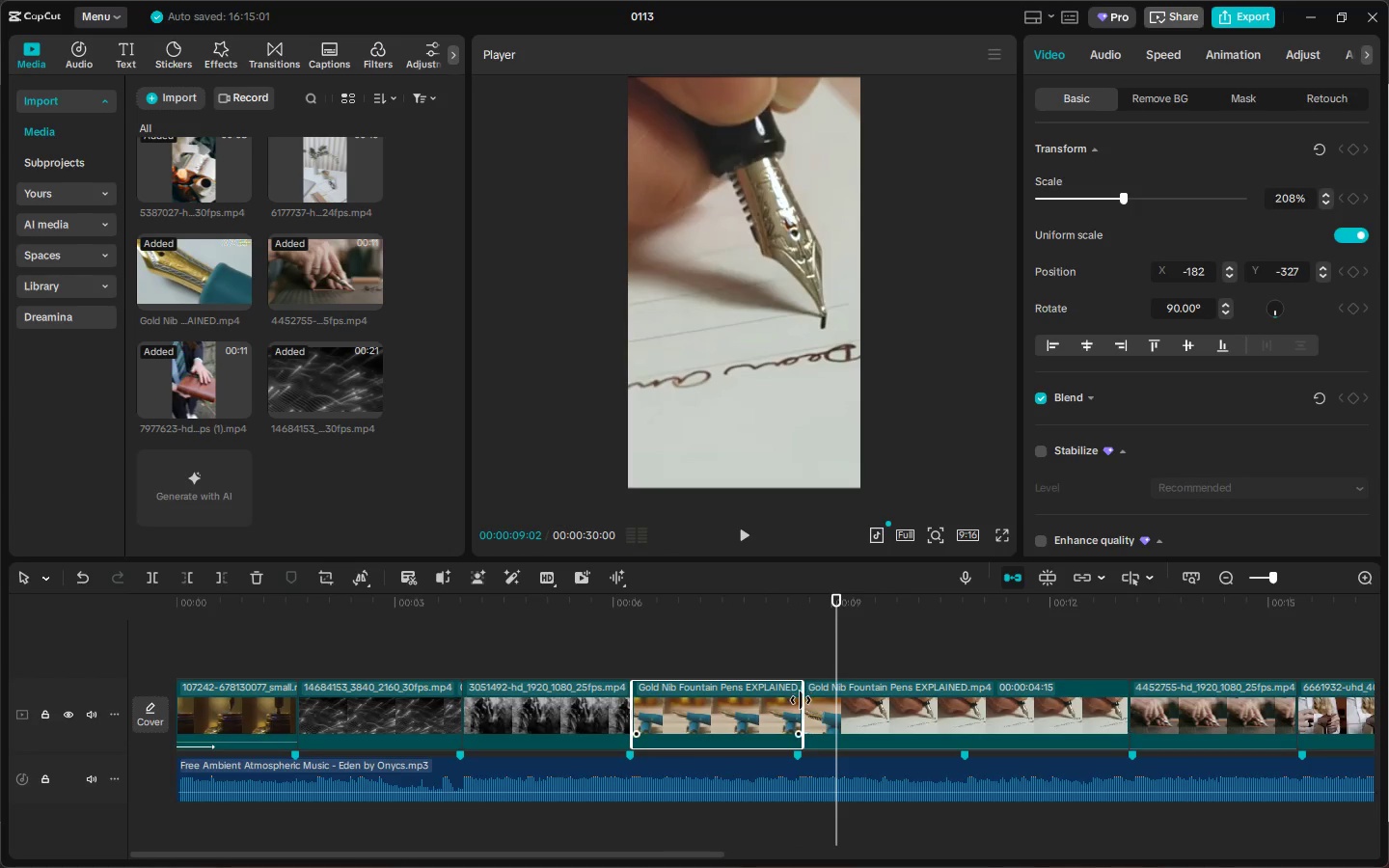 
left_click_drag(start_coordinate=[800, 702], to_coordinate=[791, 706])
 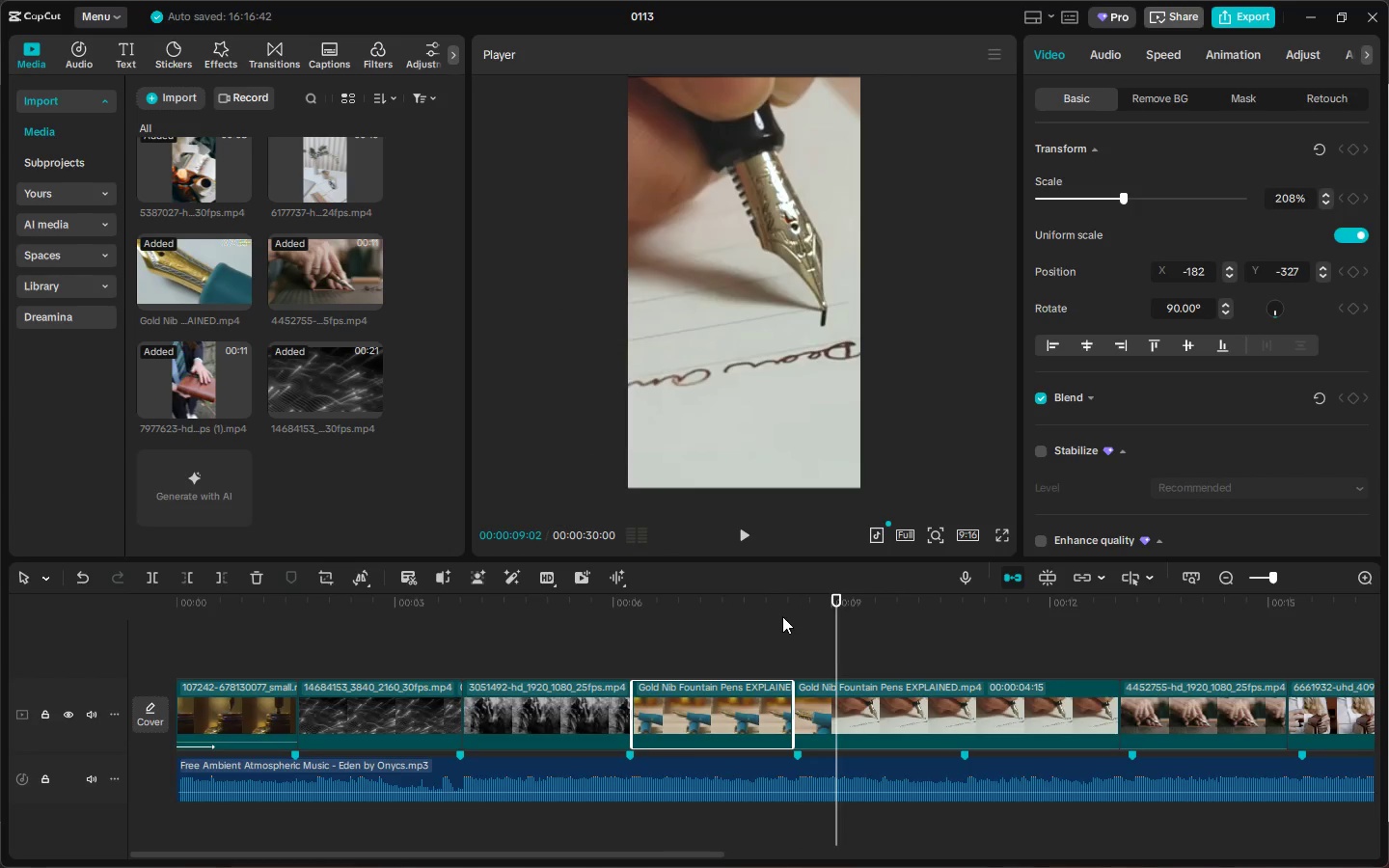 
left_click([777, 608])
 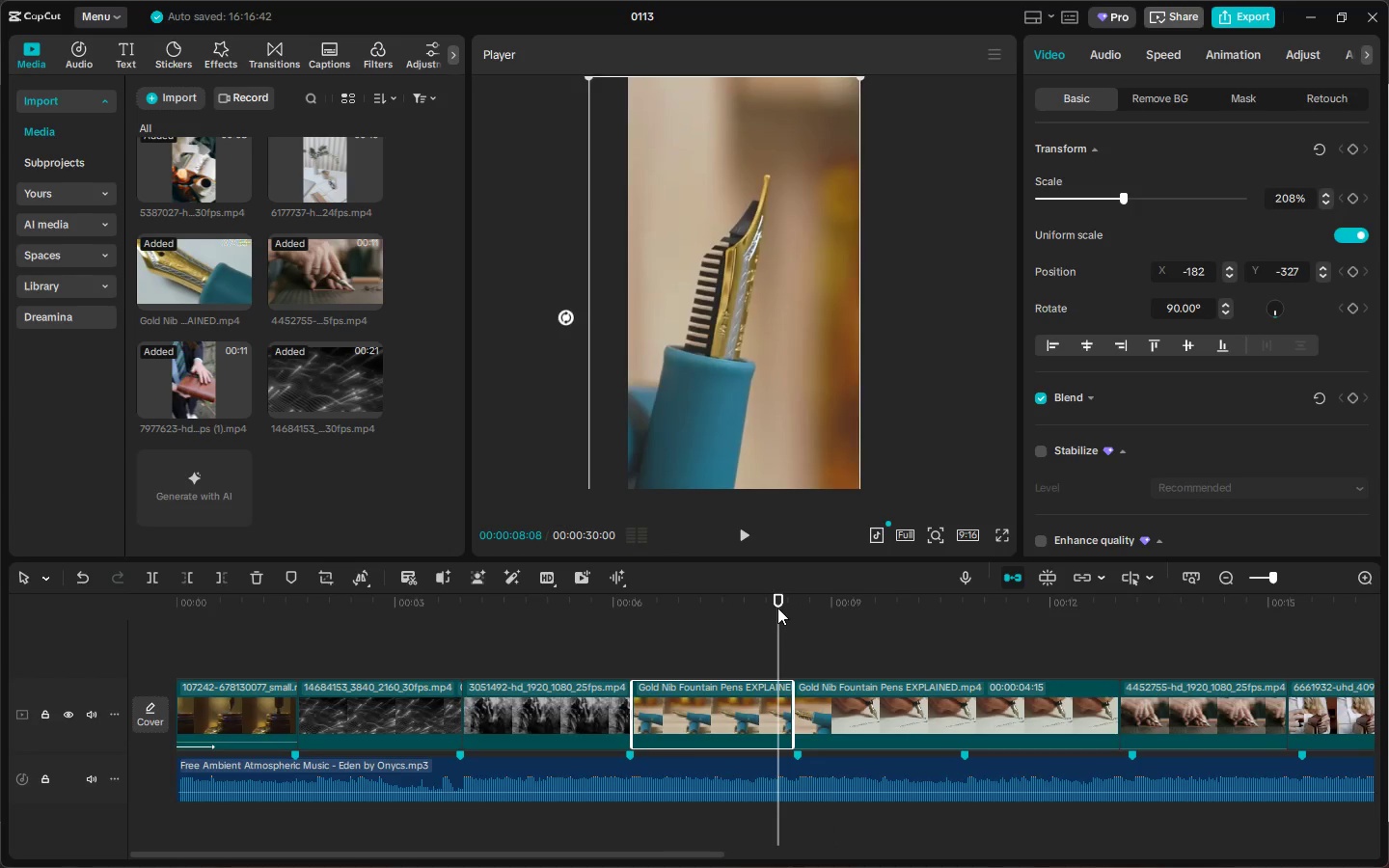 
key(Space)
 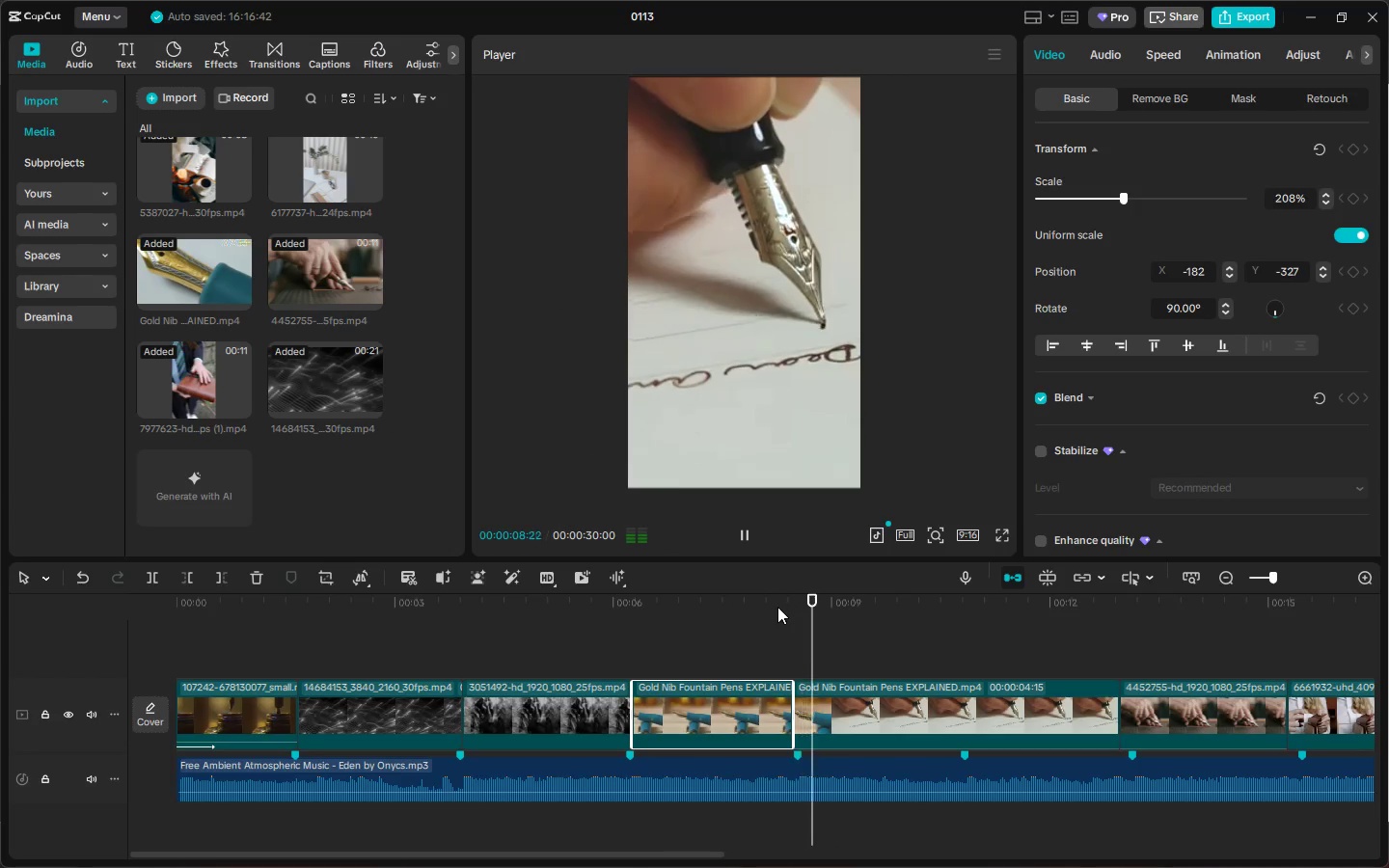 
key(Space)
 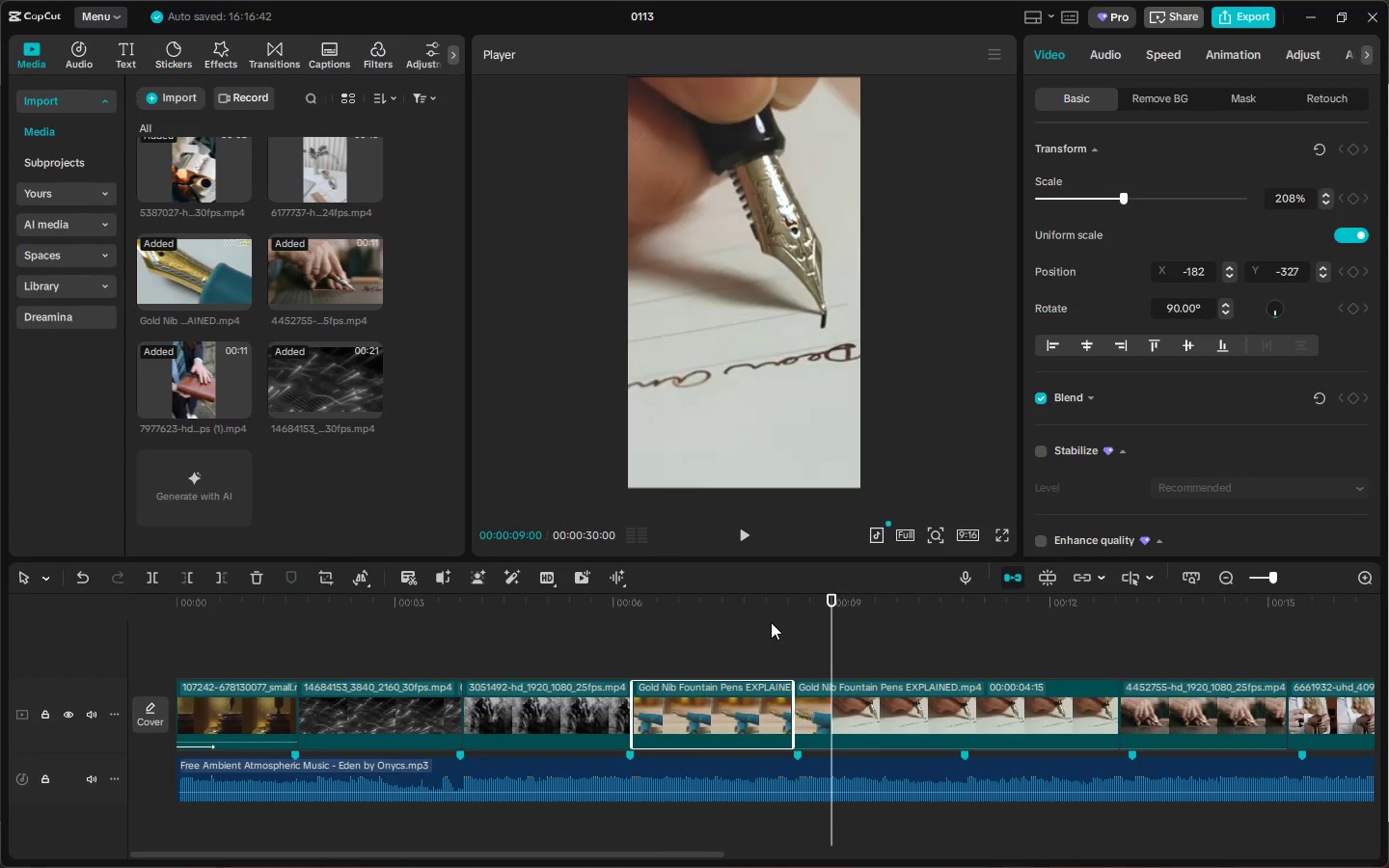 
left_click([752, 600])
 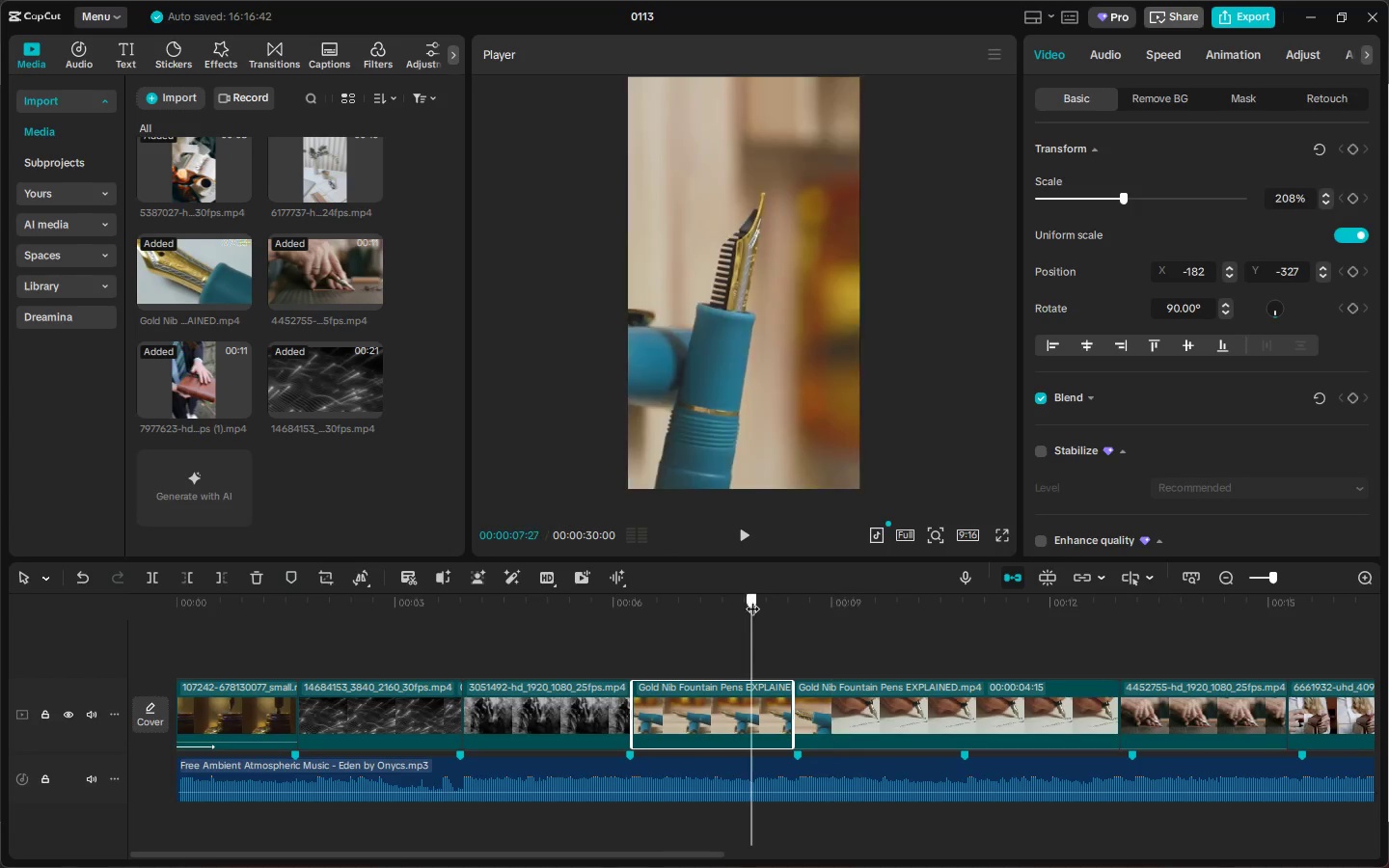 
key(Space)
 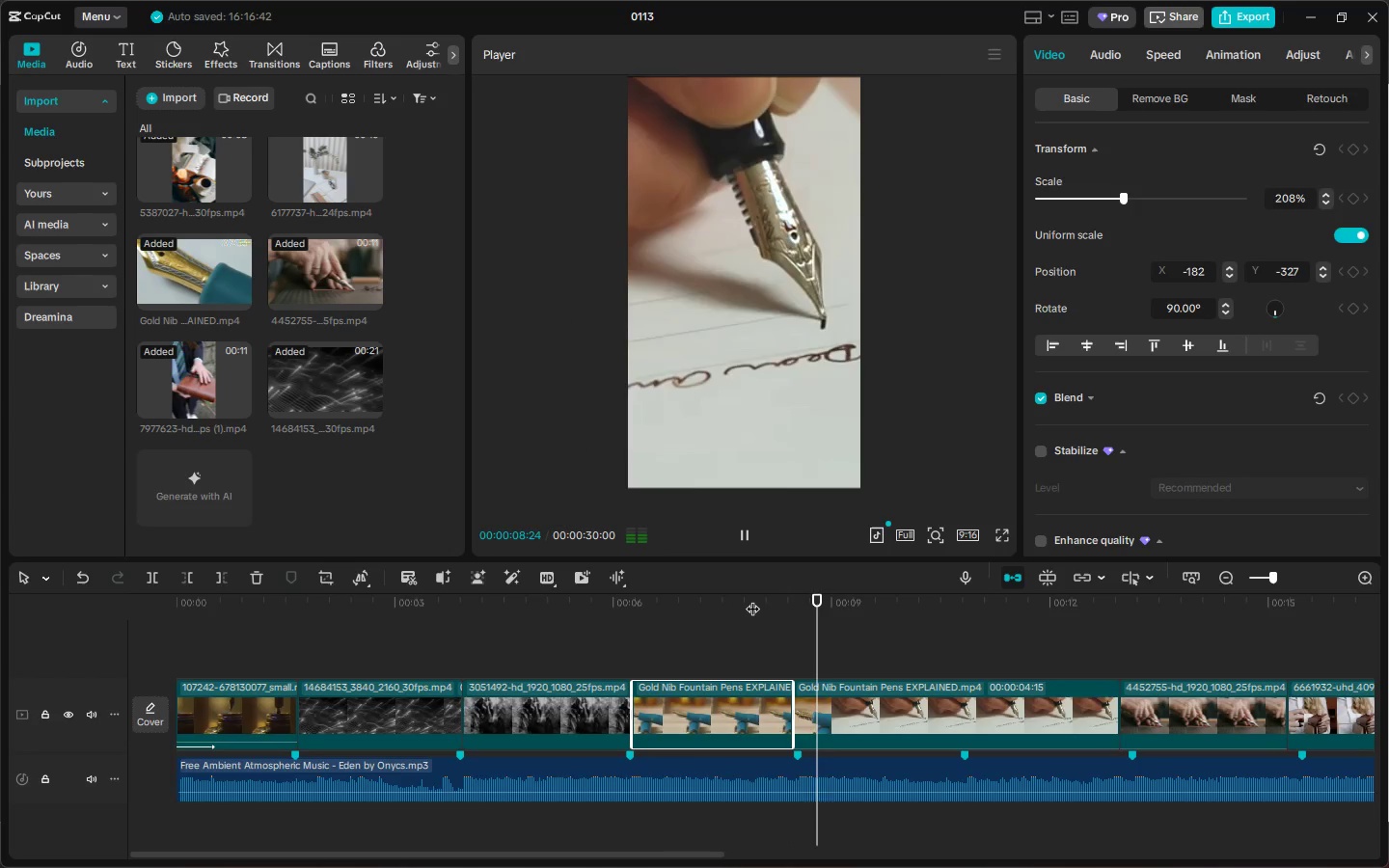 
key(Space)
 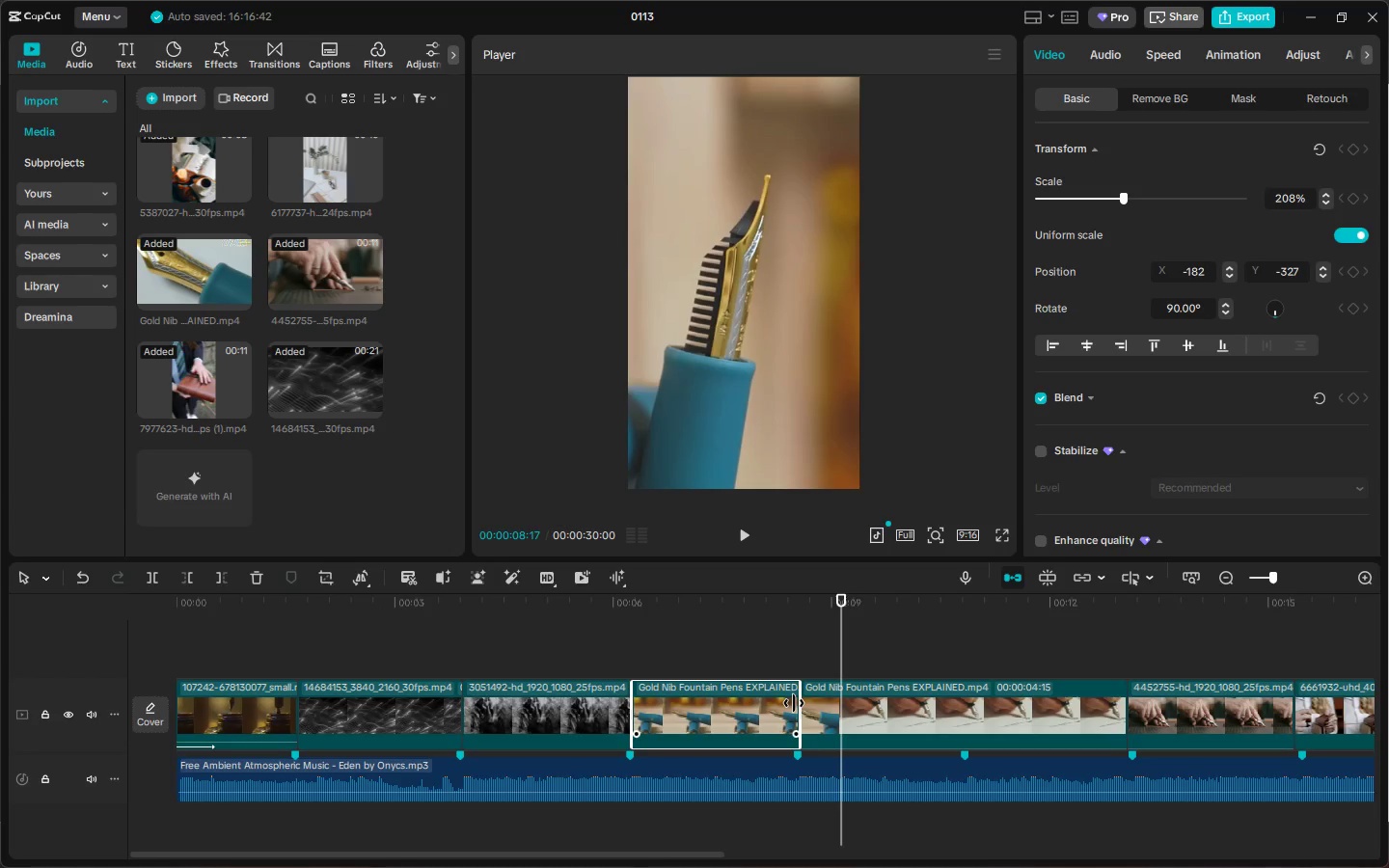 
left_click([749, 593])
 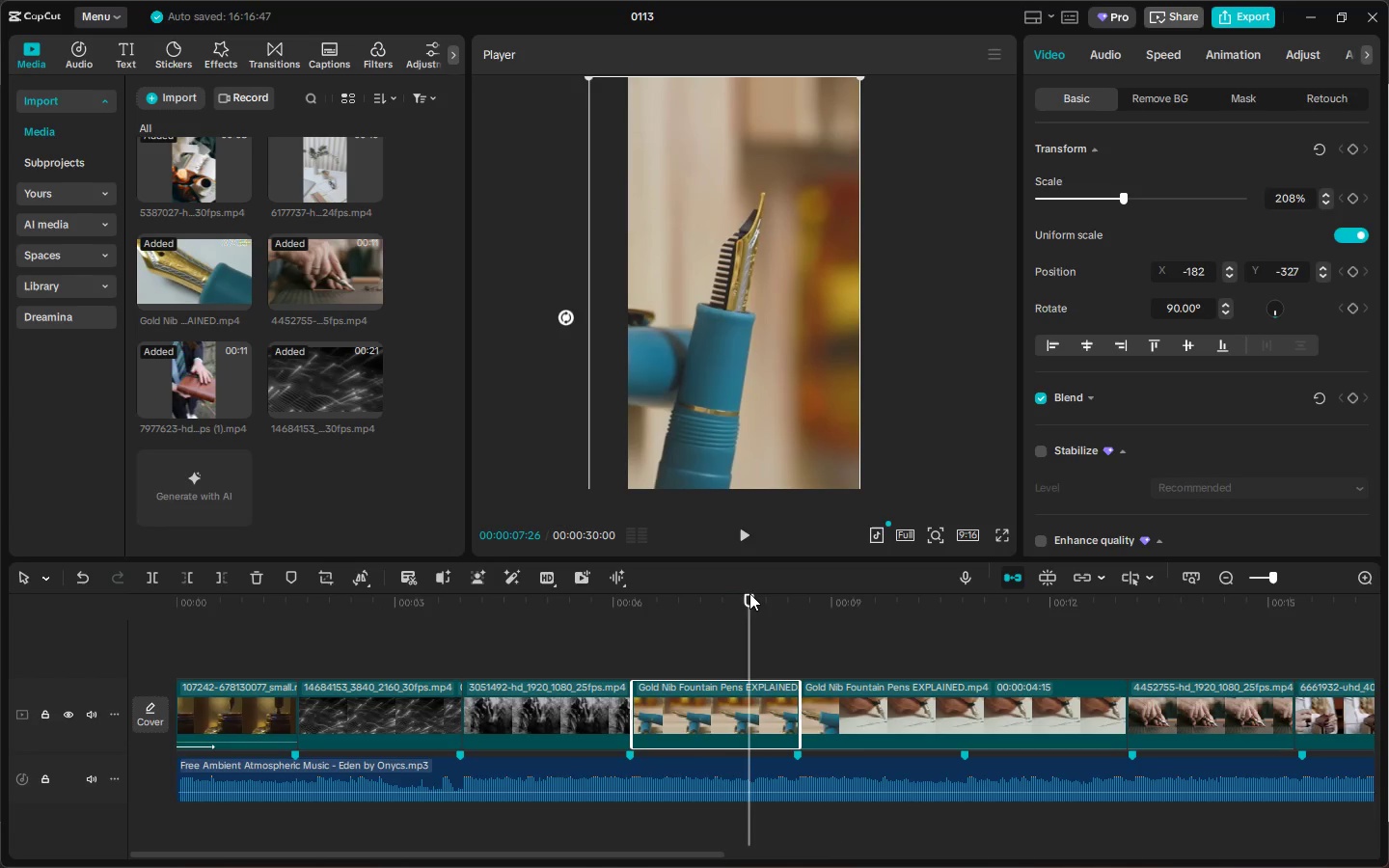 
key(Space)
 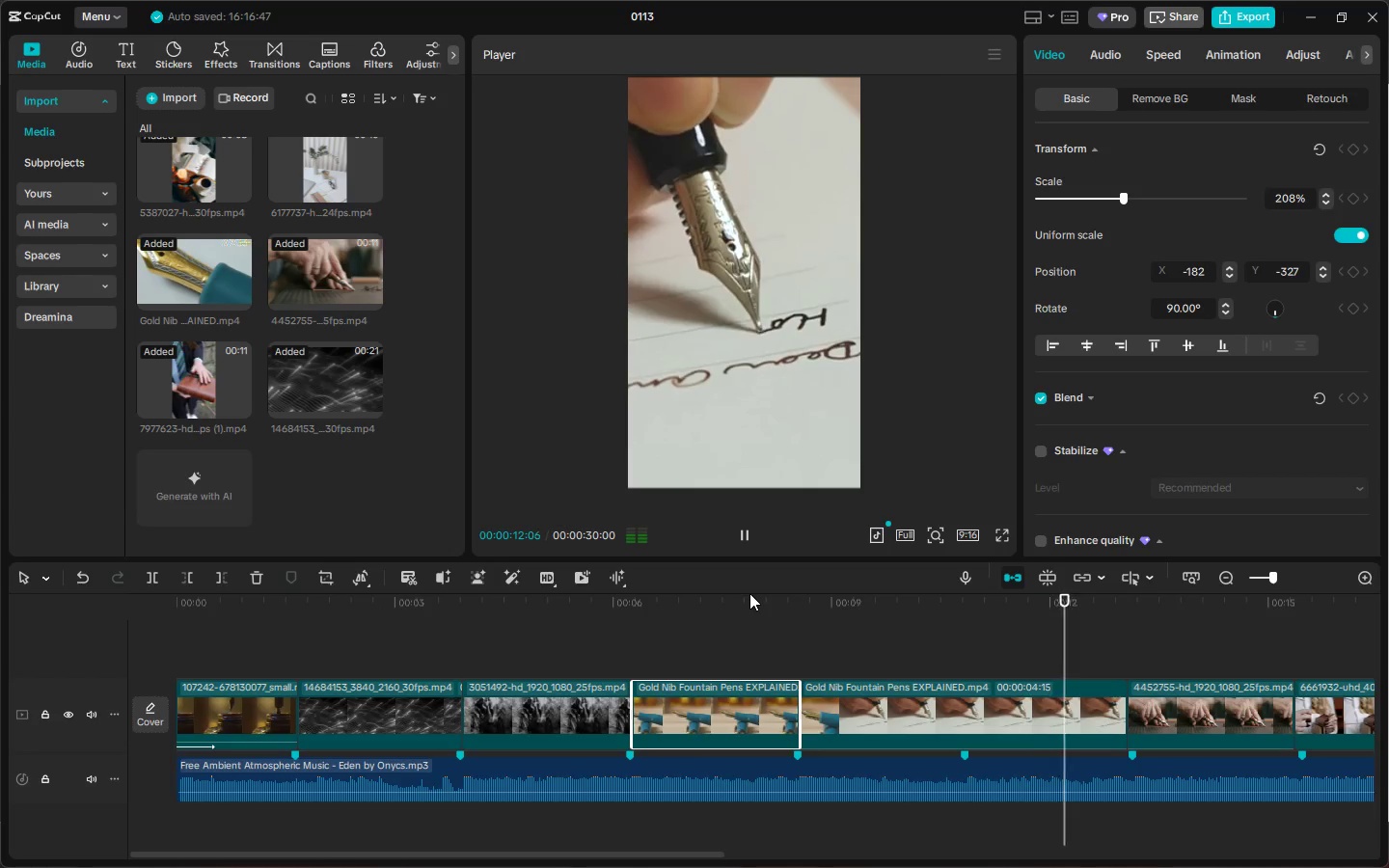 
wait(5.86)
 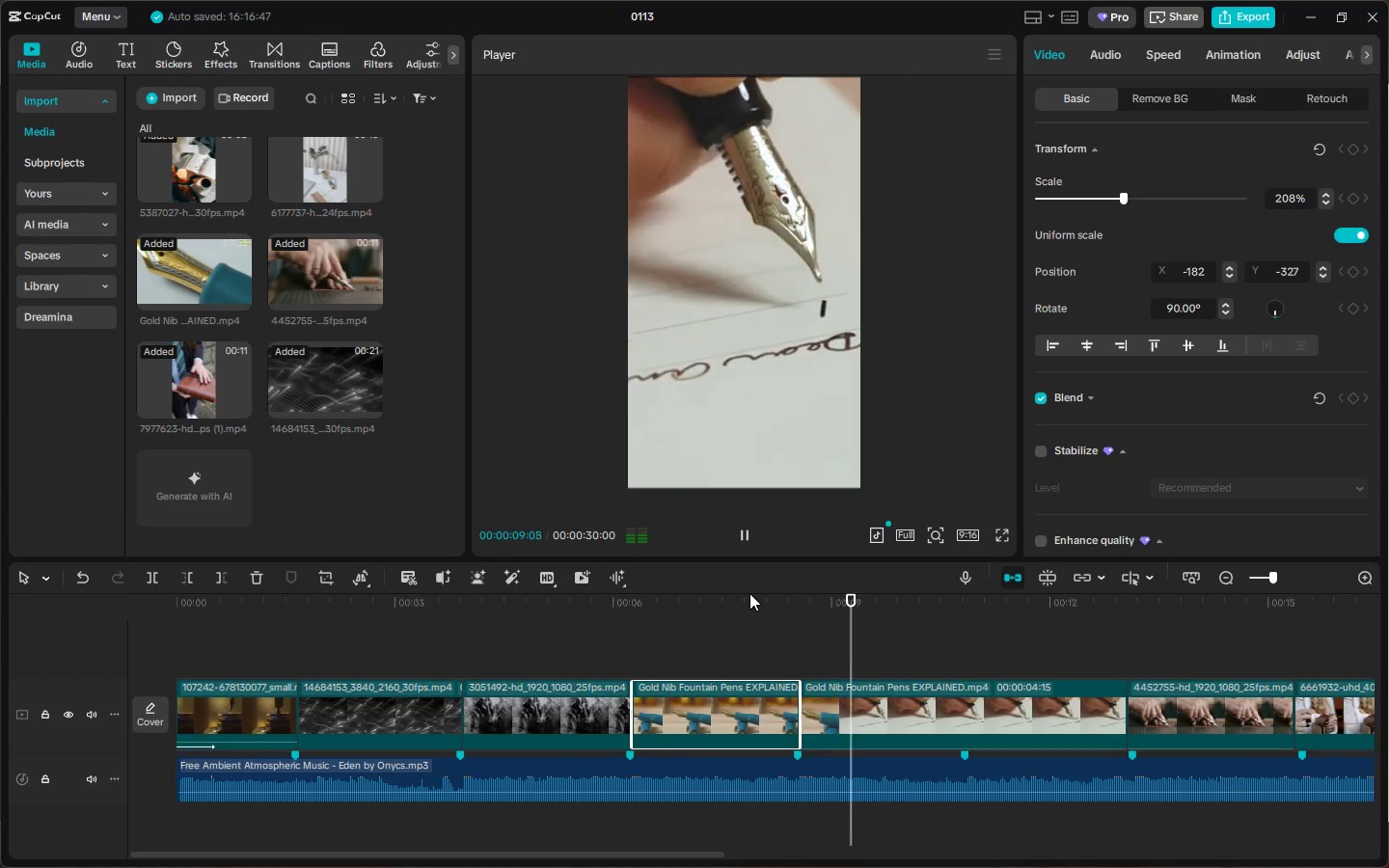 
left_click_drag(start_coordinate=[764, 607], to_coordinate=[161, 597])
 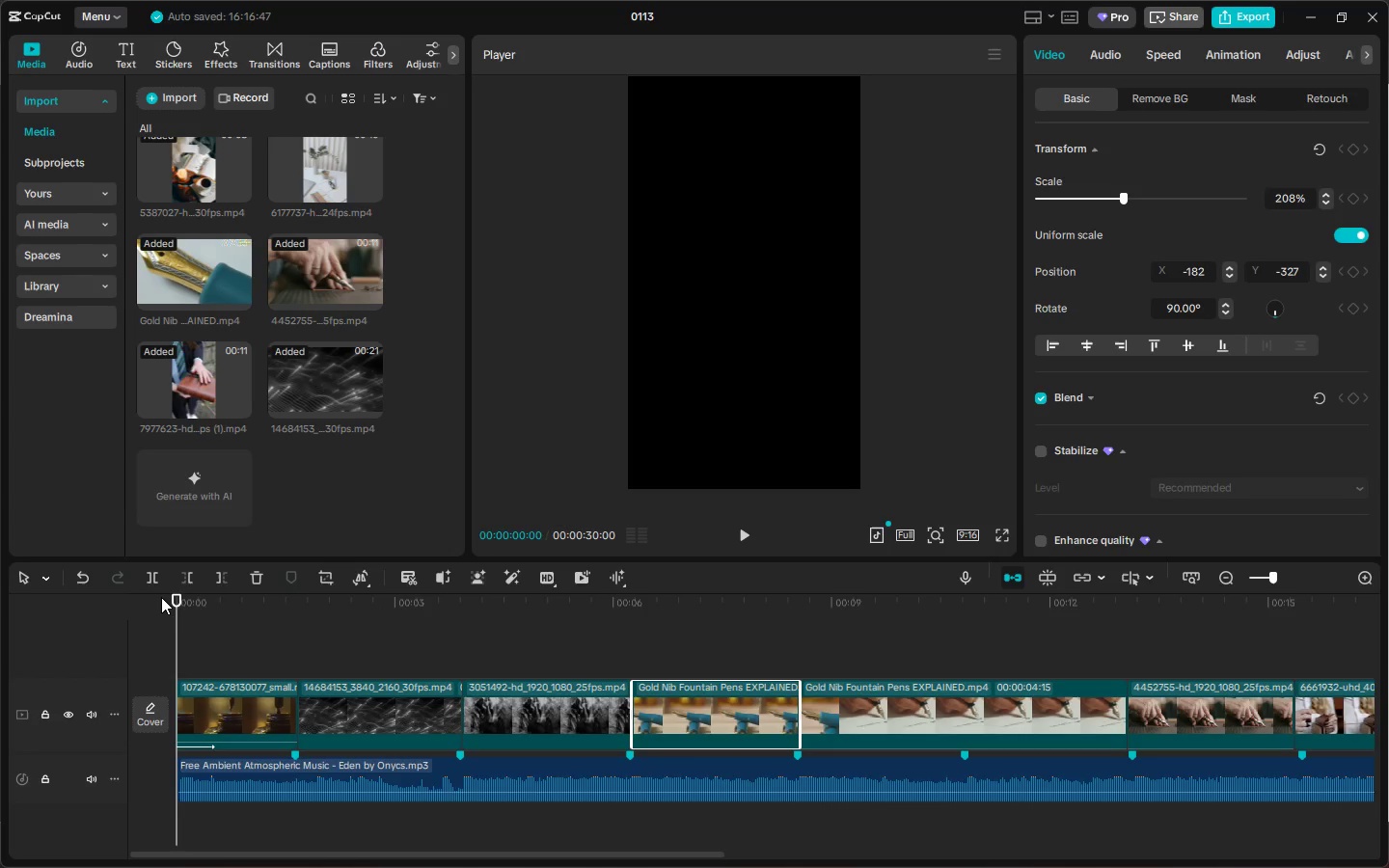 
wait(7.7)
 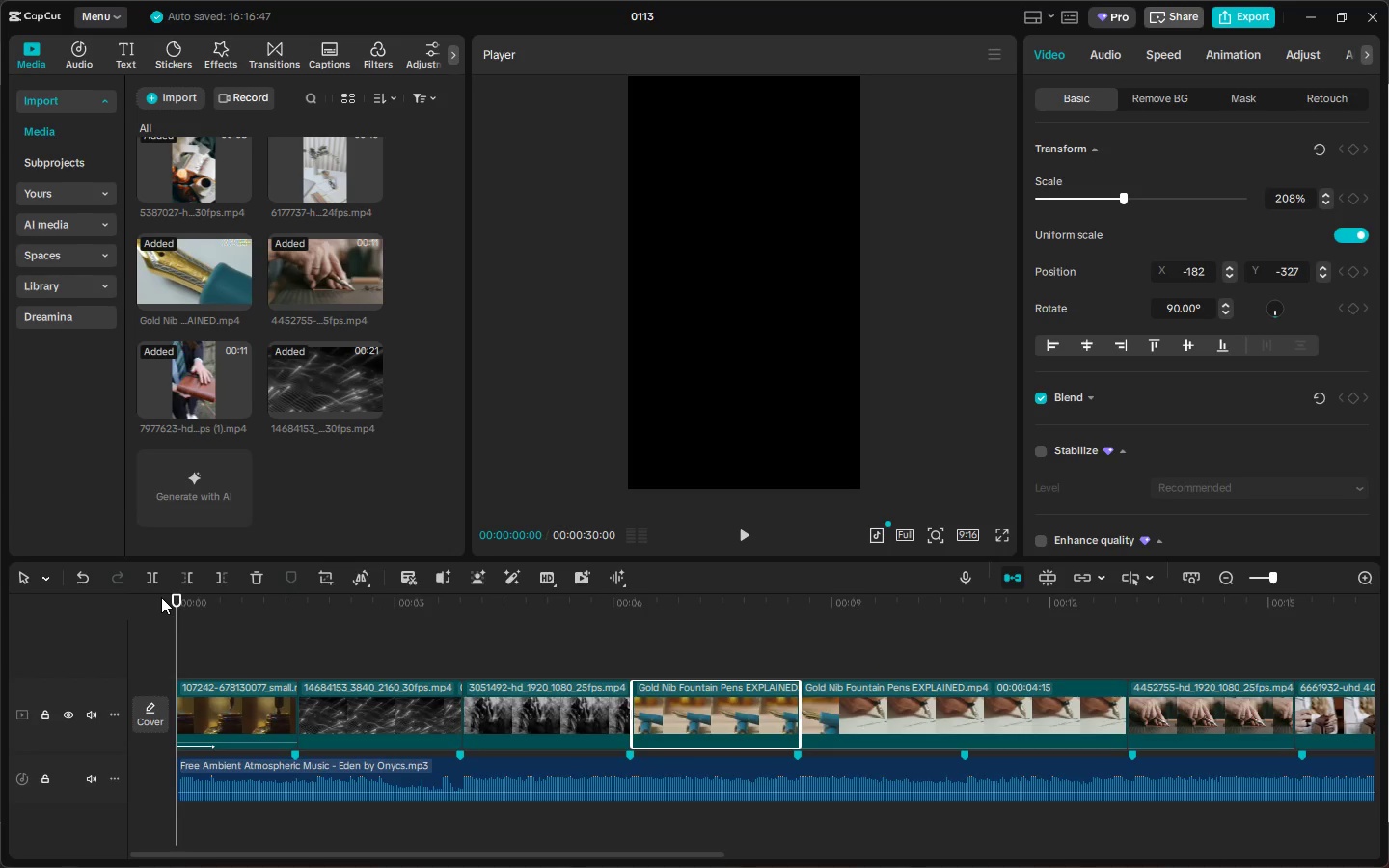 
key(Space)
 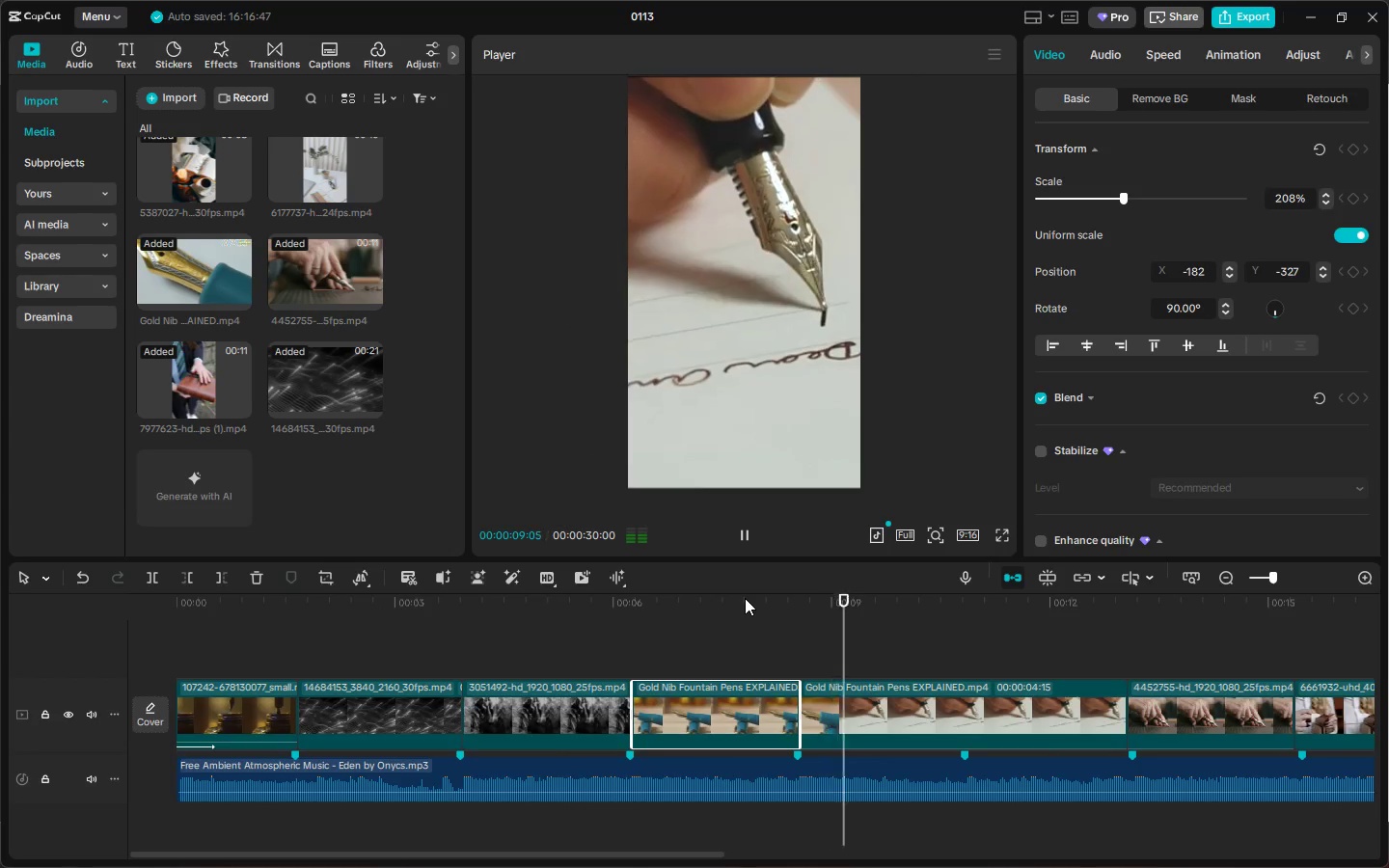 
wait(14.22)
 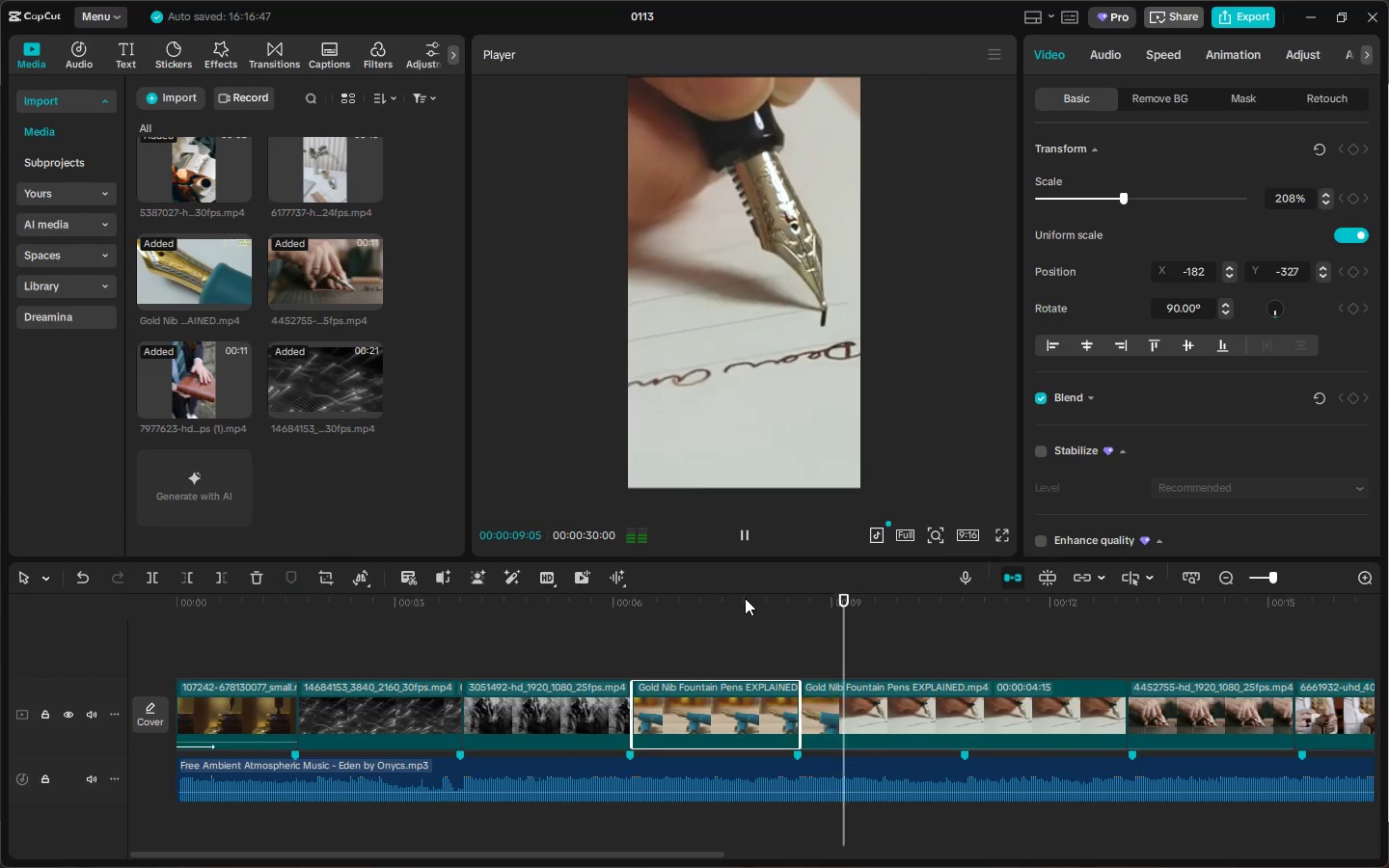 
left_click([1109, 599])
 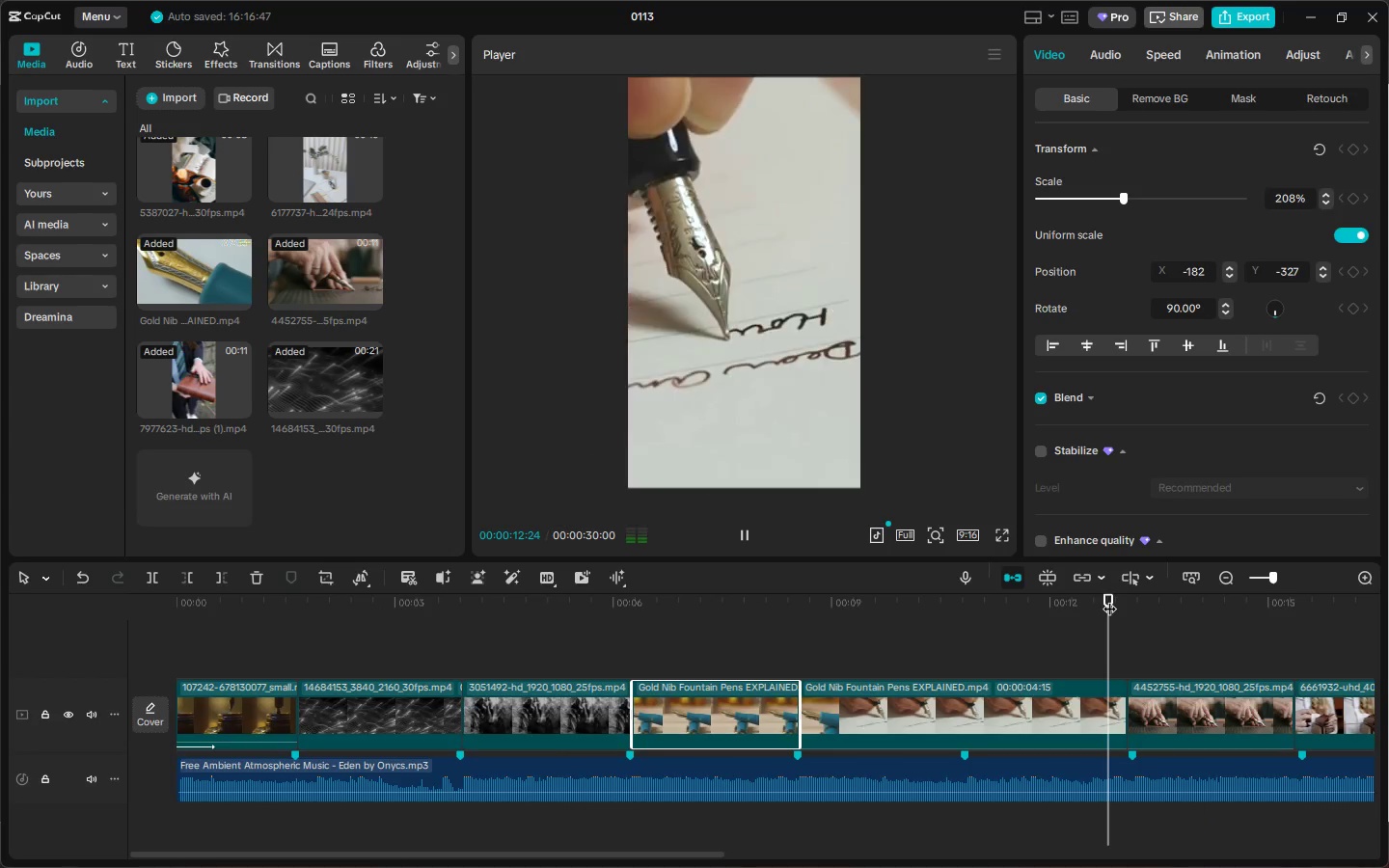 
key(Space)
 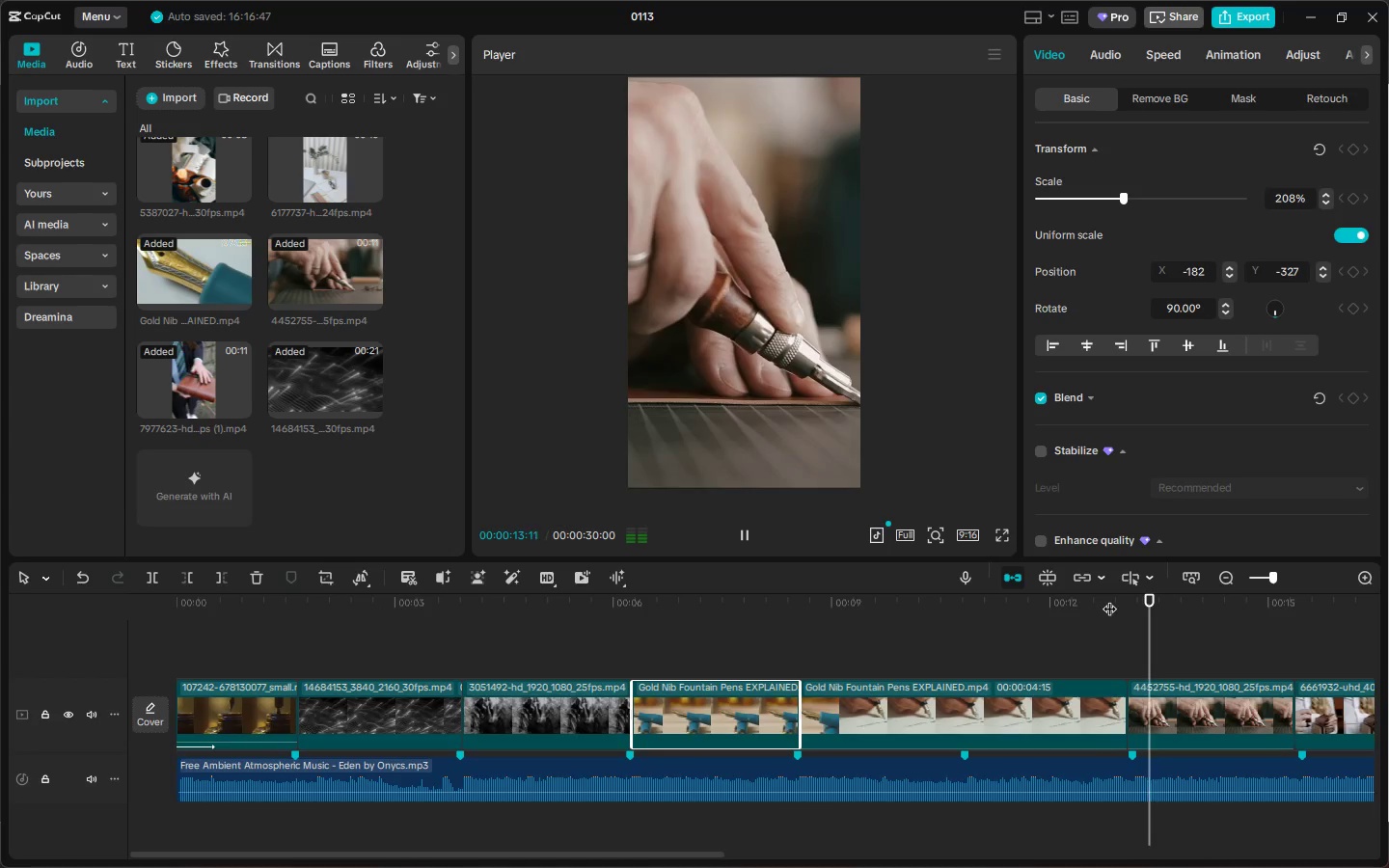 
left_click([1105, 599])
 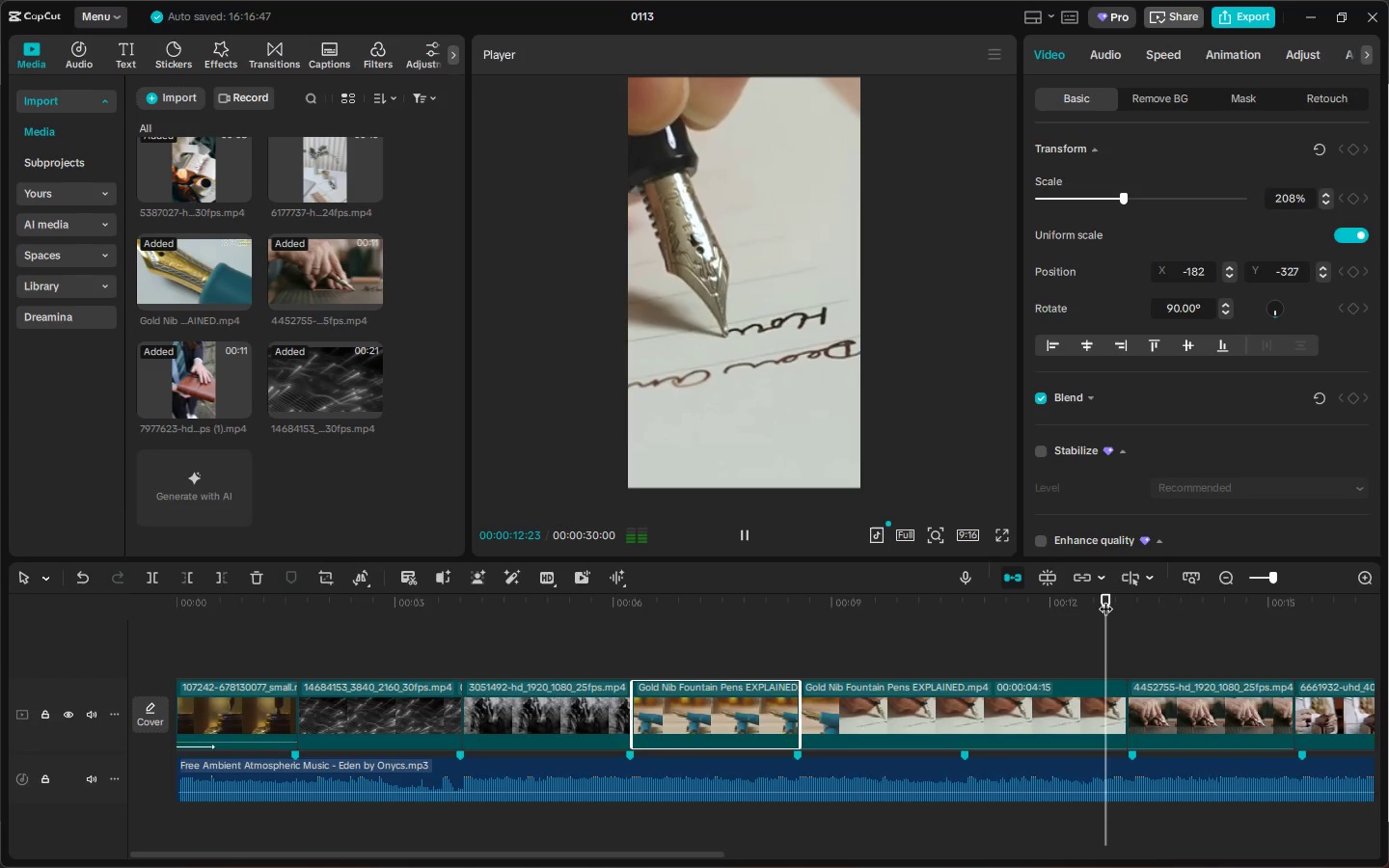 
key(Space)
 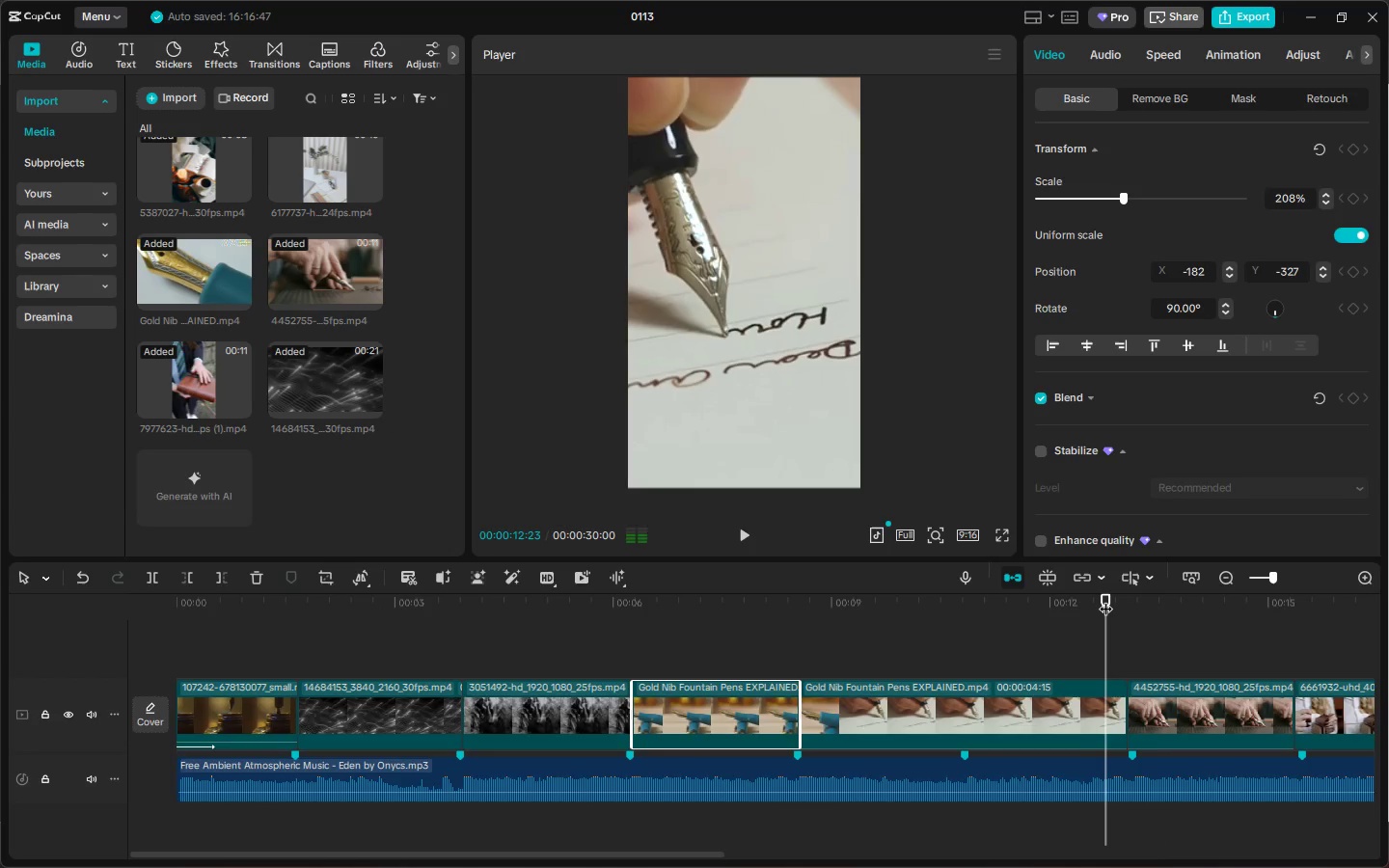 
key(Space)
 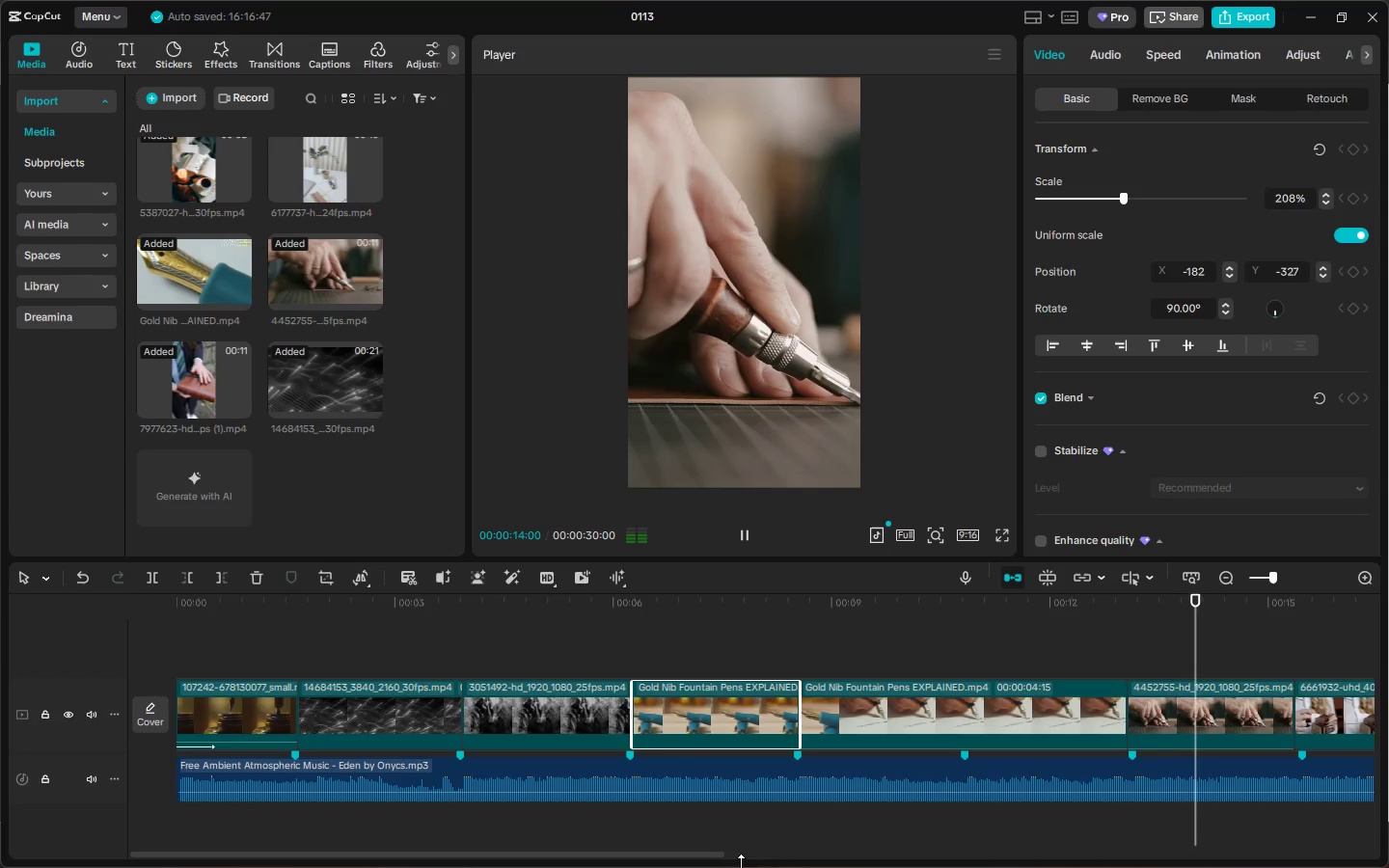 
left_click_drag(start_coordinate=[705, 853], to_coordinate=[885, 848])
 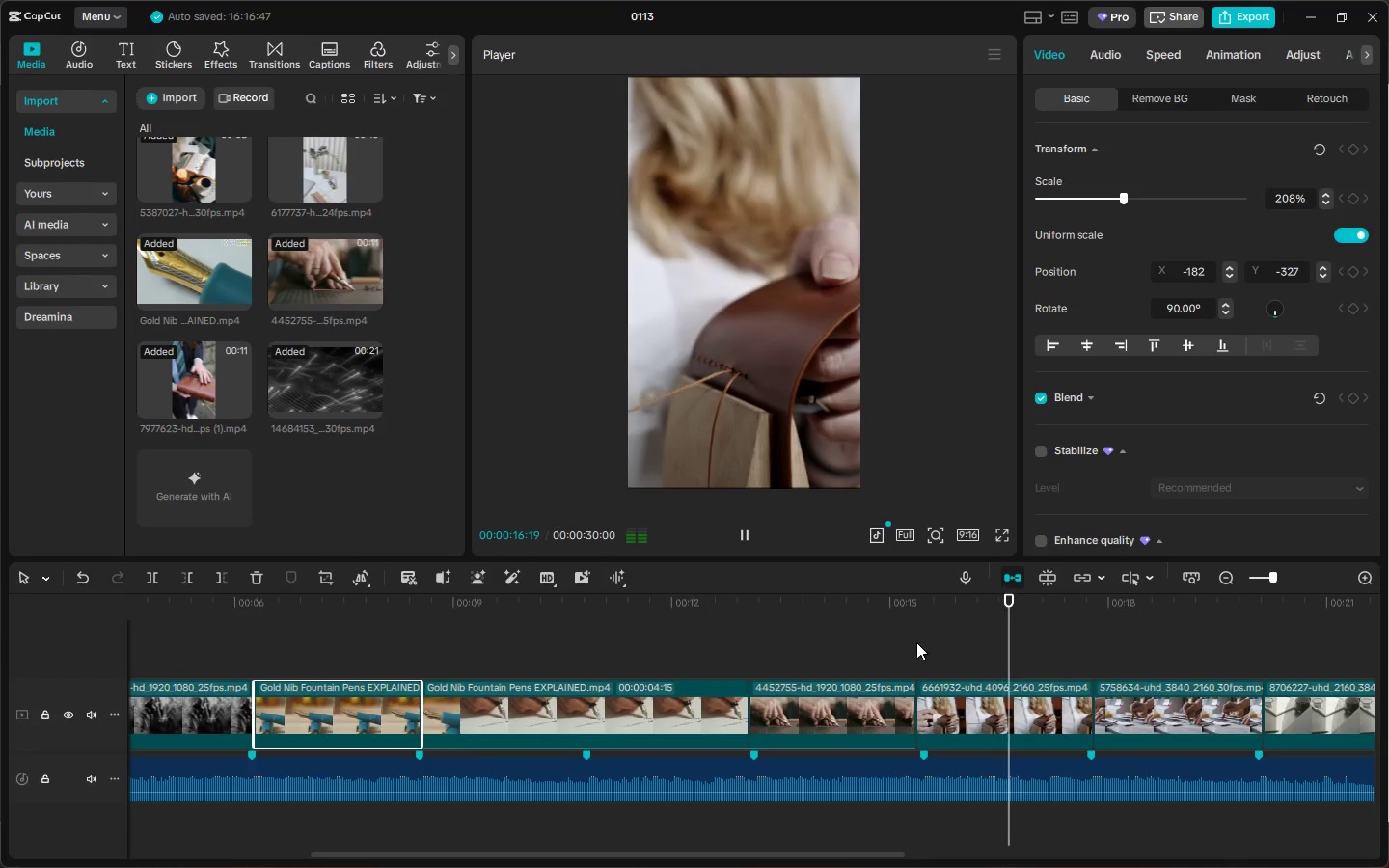 
left_click([894, 617])
 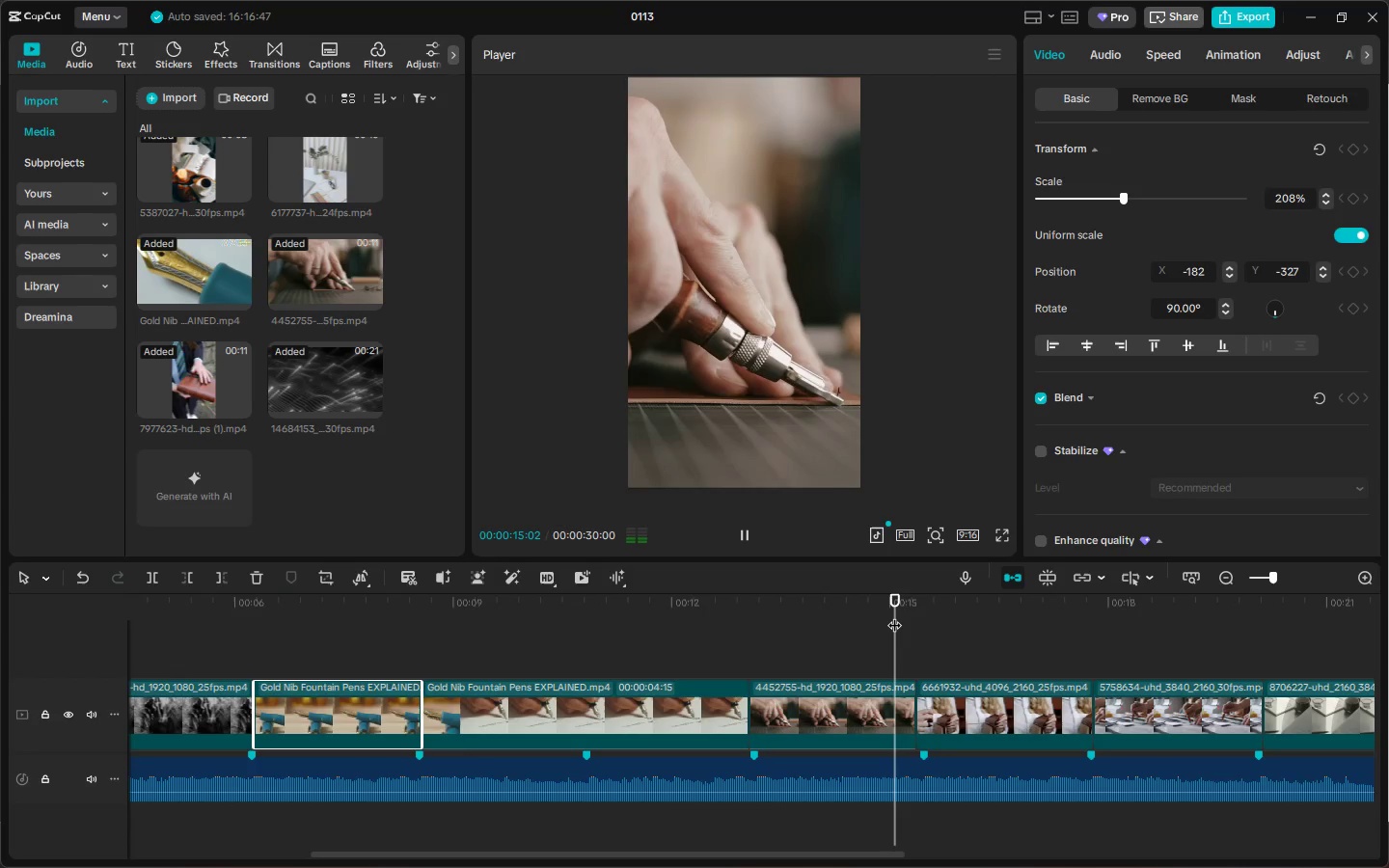 
key(Space)
 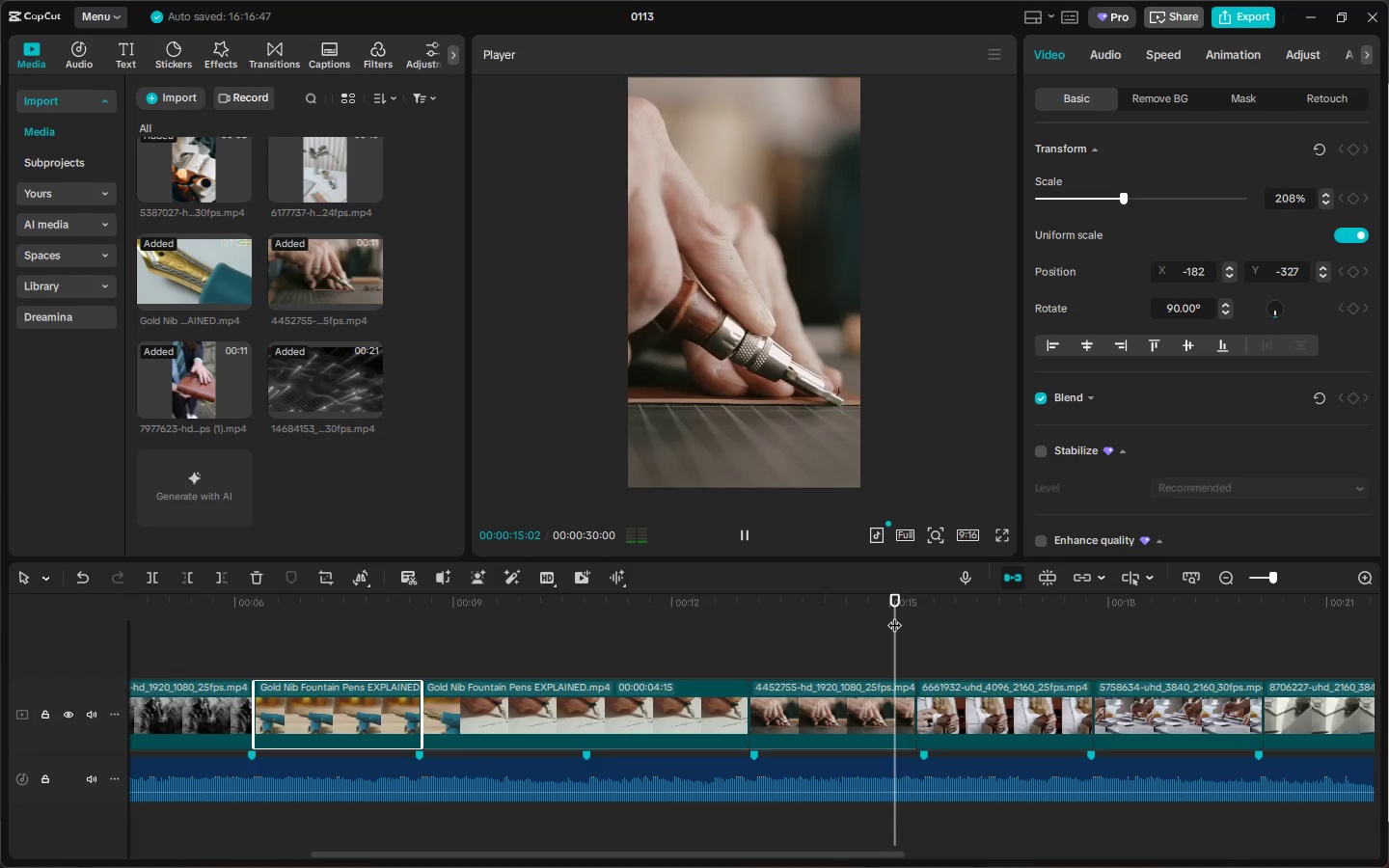 
key(Space)
 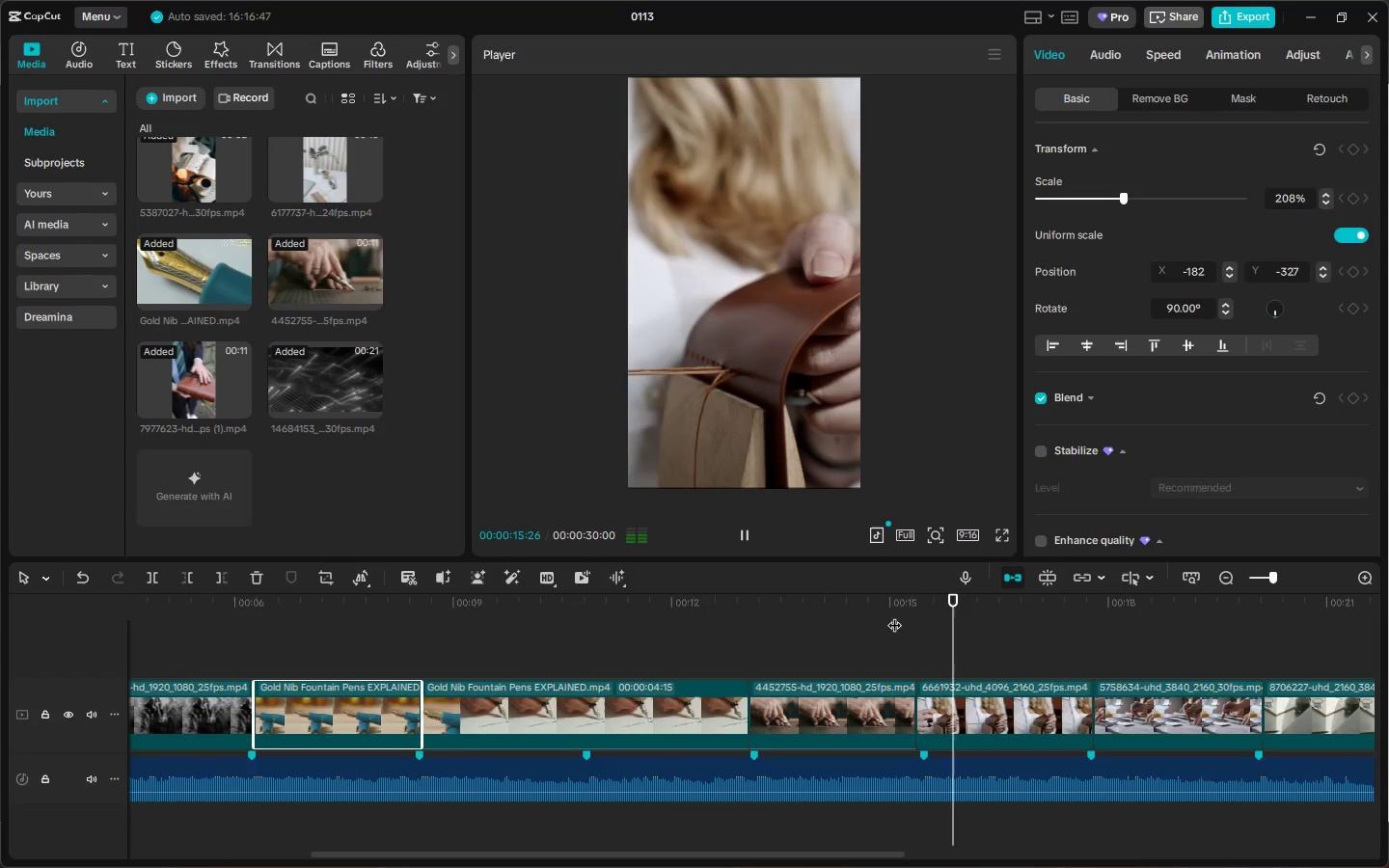 
left_click([890, 618])
 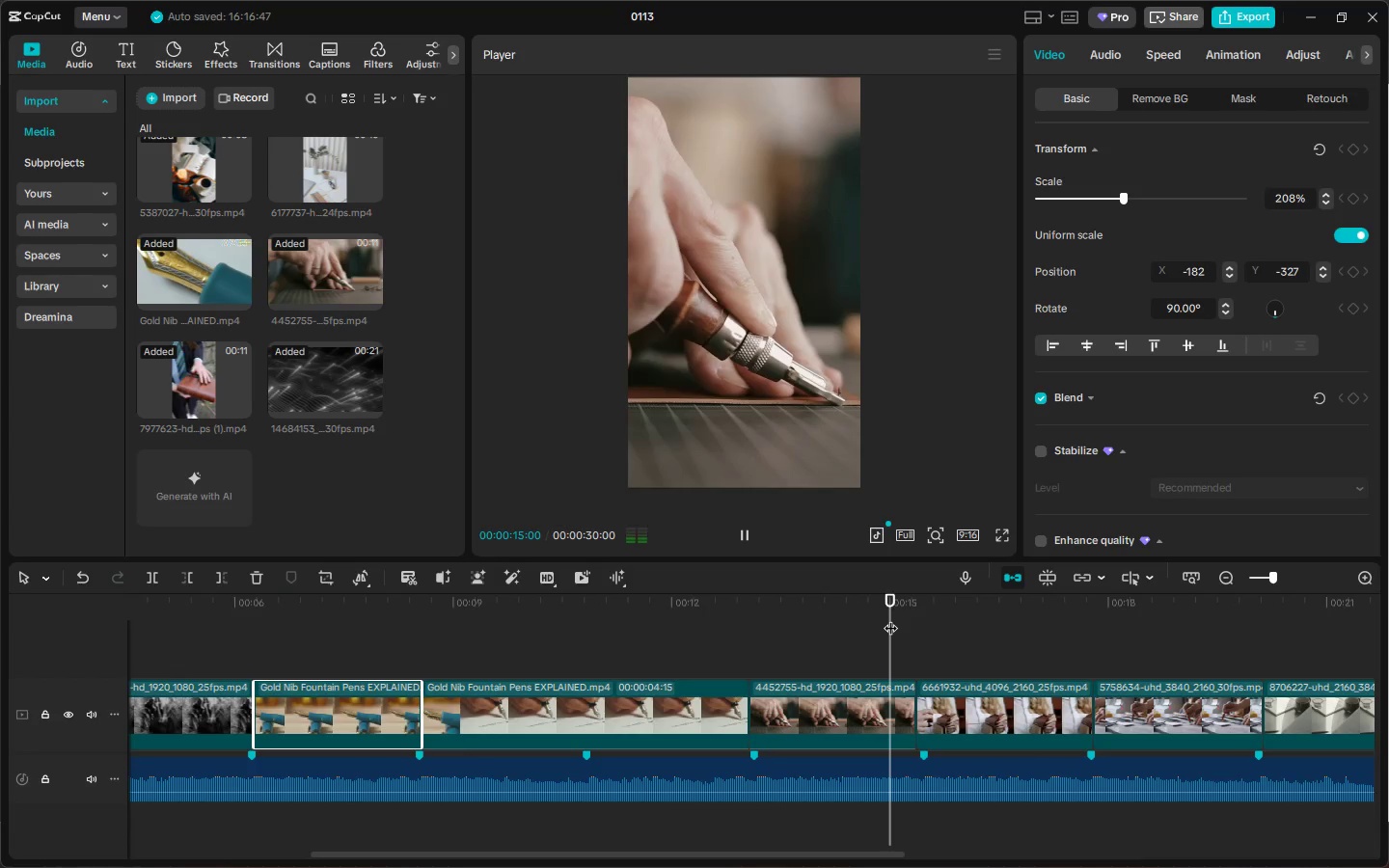 
key(Space)
 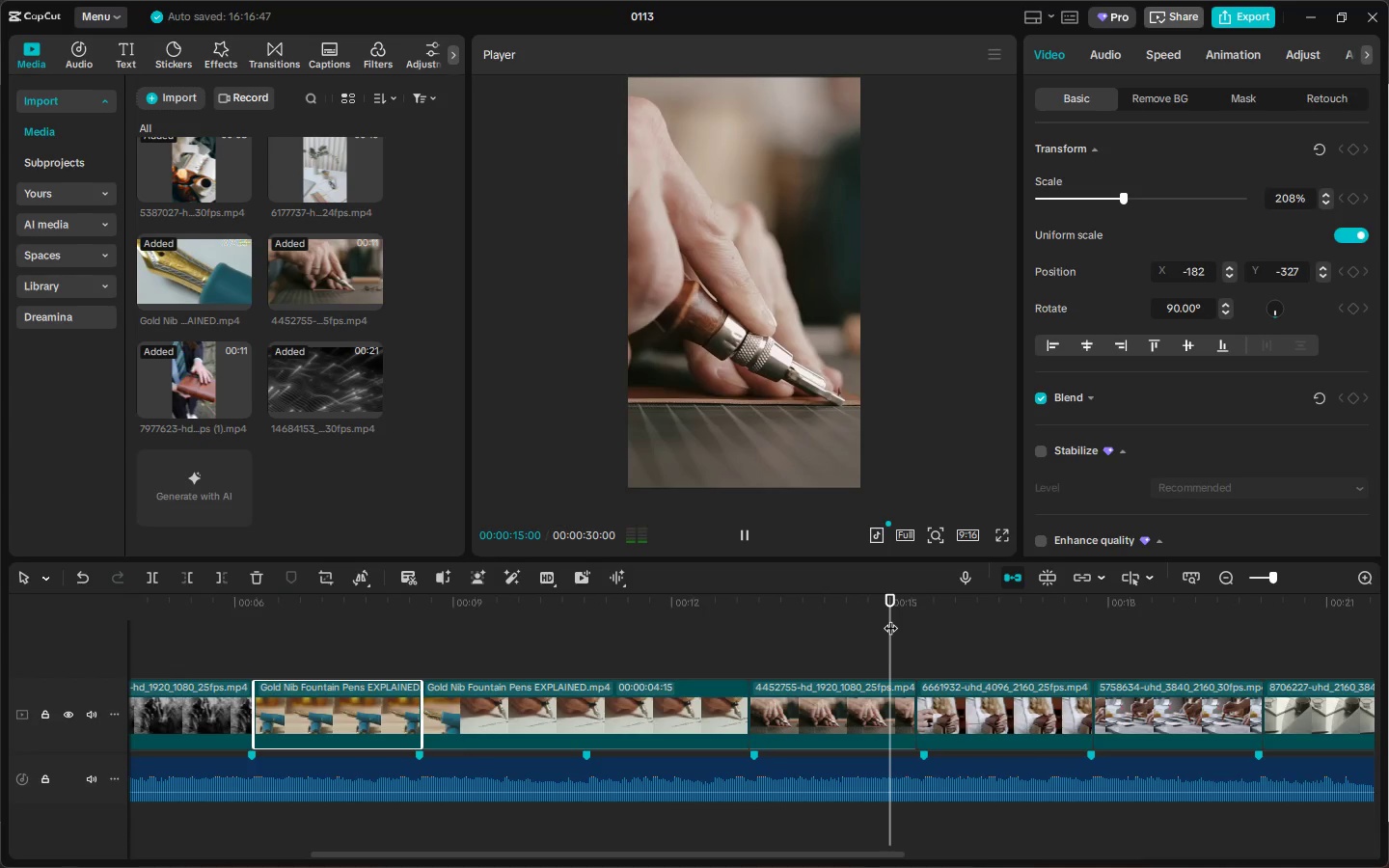 
key(Space)
 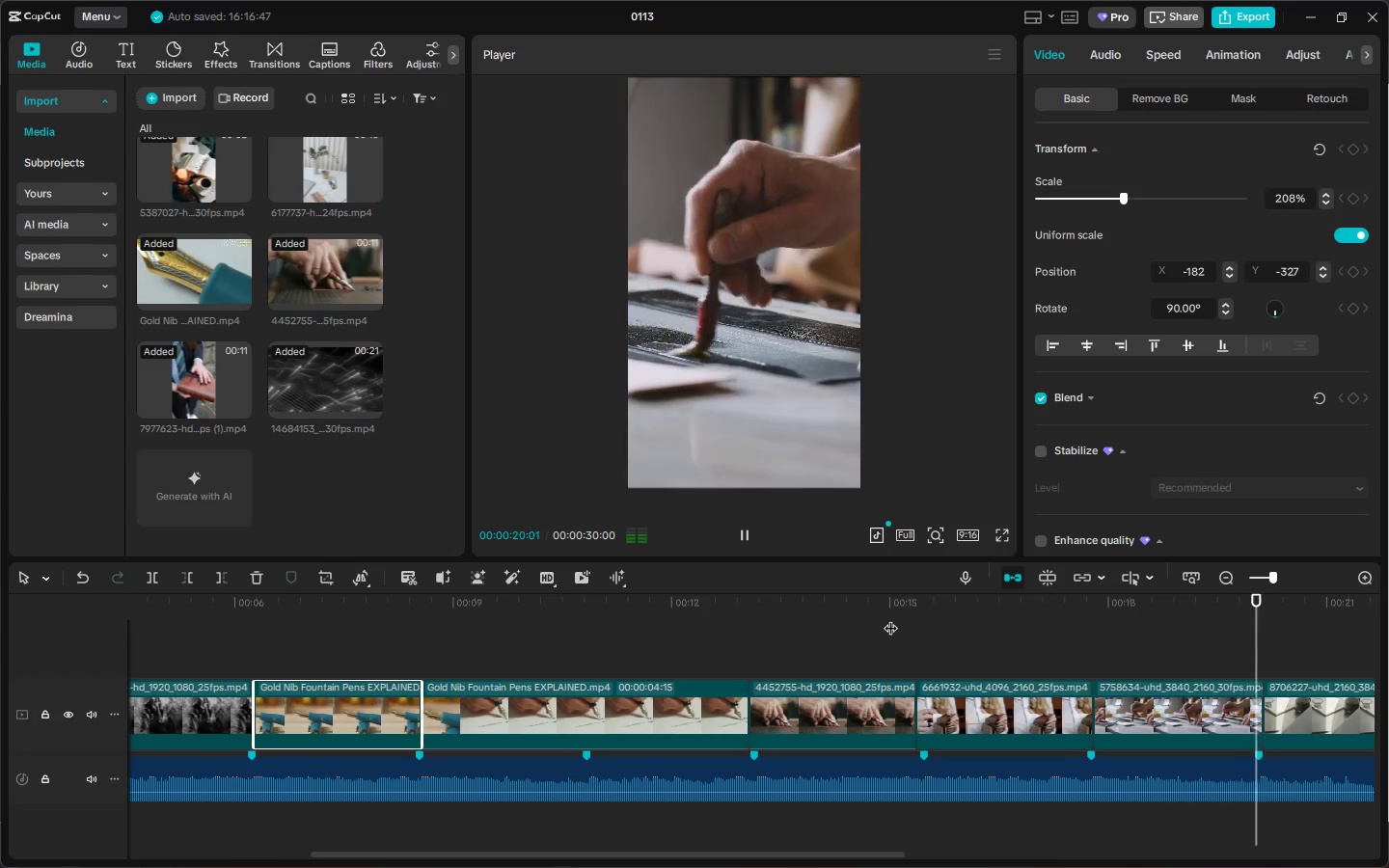 
wait(6.81)
 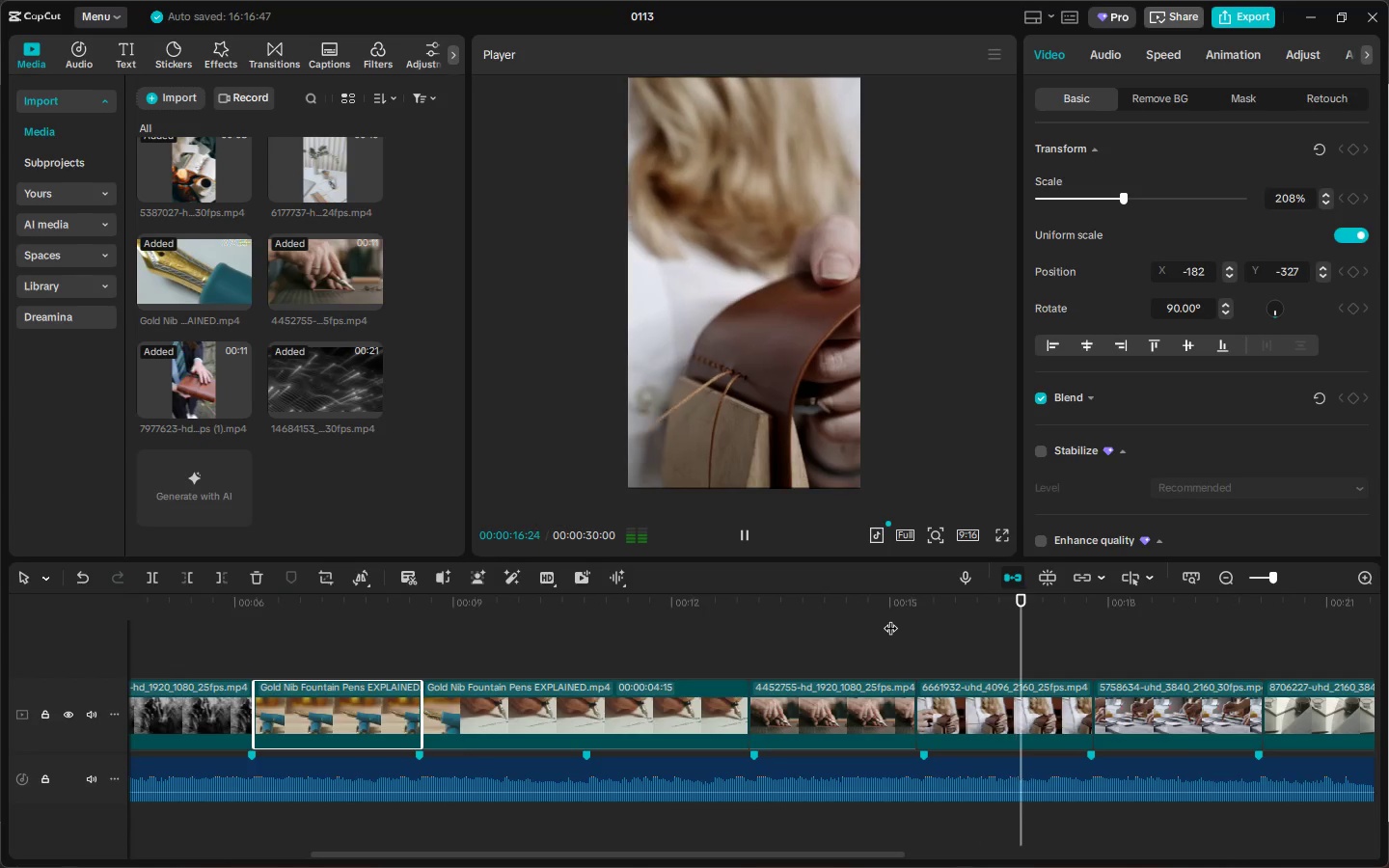 
left_click_drag(start_coordinate=[749, 853], to_coordinate=[1123, 844])
 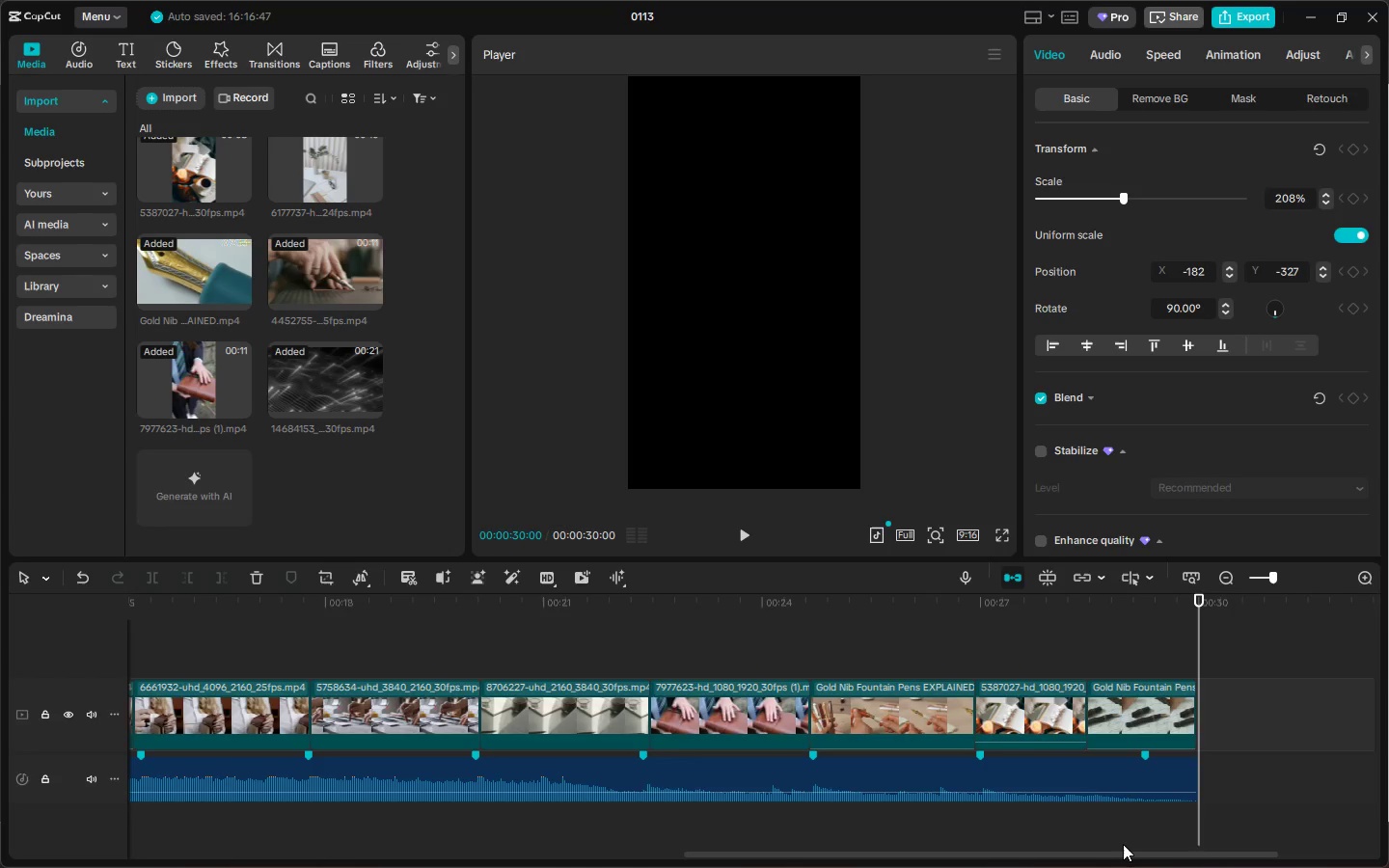 
wait(12.99)
 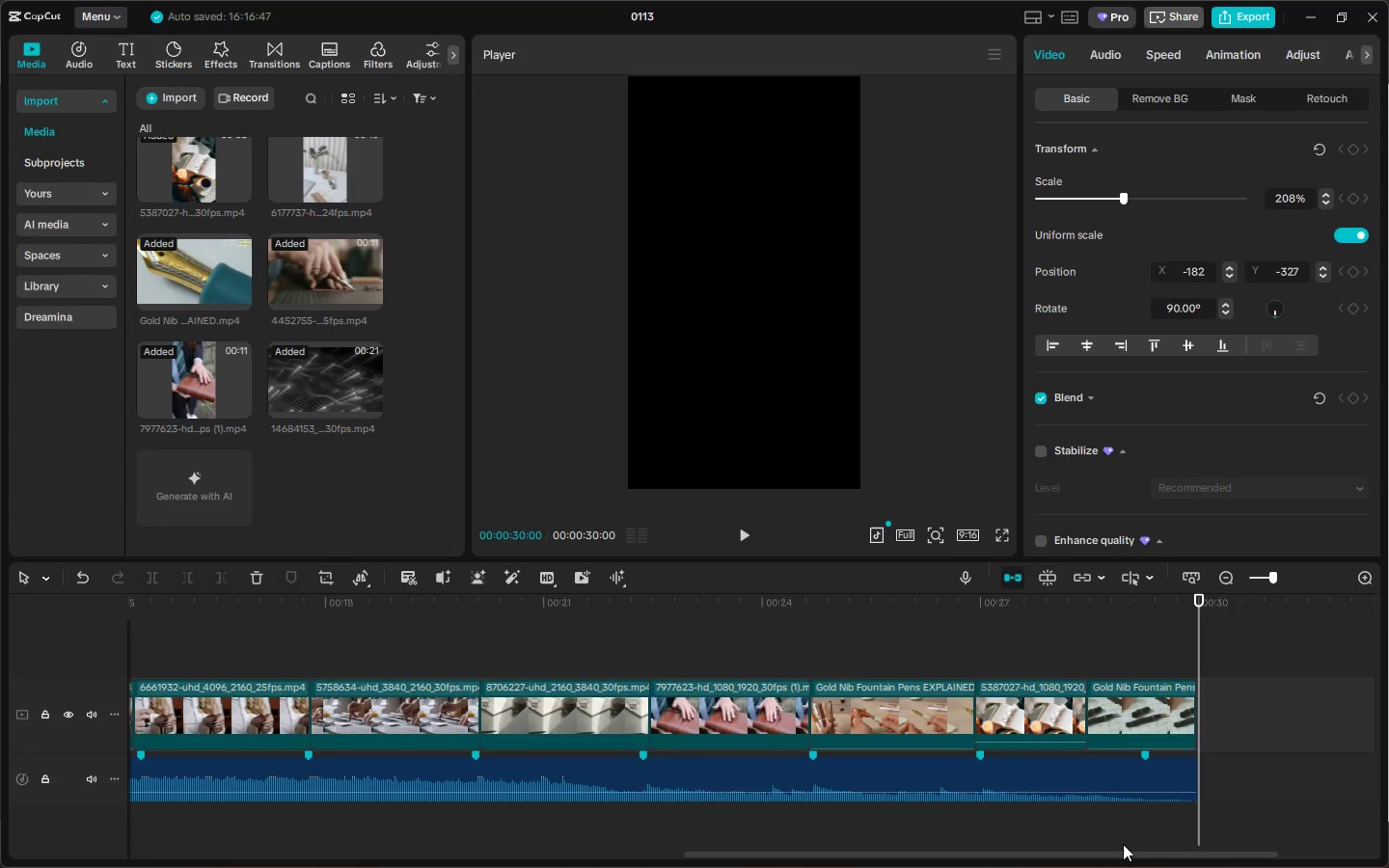 
left_click_drag(start_coordinate=[892, 852], to_coordinate=[313, 854])
 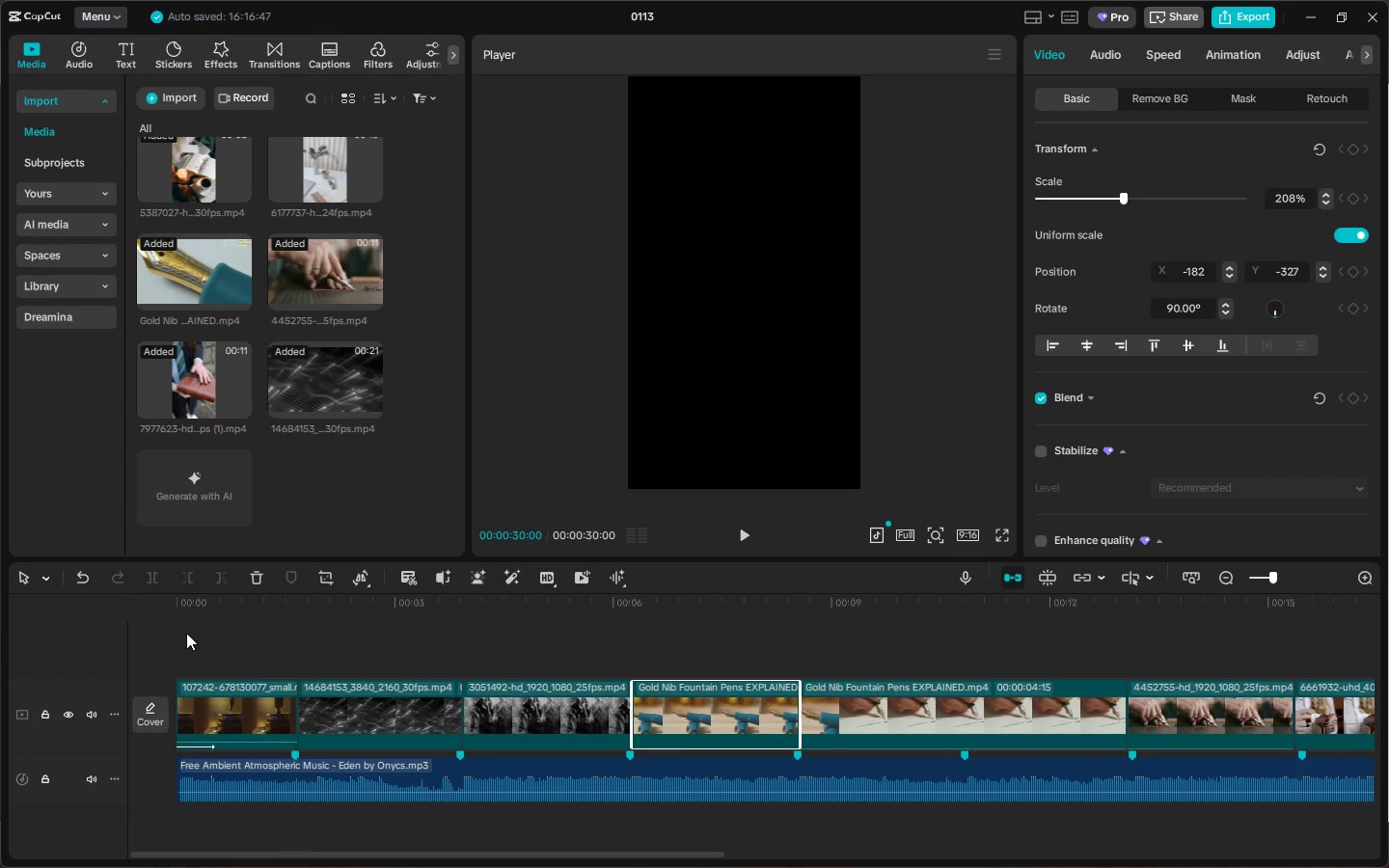 
left_click_drag(start_coordinate=[190, 605], to_coordinate=[157, 610])
 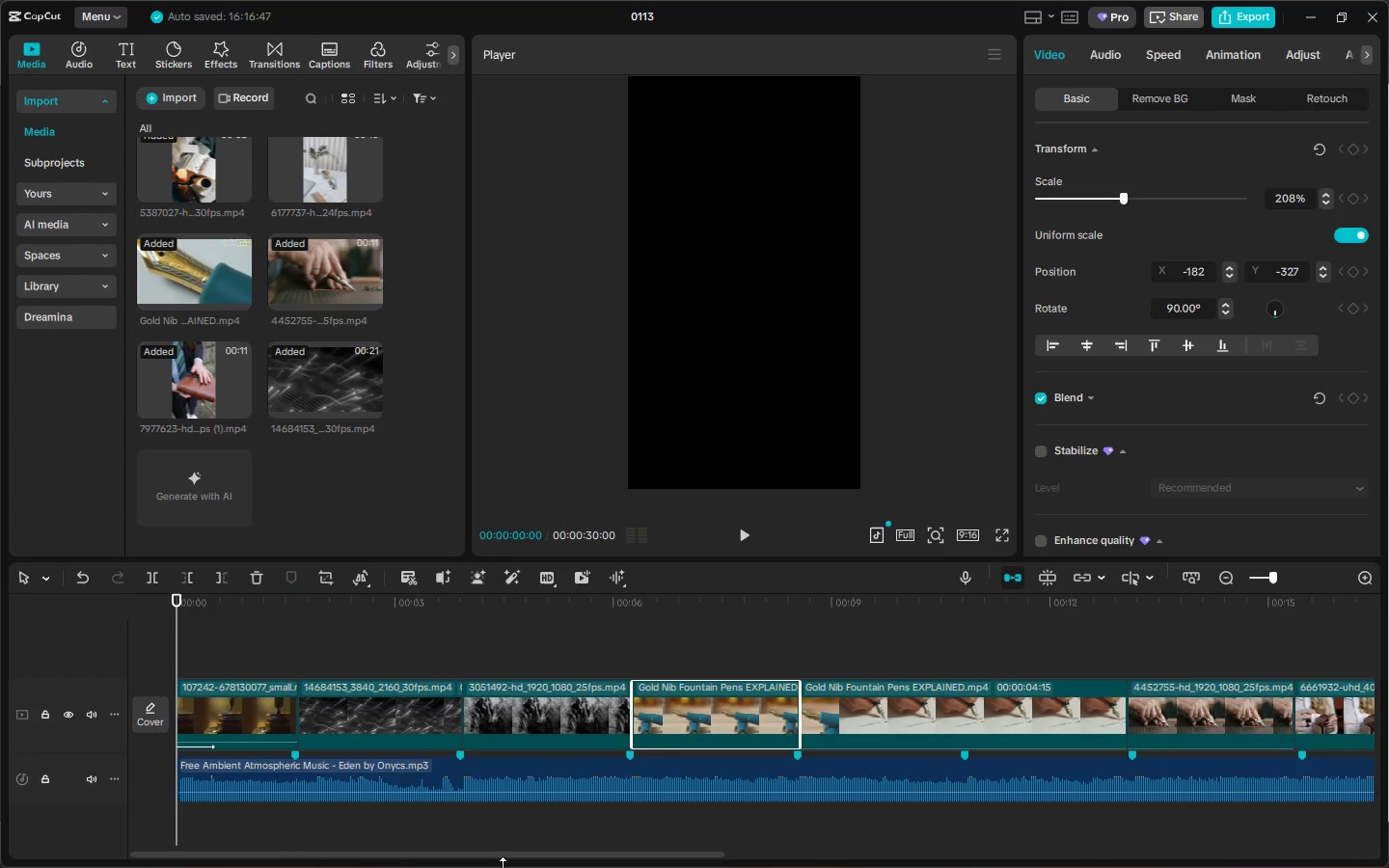 
left_click_drag(start_coordinate=[512, 862], to_coordinate=[565, 854])
 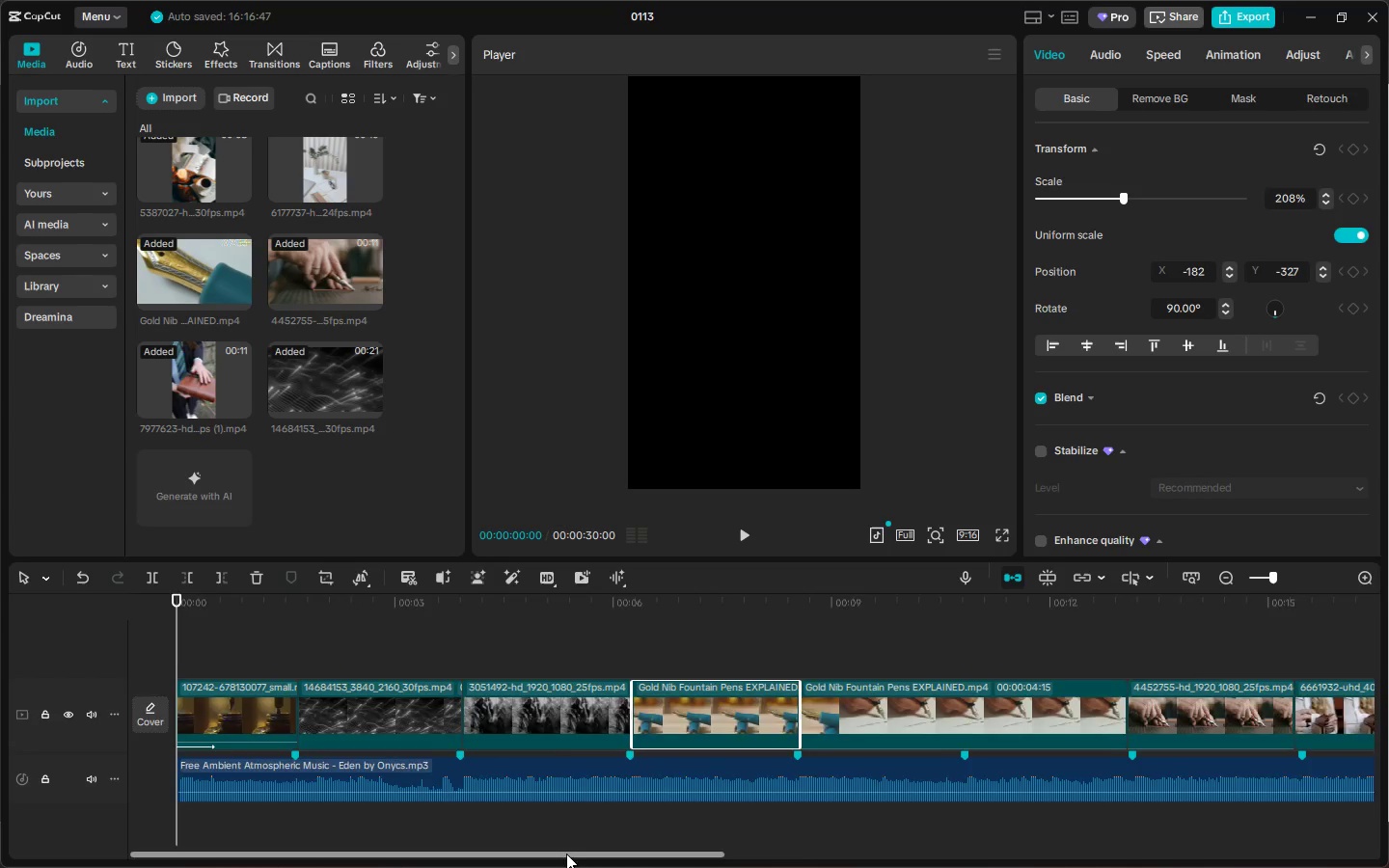 
left_click_drag(start_coordinate=[567, 854], to_coordinate=[1157, 844])
 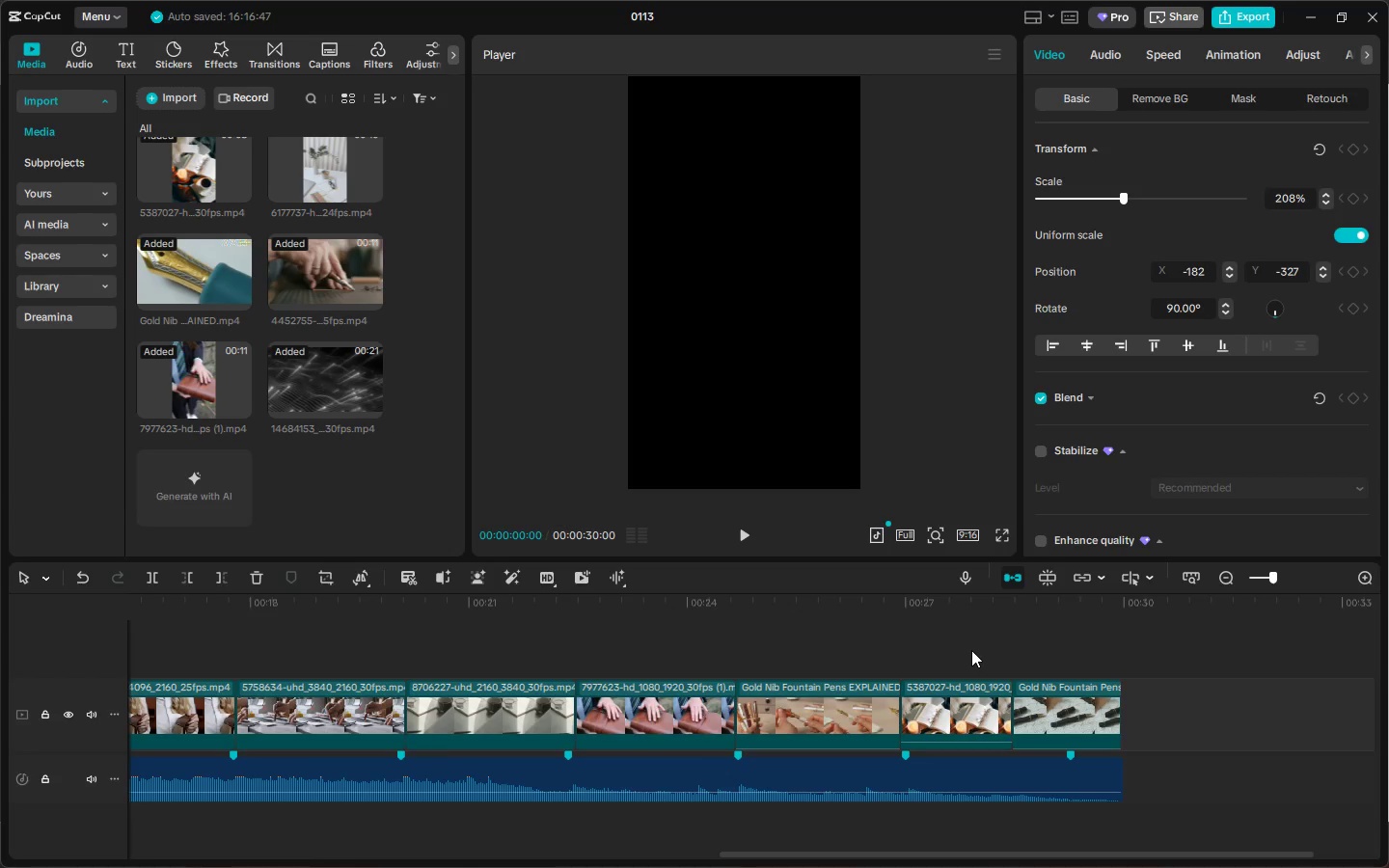 
wait(11.41)
 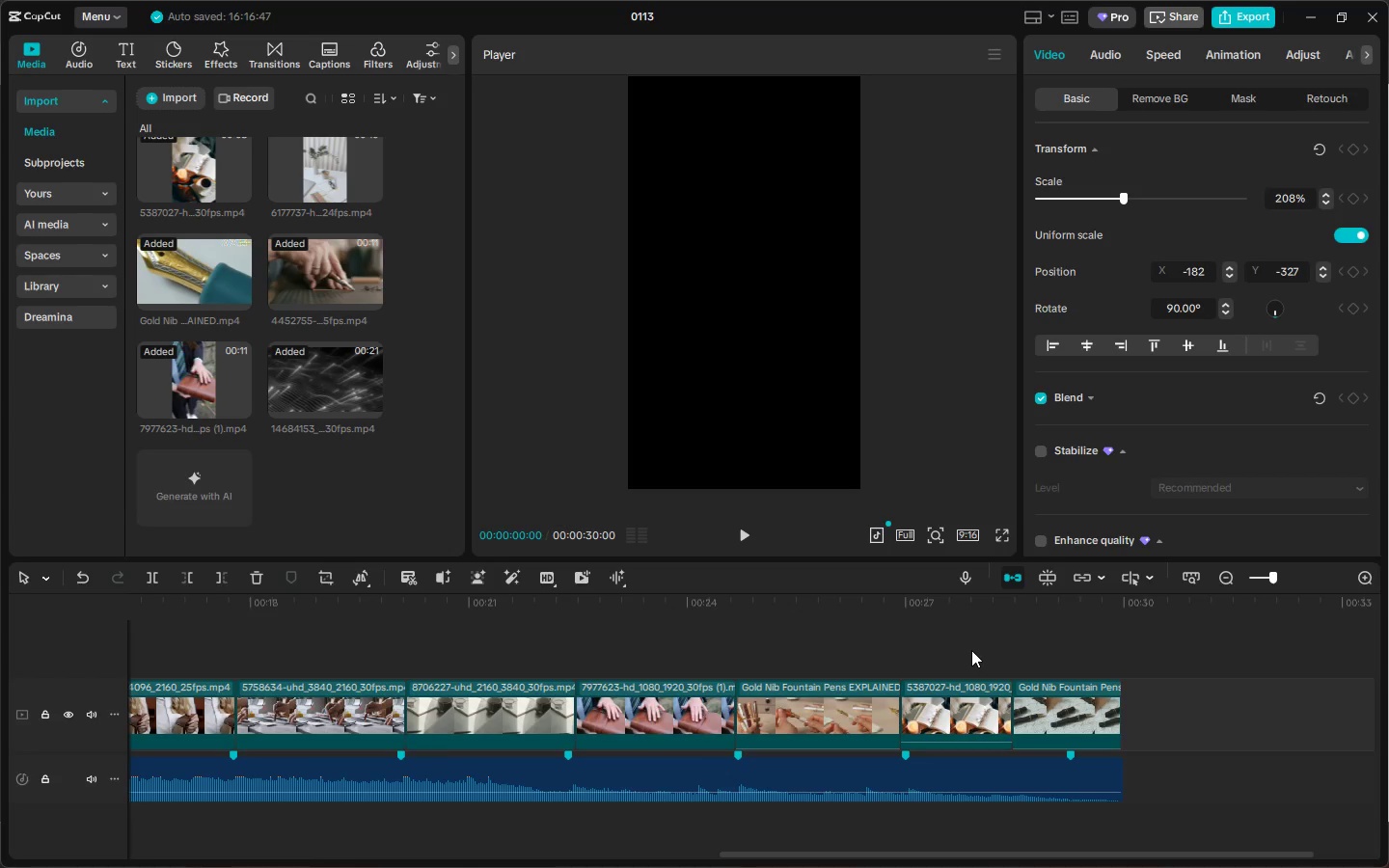 
left_click_drag(start_coordinate=[916, 855], to_coordinate=[150, 859])
 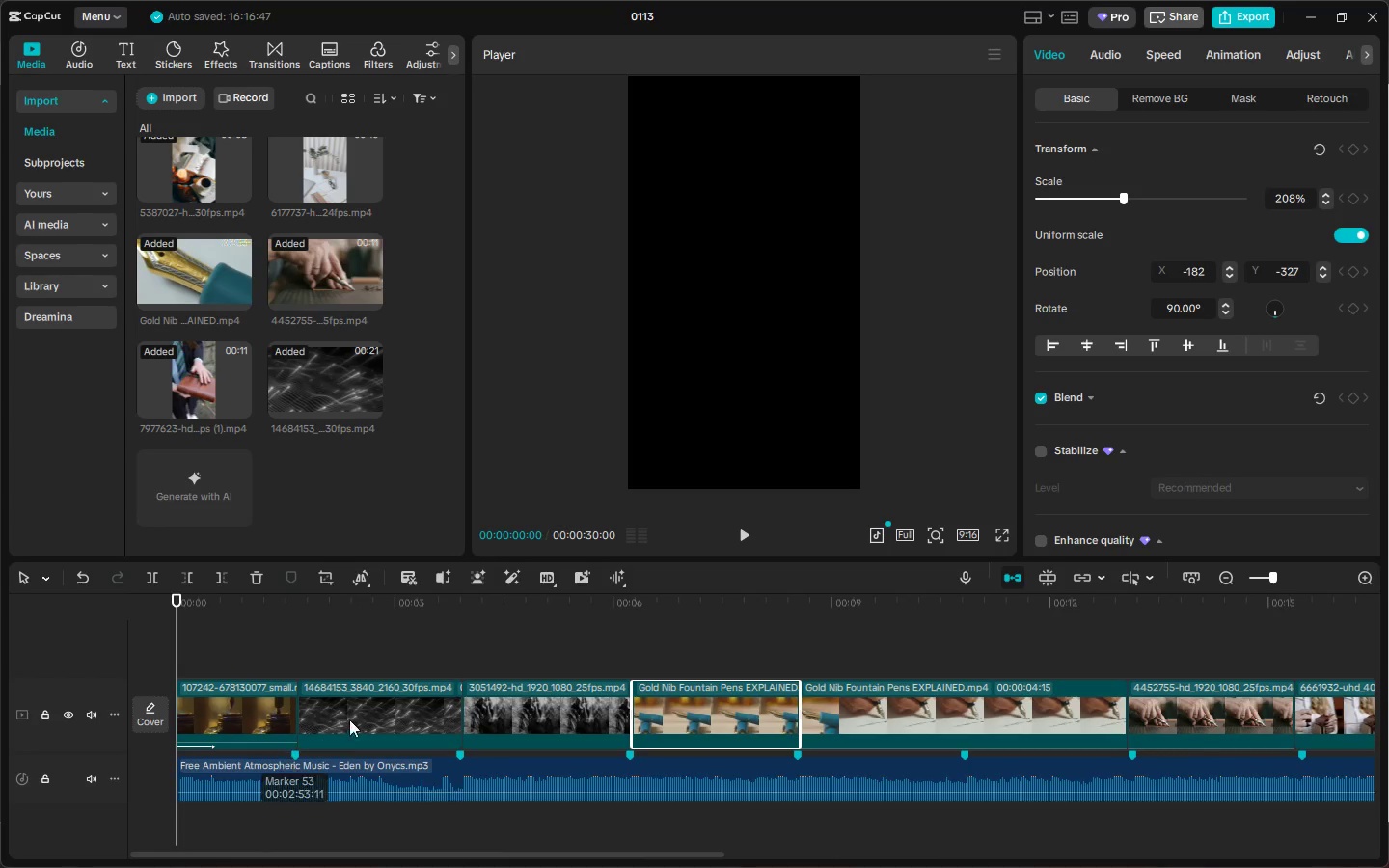 
left_click([362, 709])
 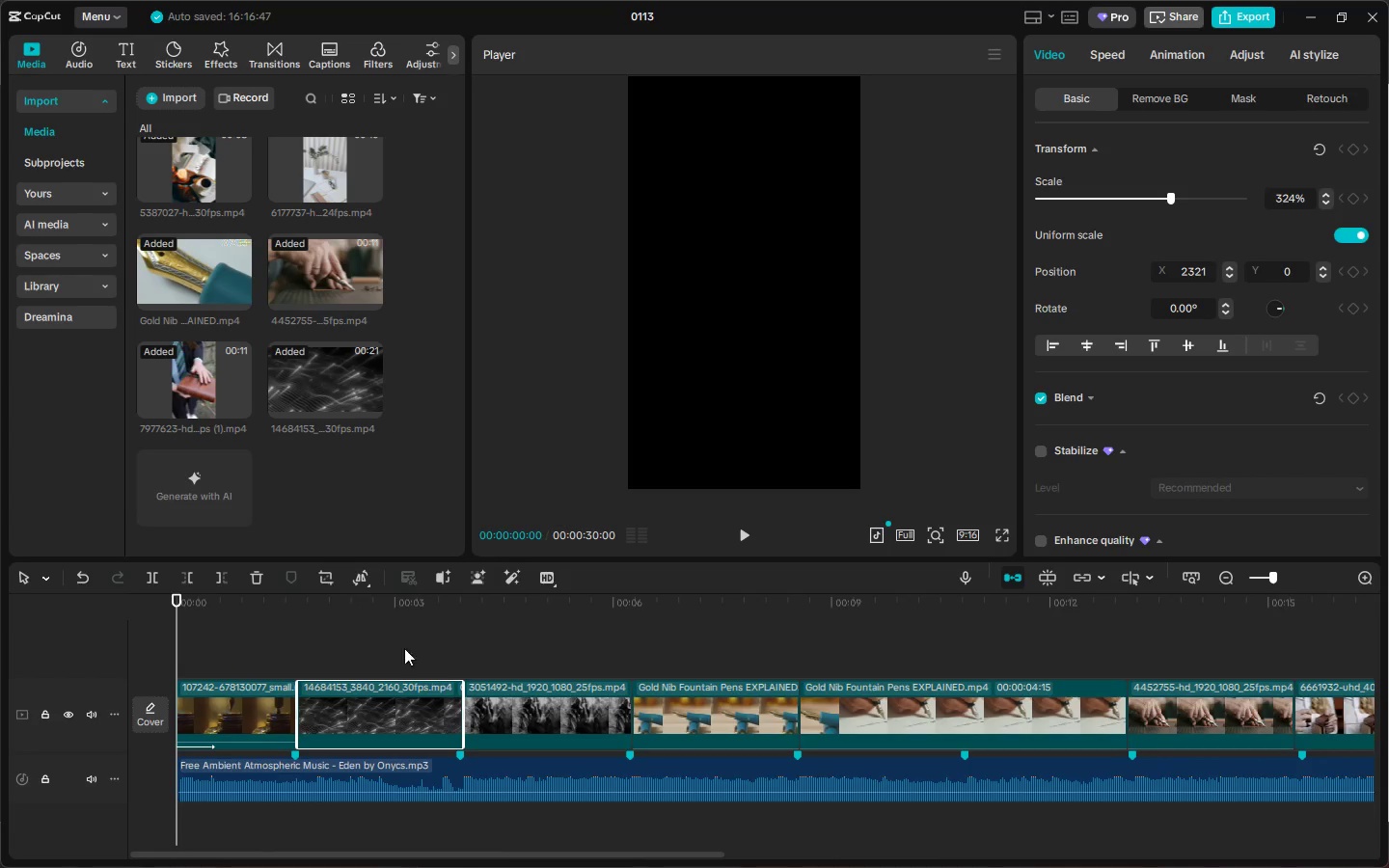 
key(Space)
 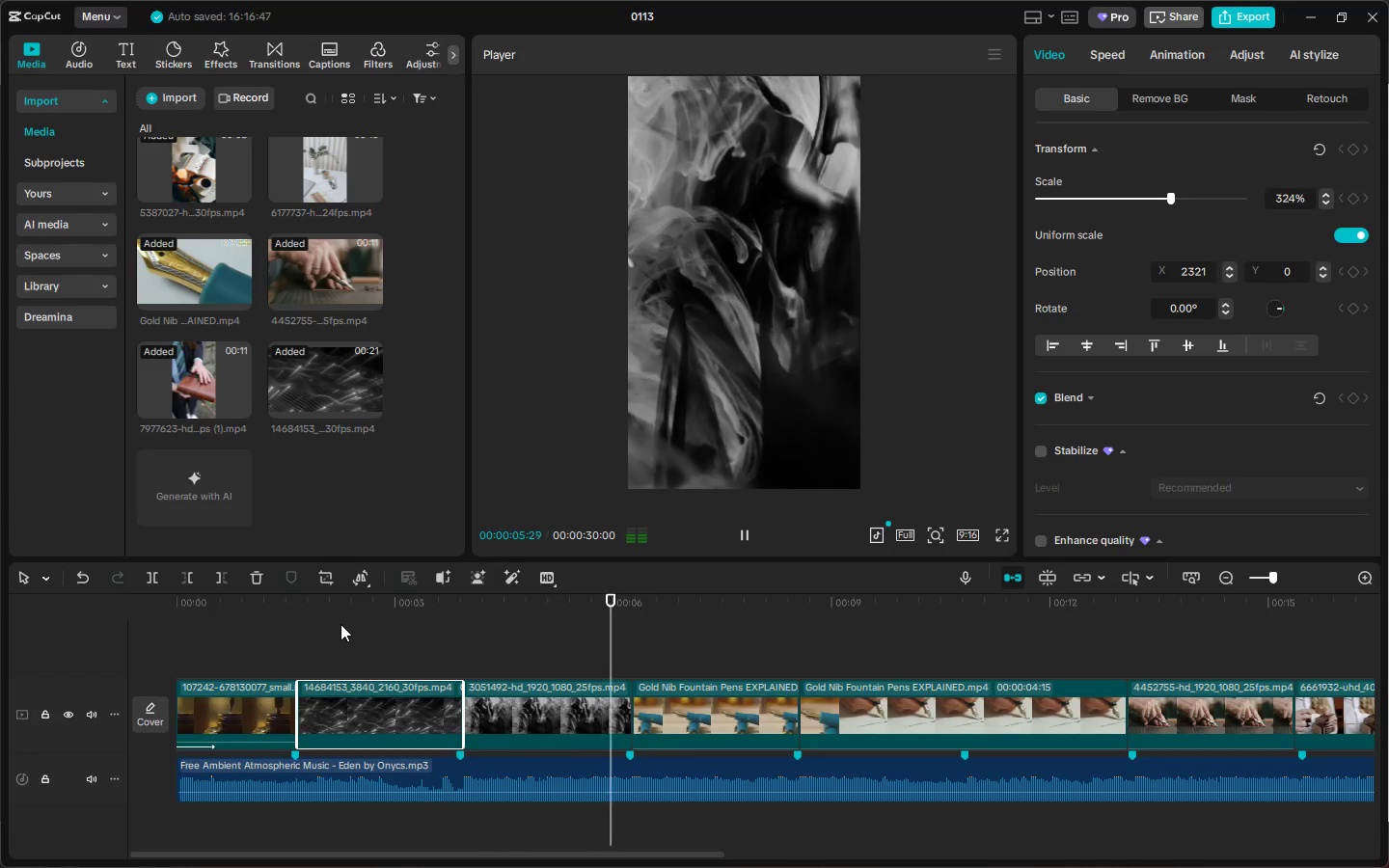 
wait(8.0)
 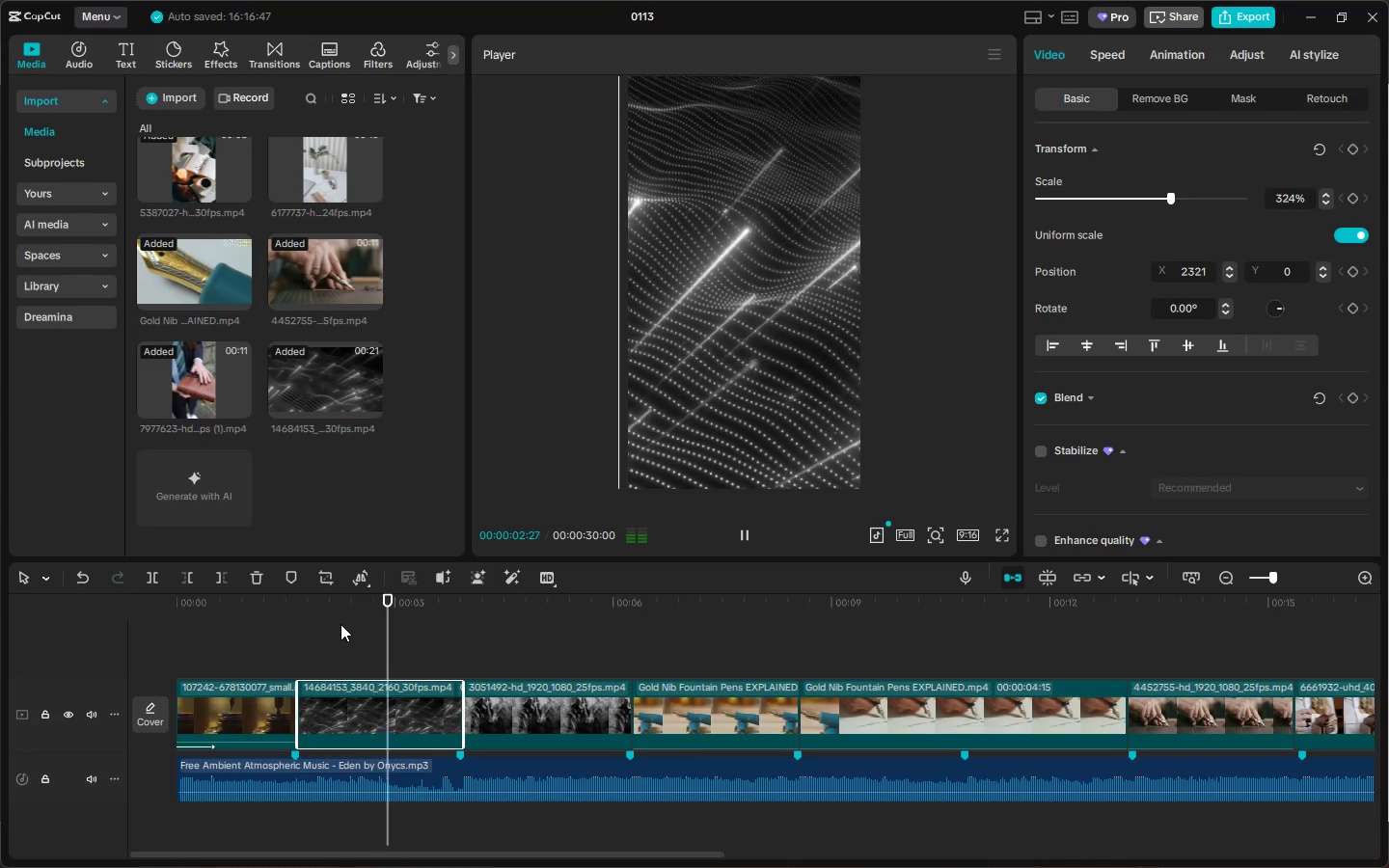 
key(Space)
 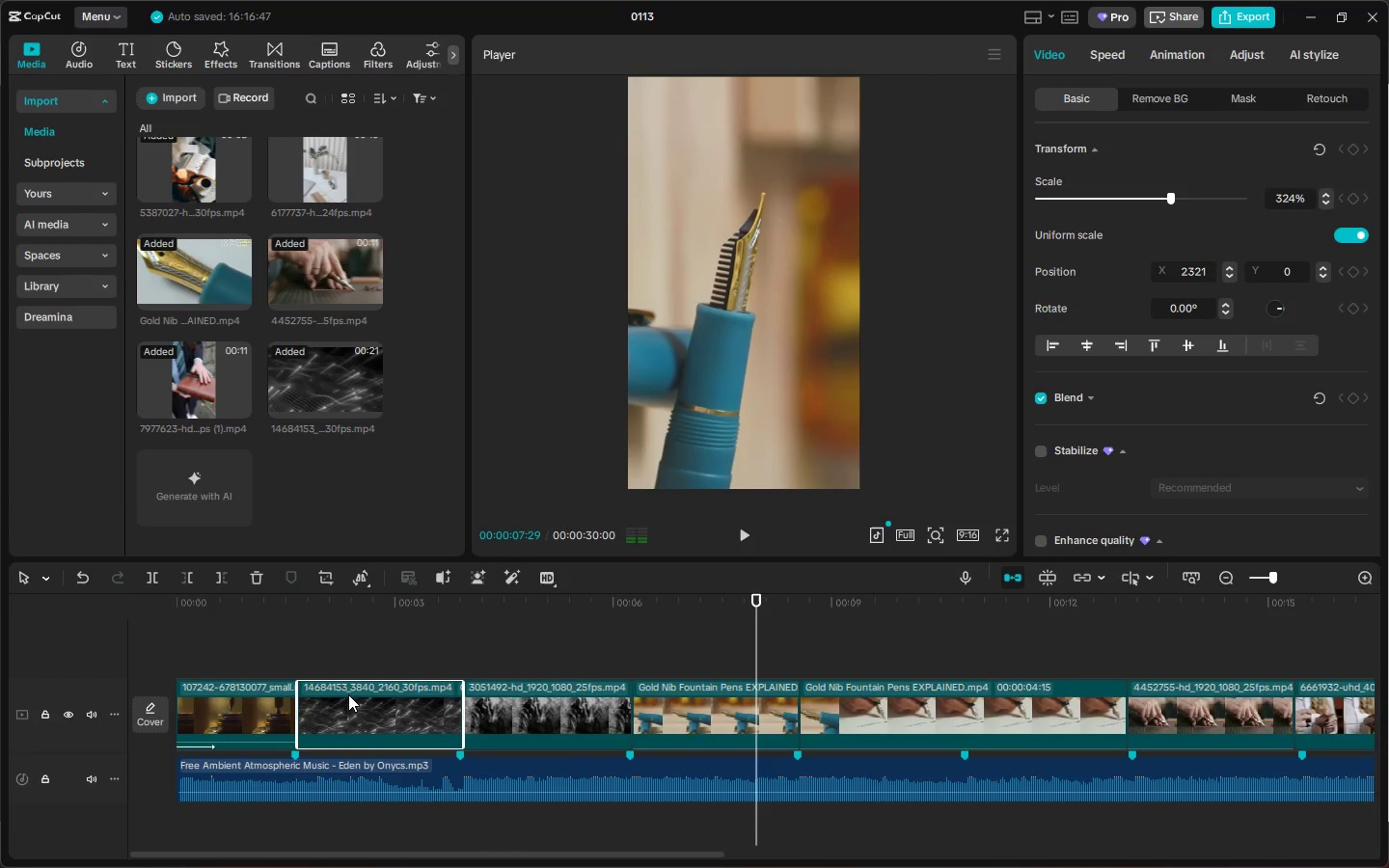 
key(Space)
 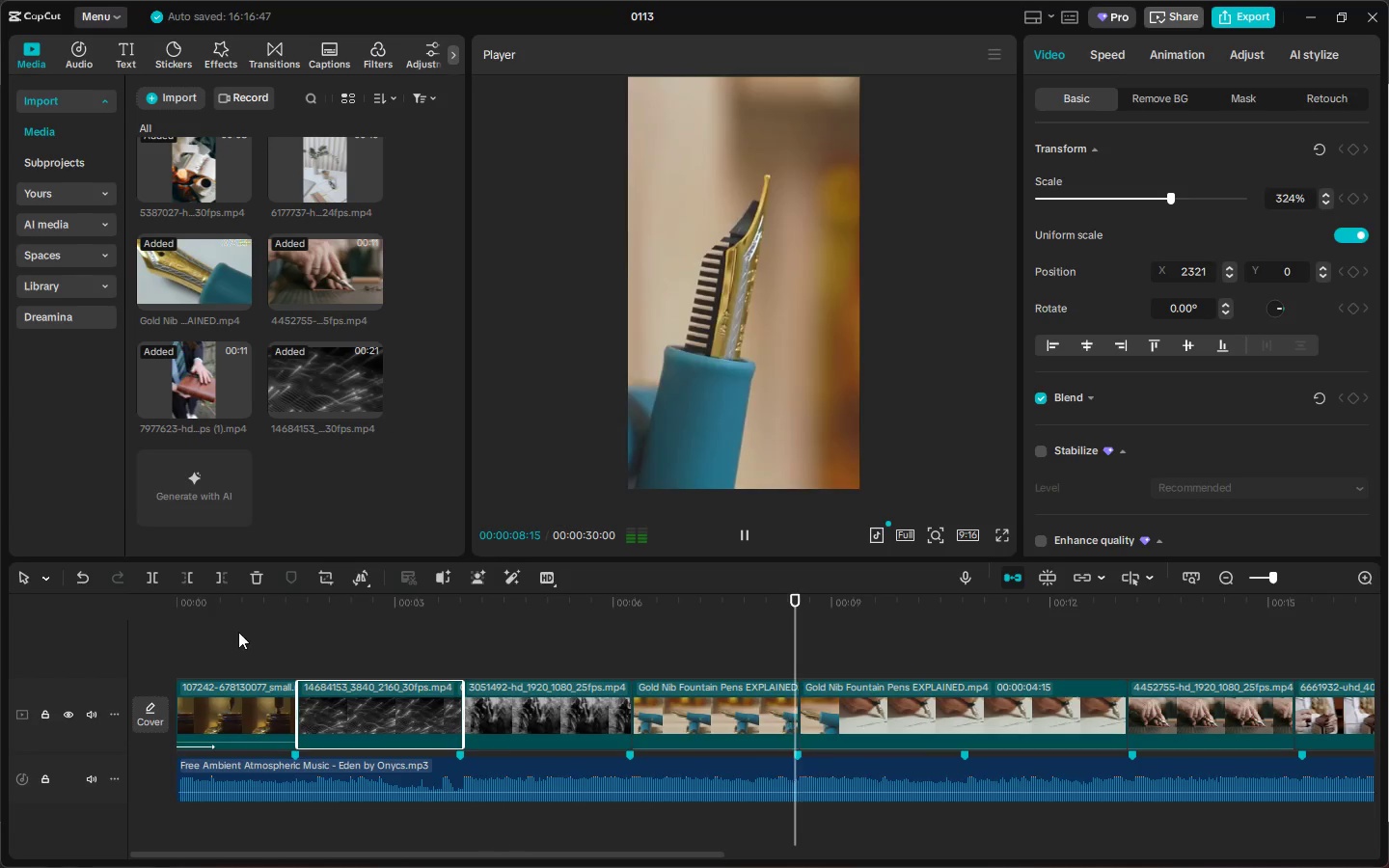 
left_click_drag(start_coordinate=[159, 611], to_coordinate=[146, 610])
 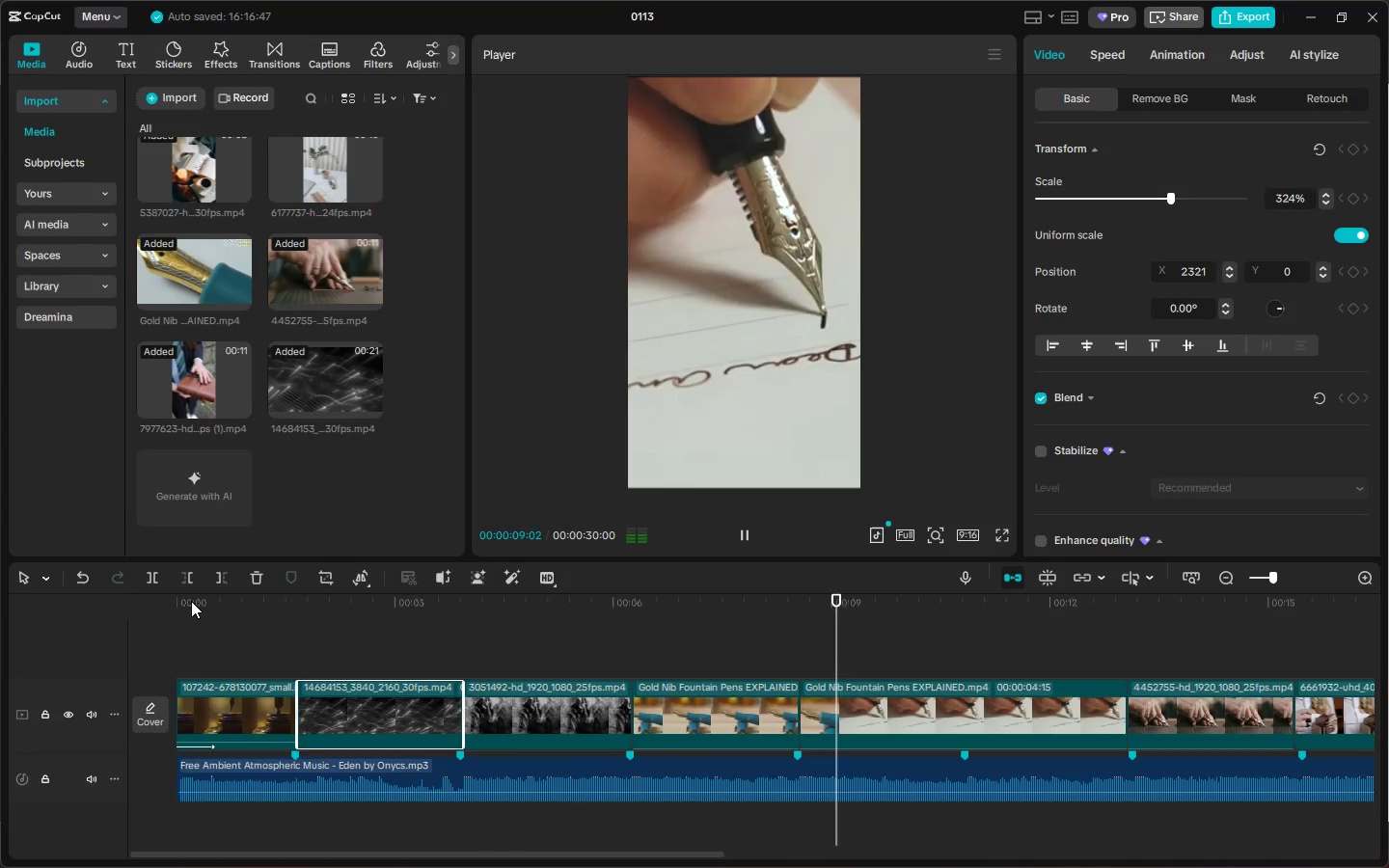 
left_click_drag(start_coordinate=[191, 601], to_coordinate=[169, 603])
 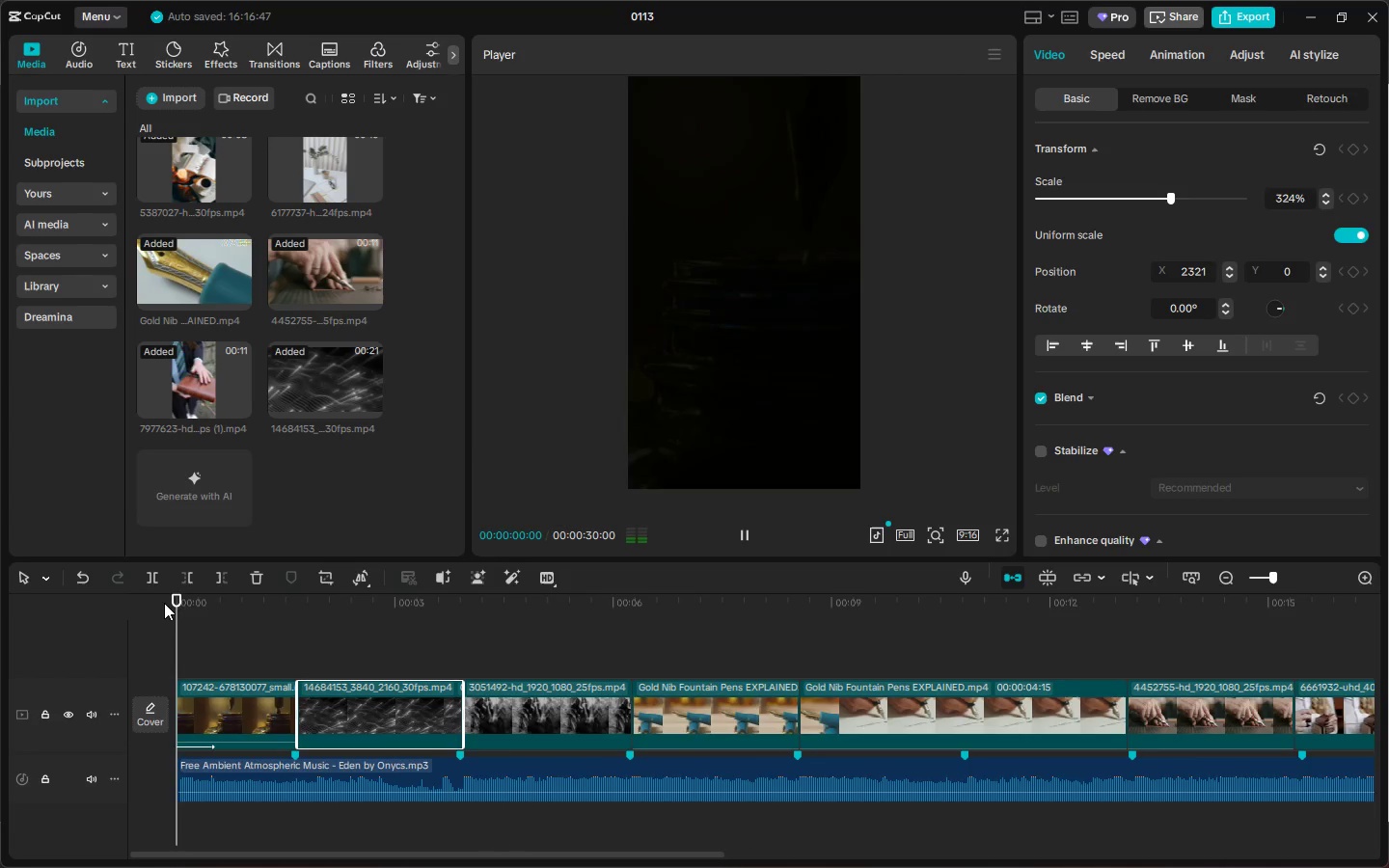 
key(Space)
 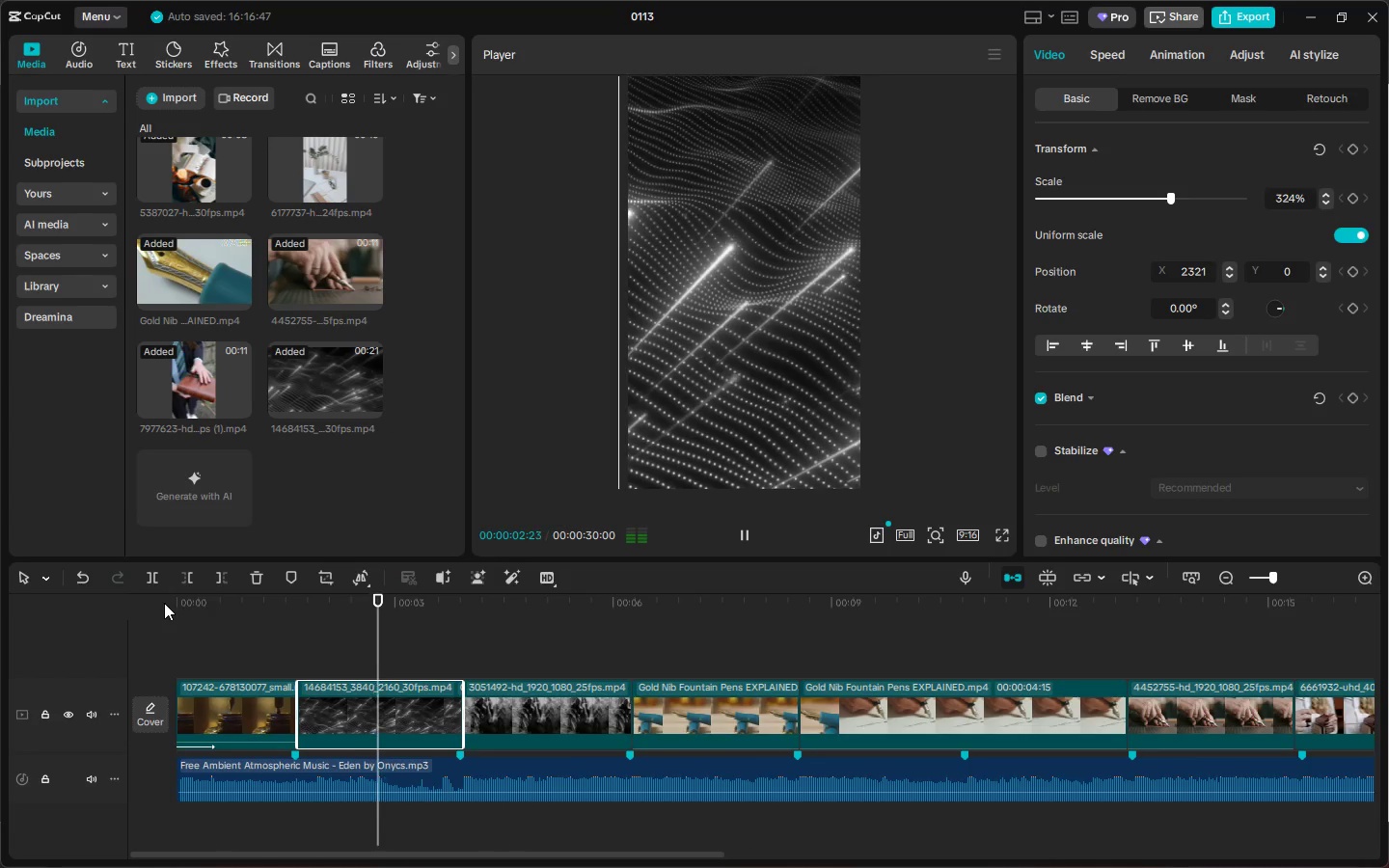 
left_click([367, 691])
 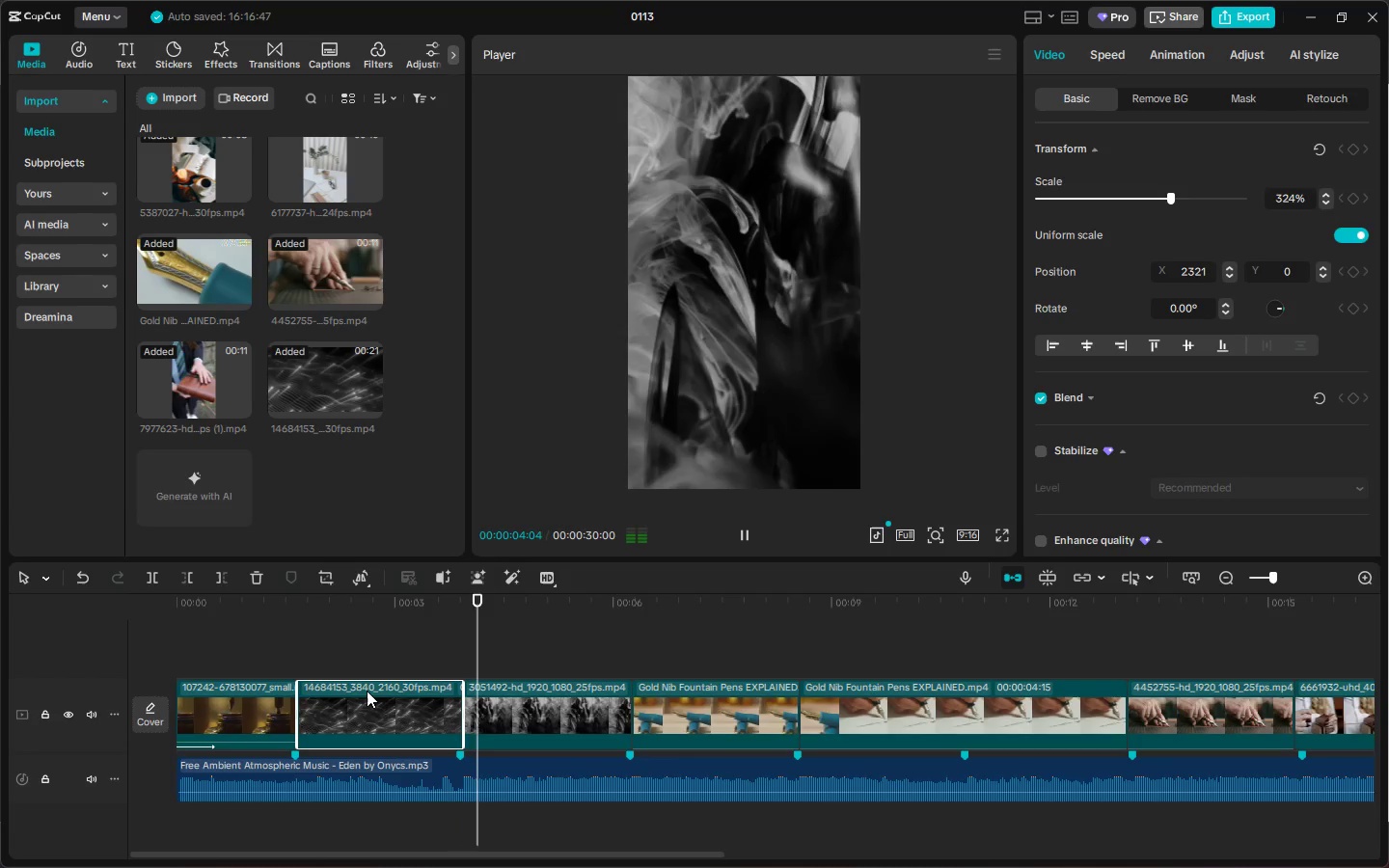 
key(Delete)
 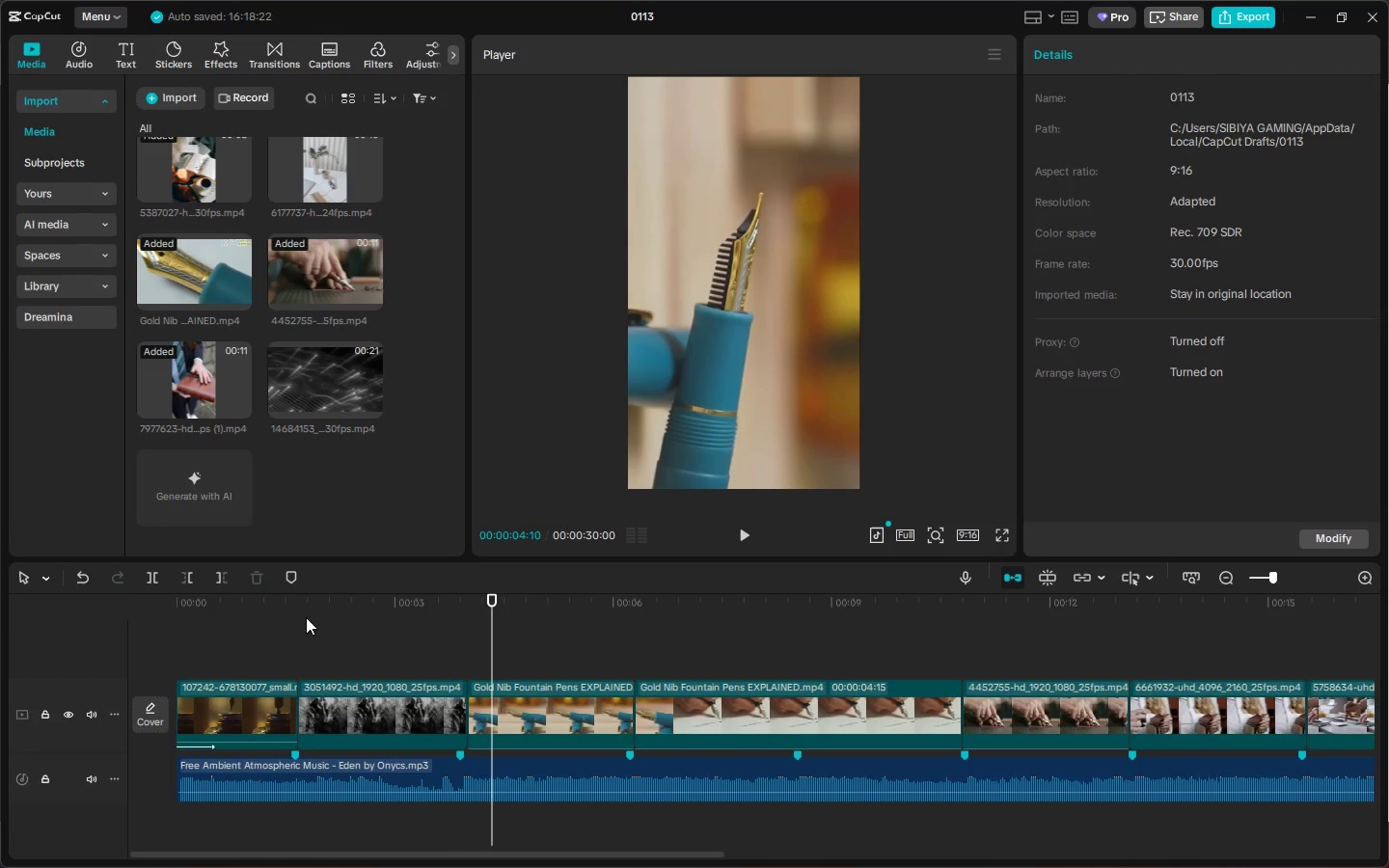 
left_click_drag(start_coordinate=[325, 593], to_coordinate=[249, 654])
 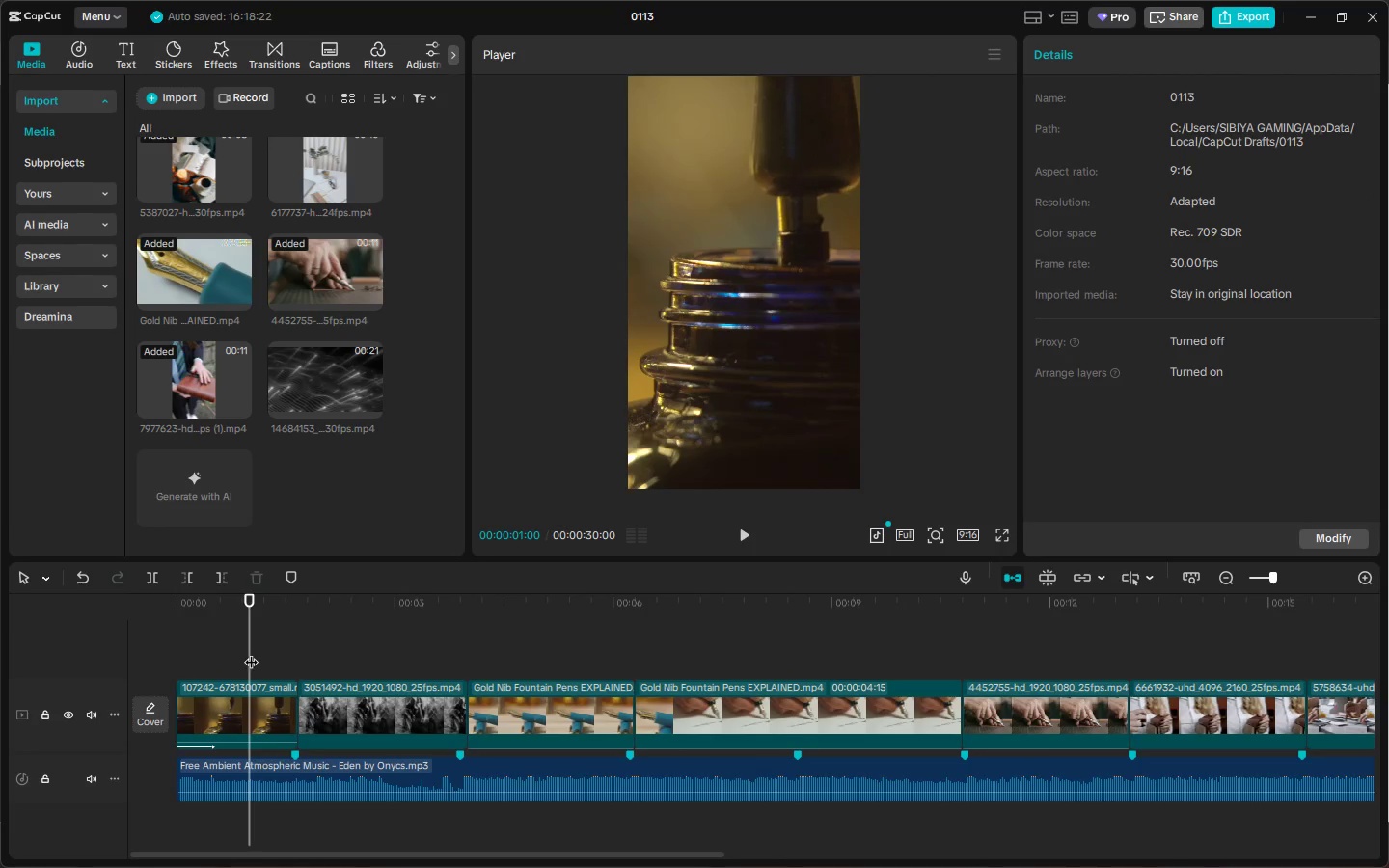 
key(Space)
 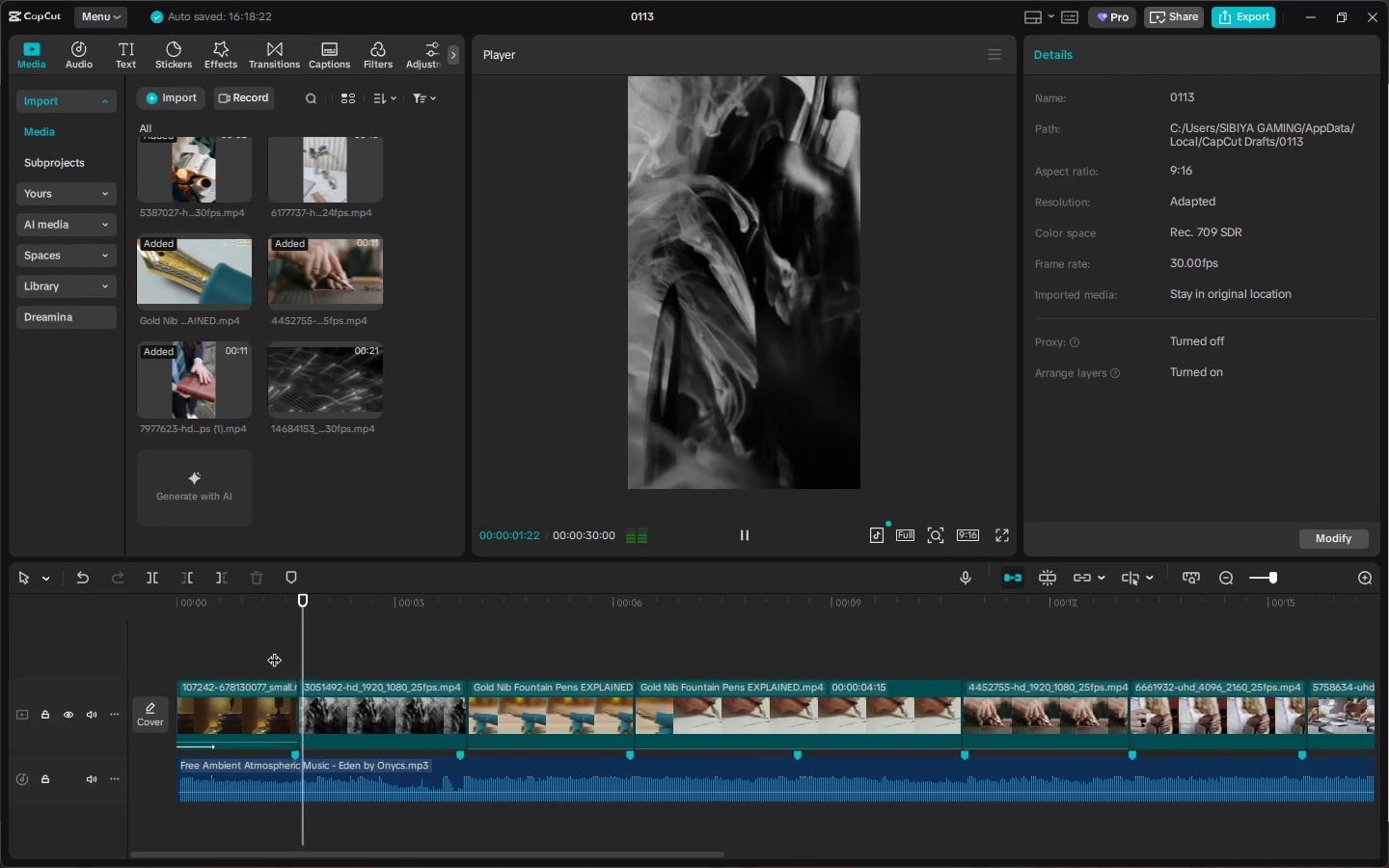 
key(Space)
 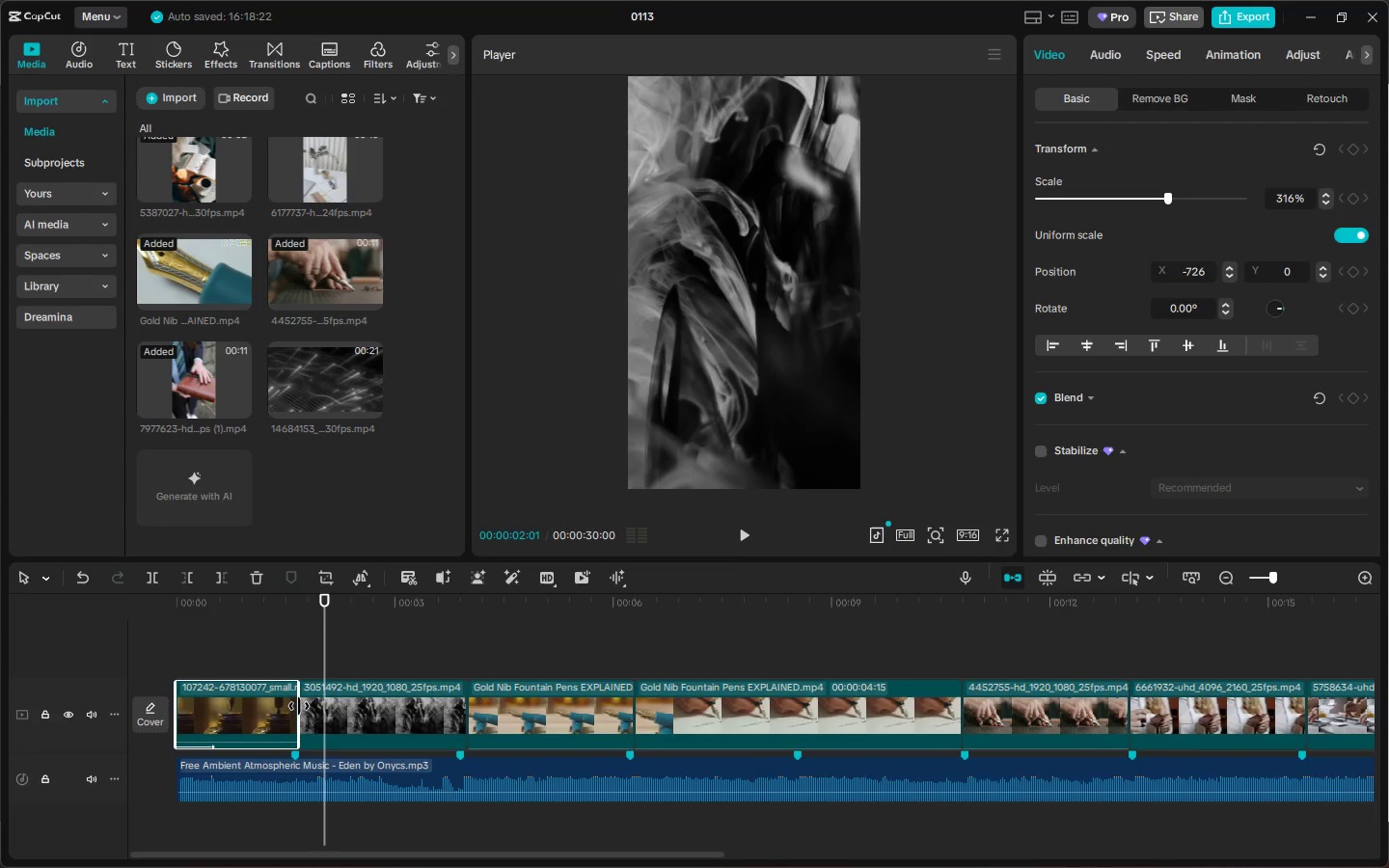 
left_click_drag(start_coordinate=[300, 706], to_coordinate=[453, 710])
 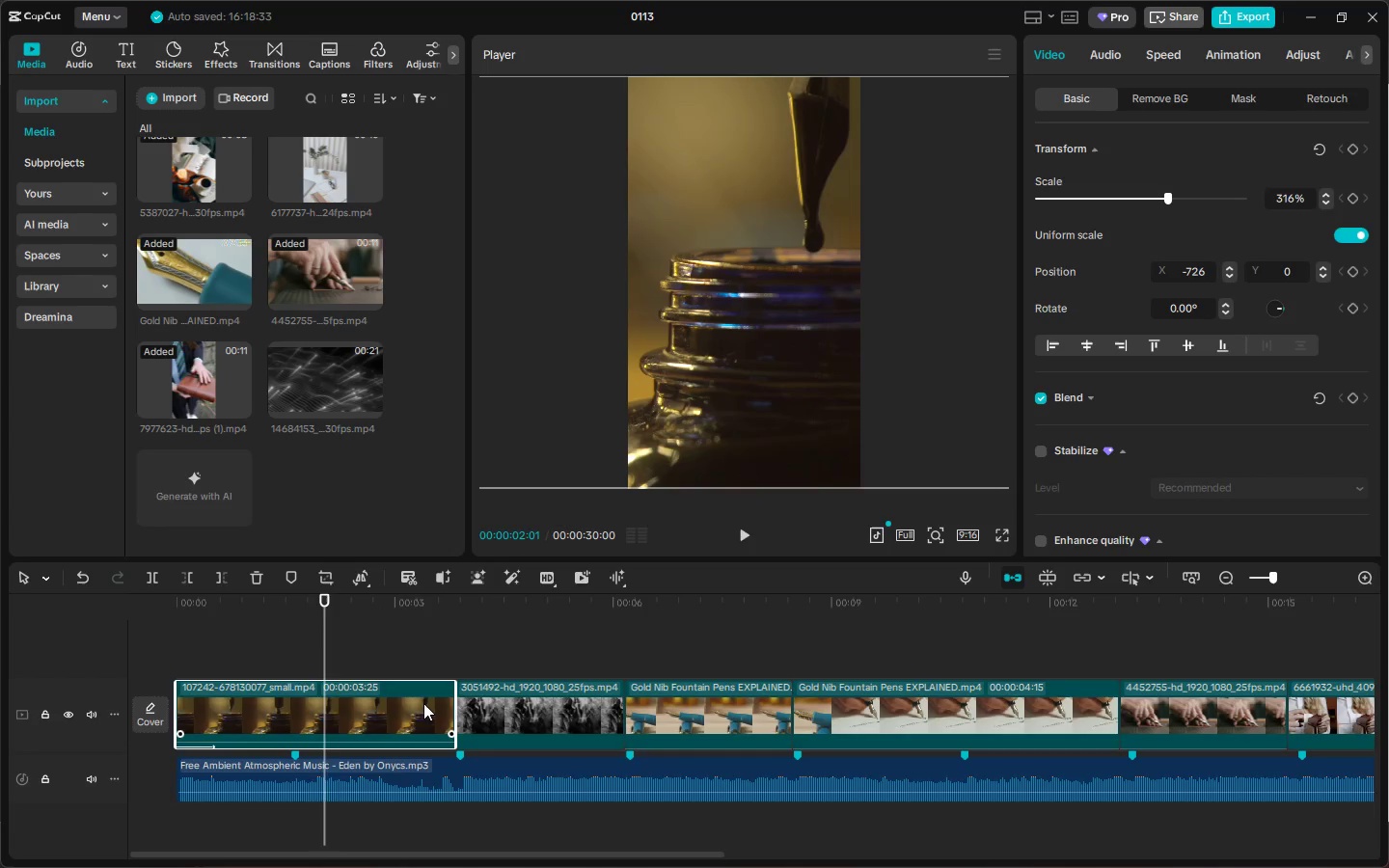 
key(Space)
 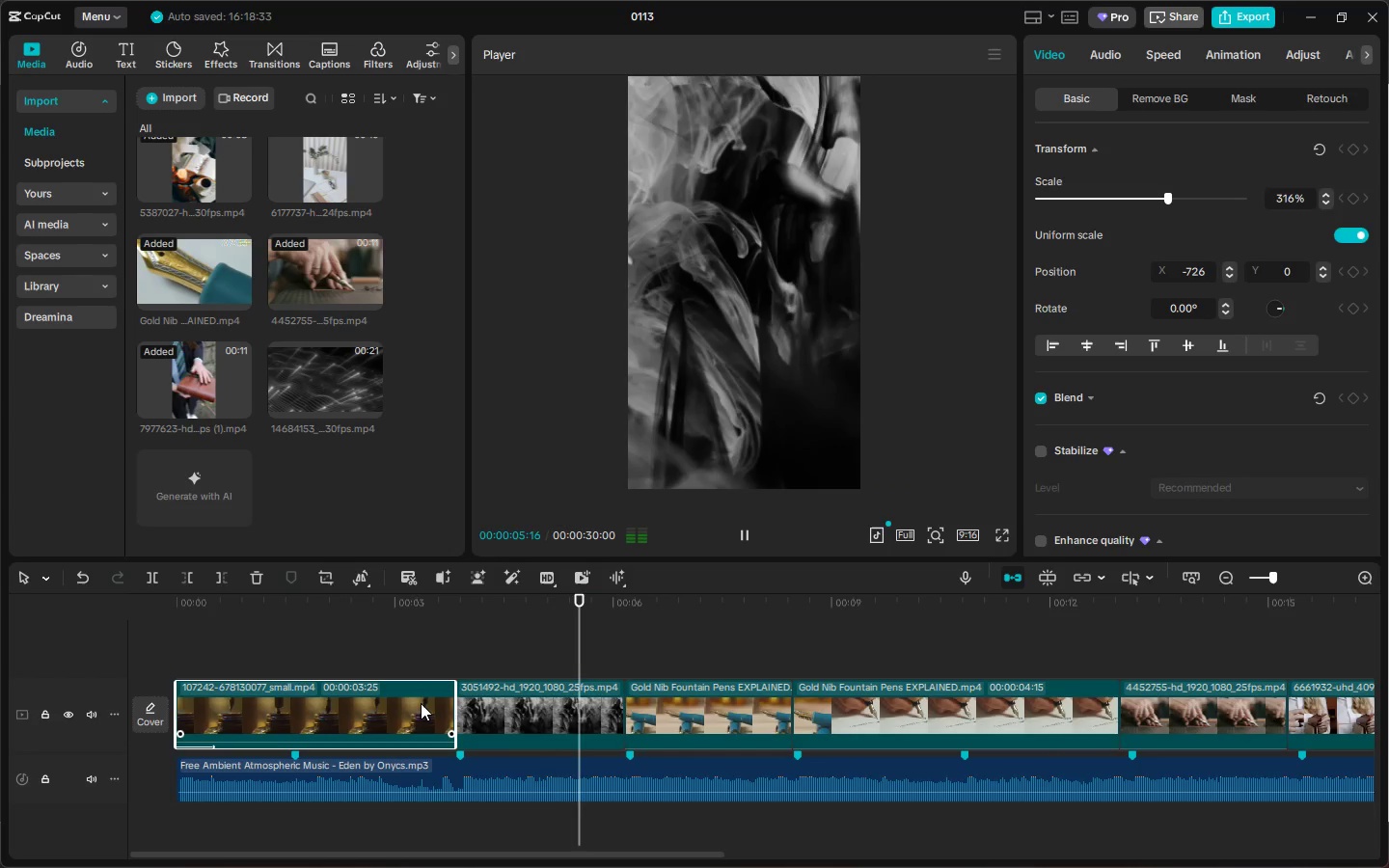 
key(Space)
 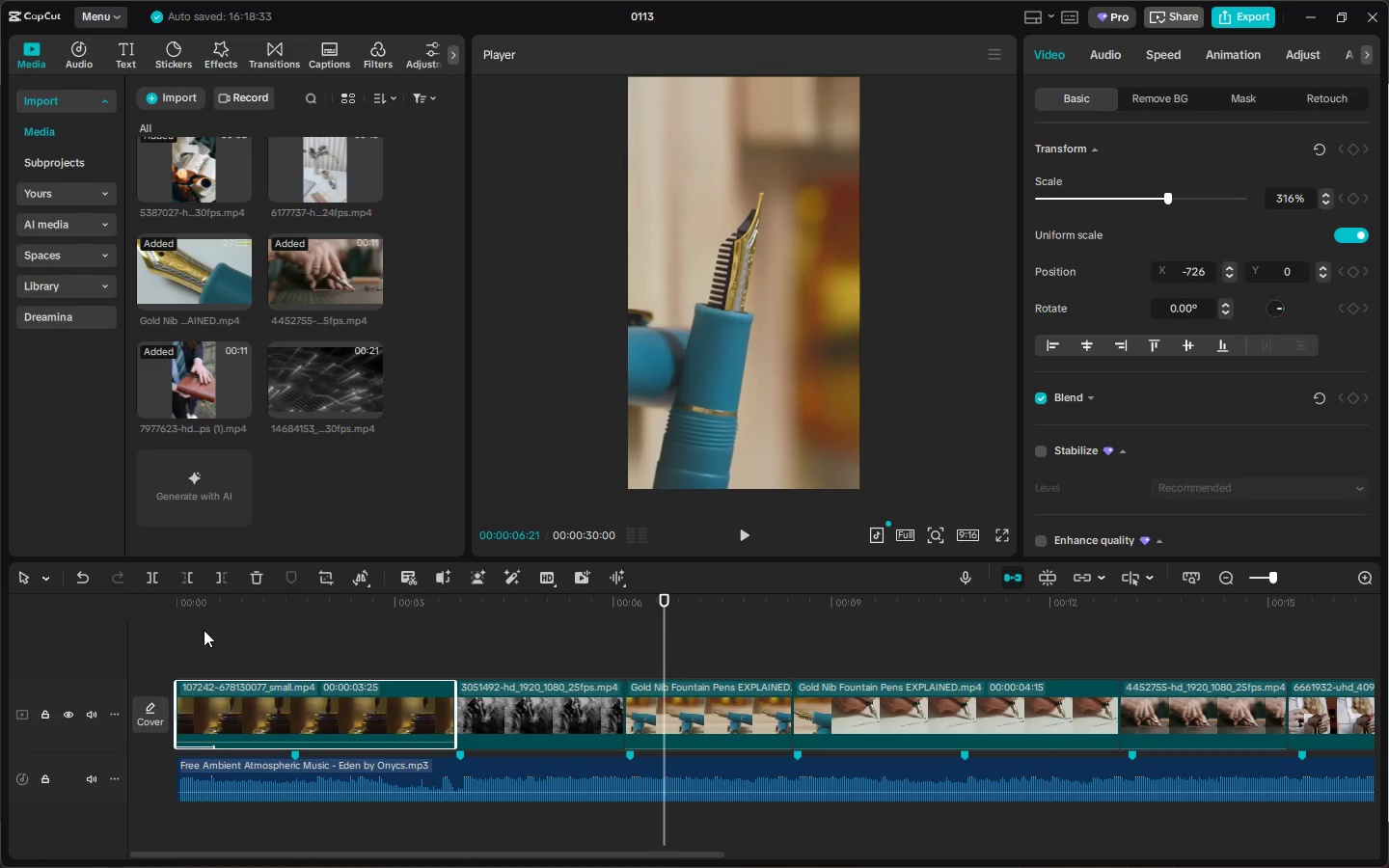 
wait(10.06)
 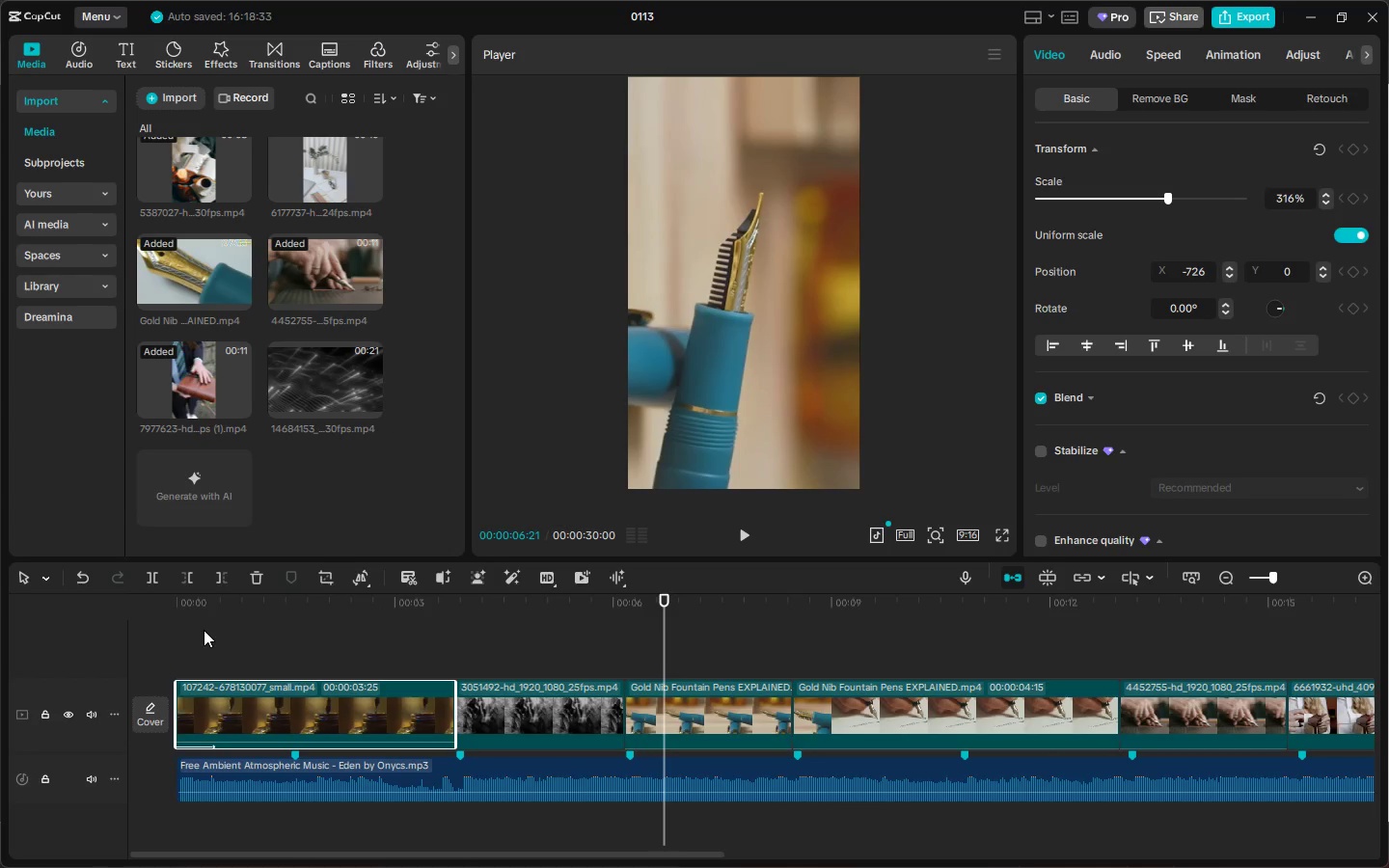 
left_click_drag(start_coordinate=[699, 863], to_coordinate=[704, 820])
 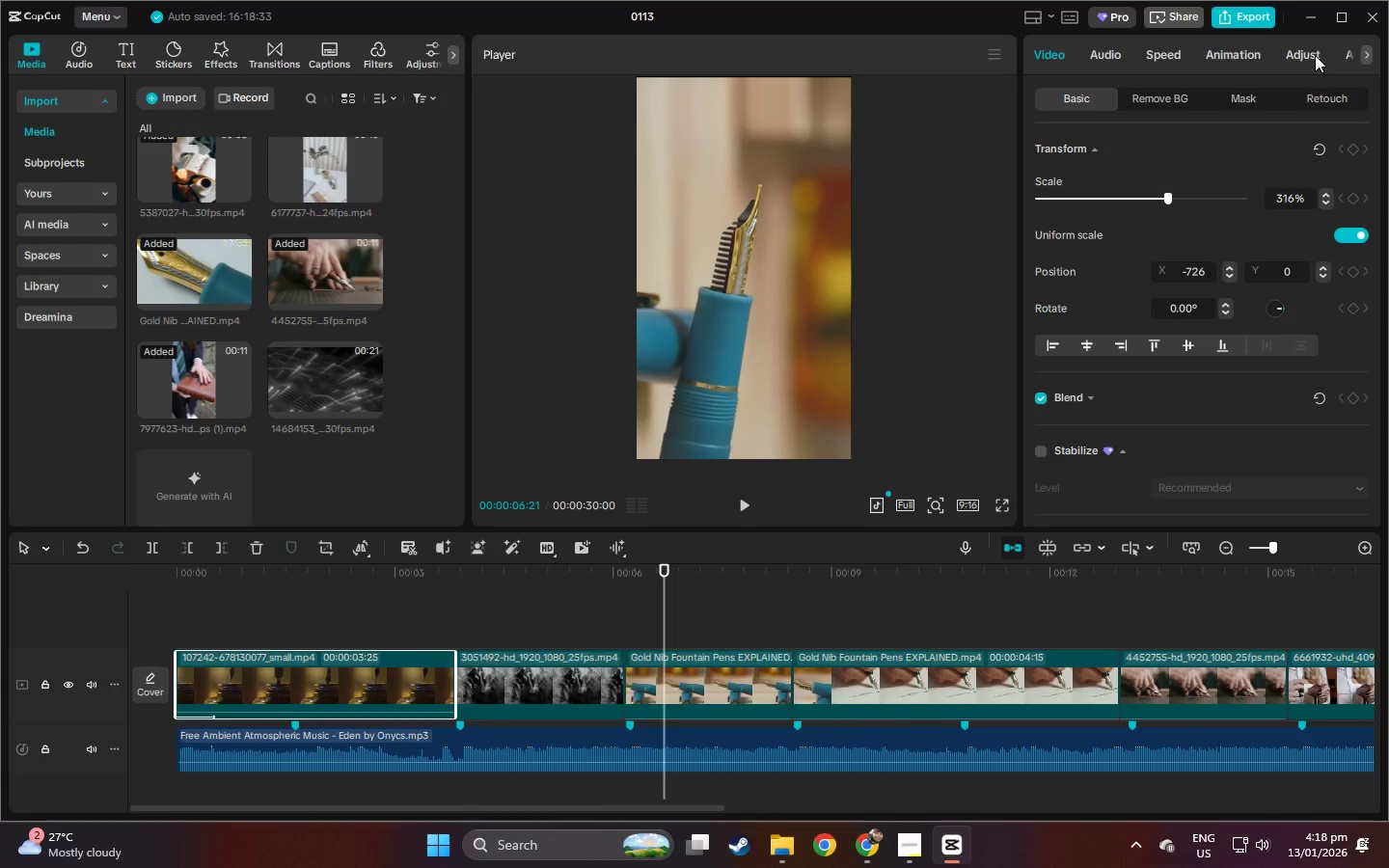 
left_click([1330, 16])
 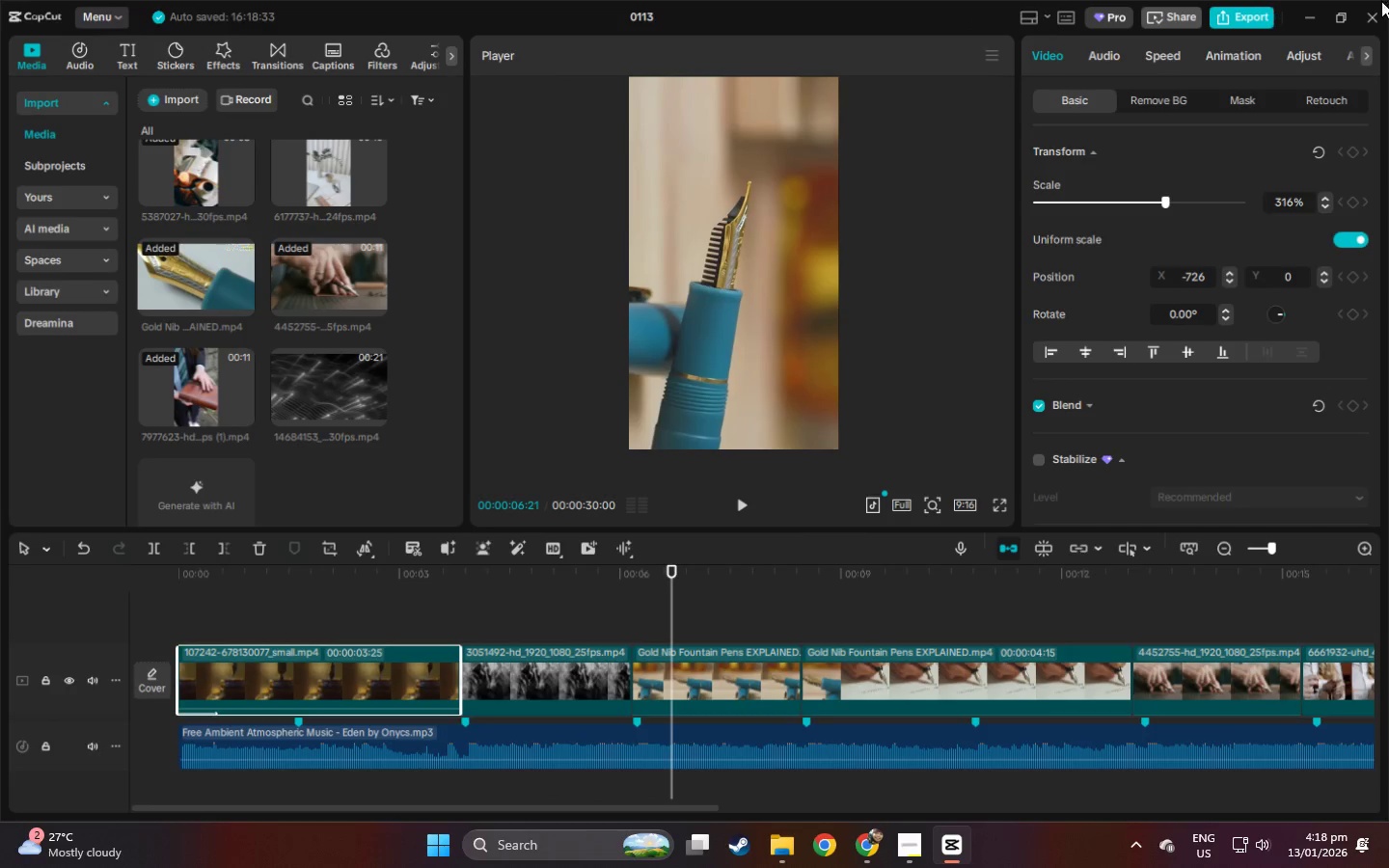 
left_click([1295, 21])
 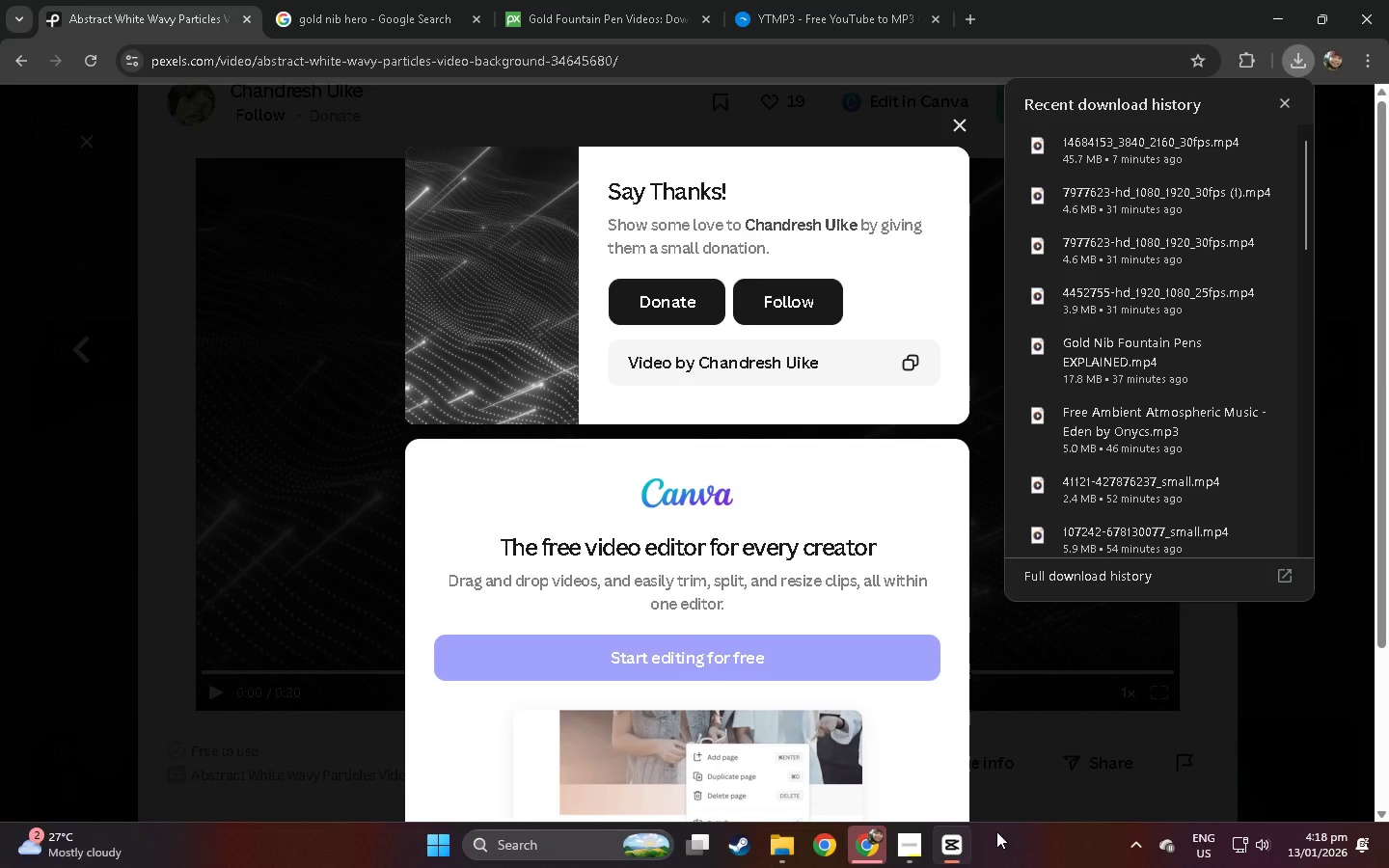 
left_click([973, 844])
 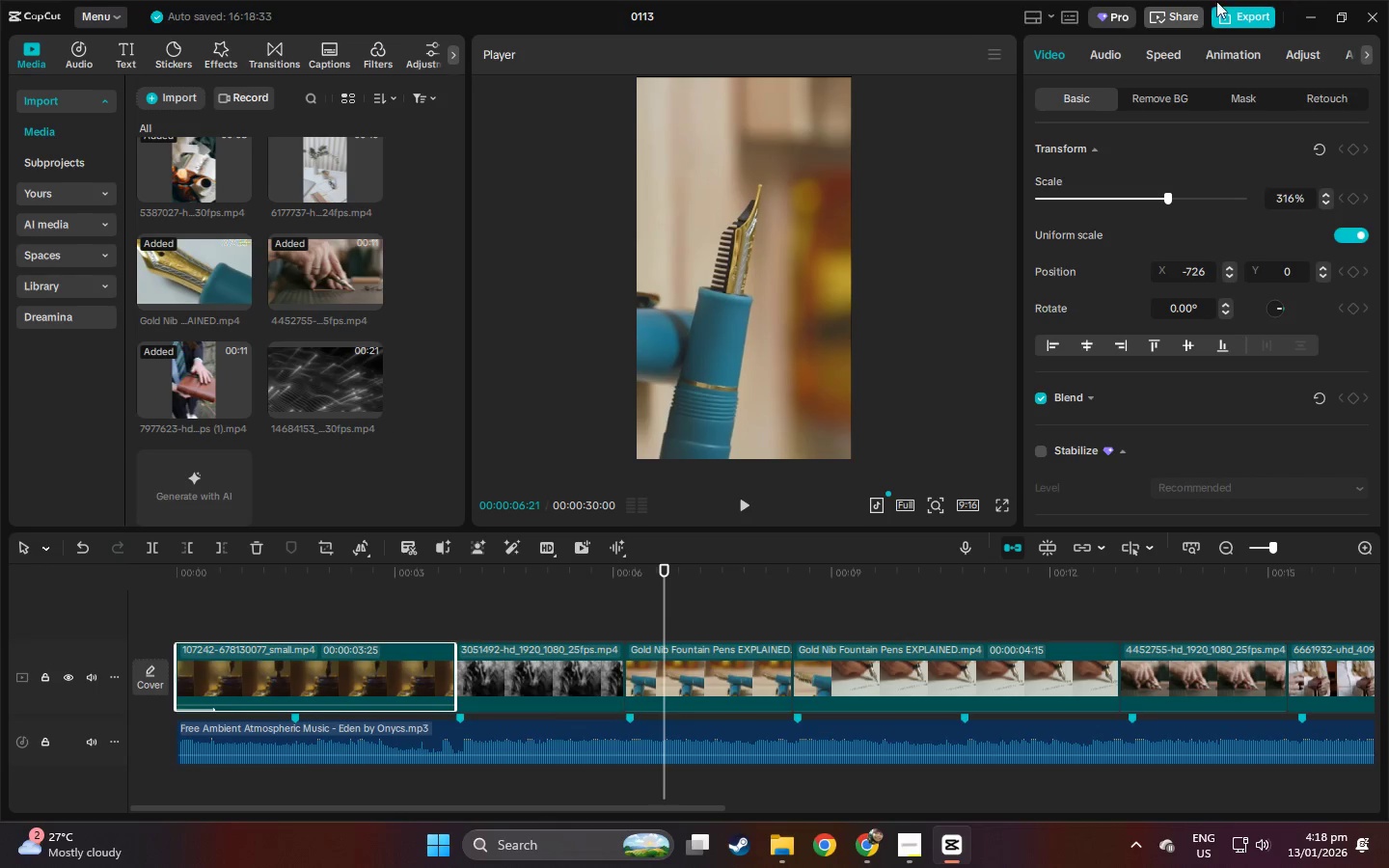 
double_click([913, 29])
 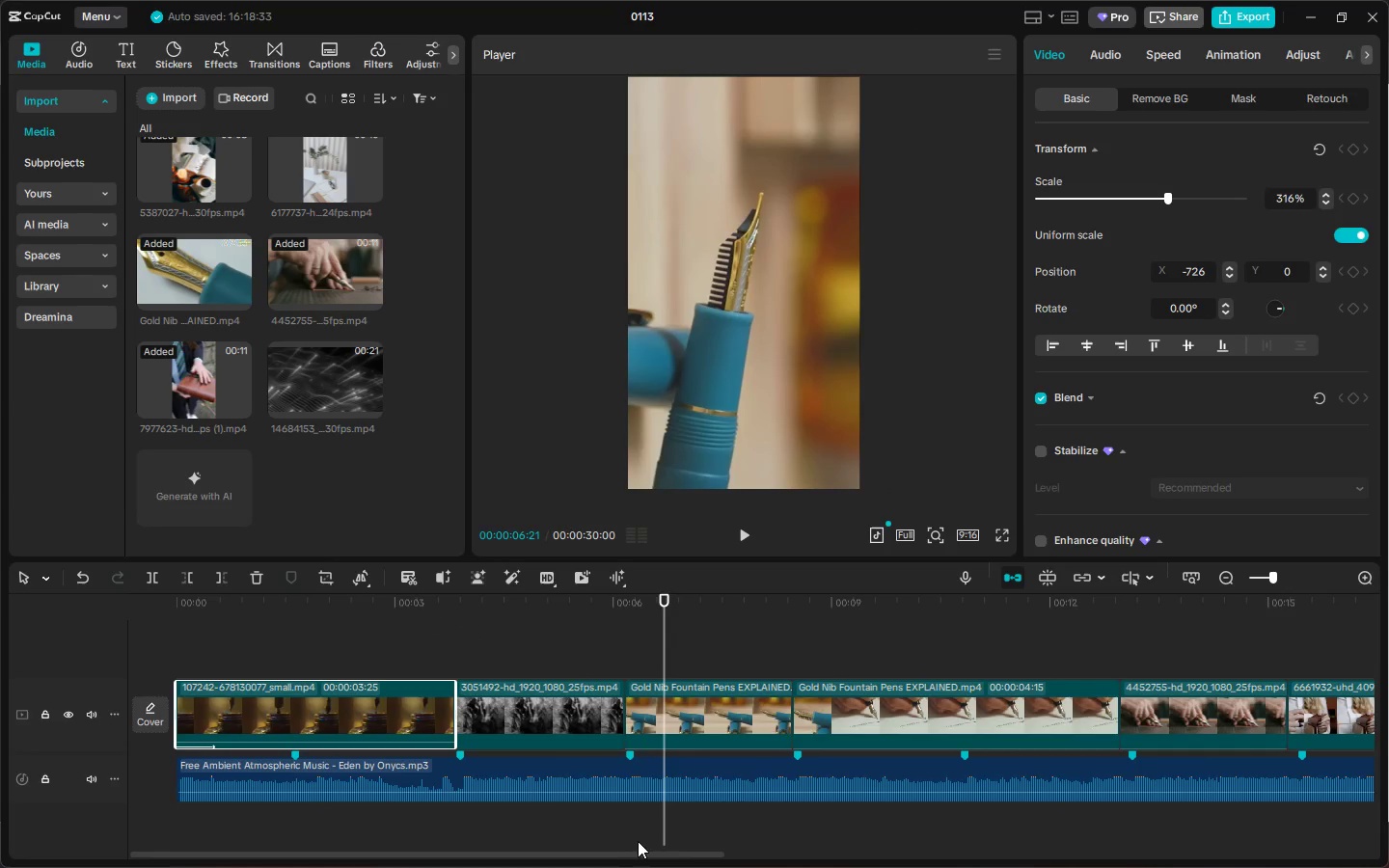 
left_click_drag(start_coordinate=[651, 852], to_coordinate=[872, 838])
 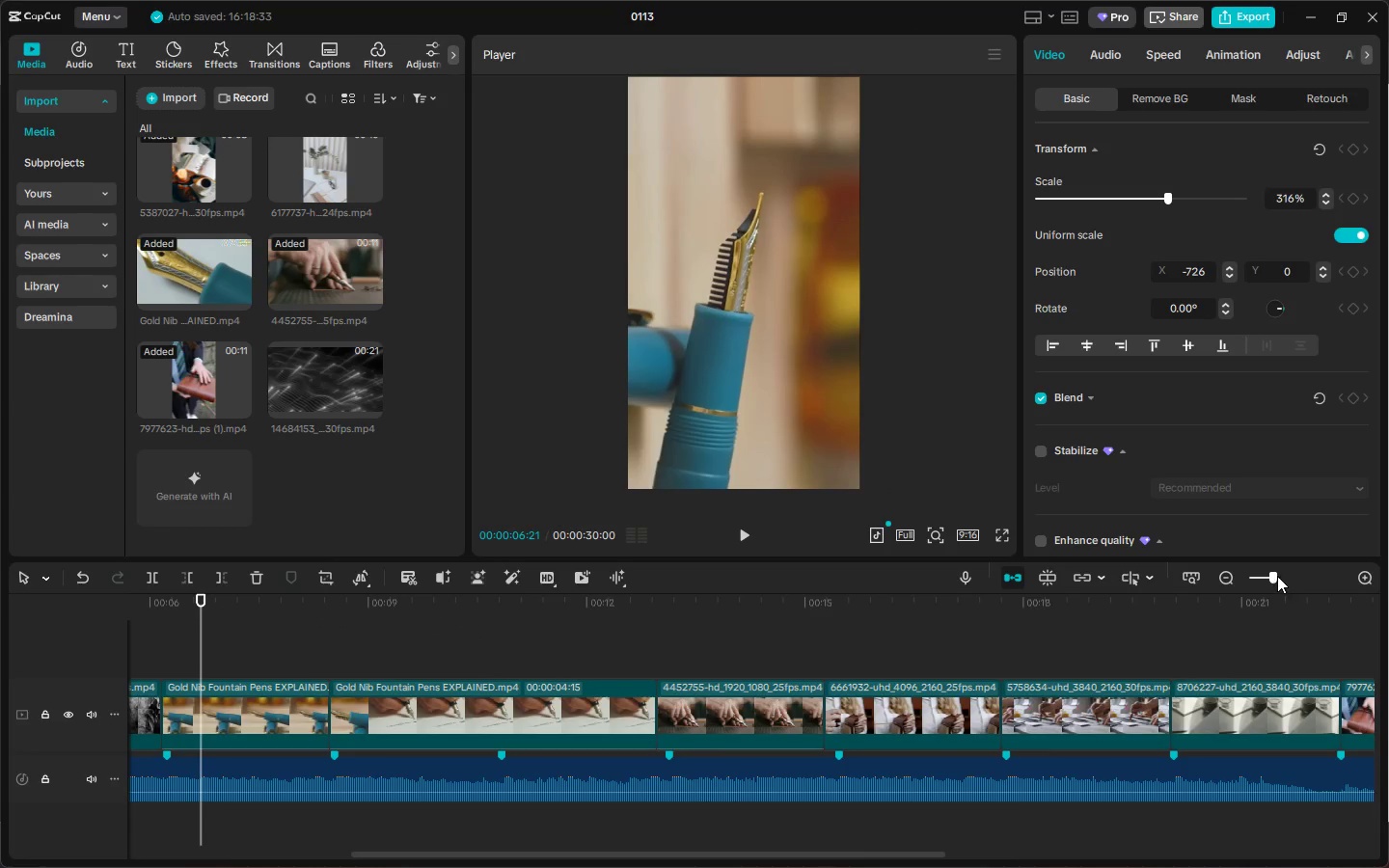 
left_click([1264, 576])
 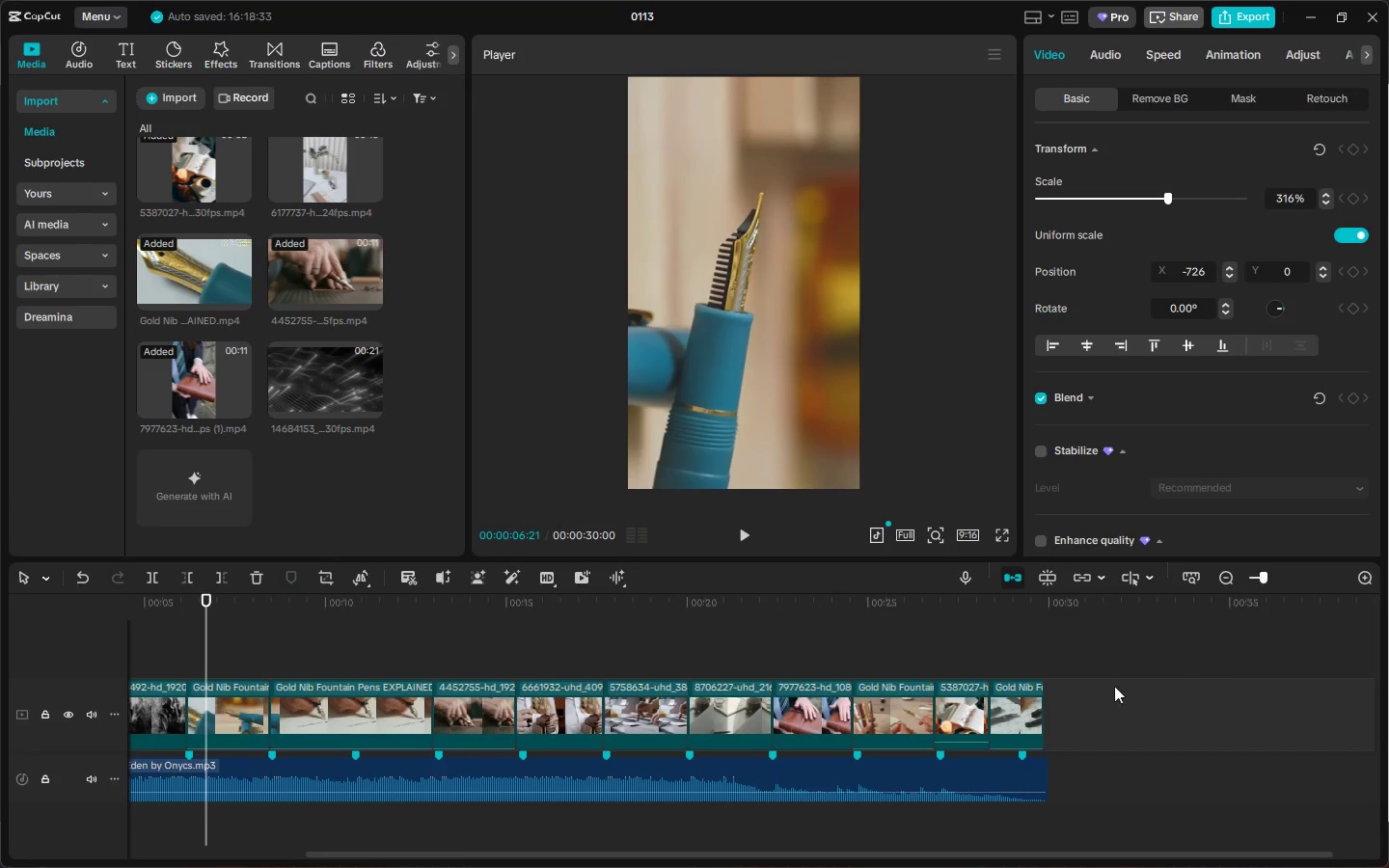 
left_click_drag(start_coordinate=[1105, 697], to_coordinate=[211, 717])
 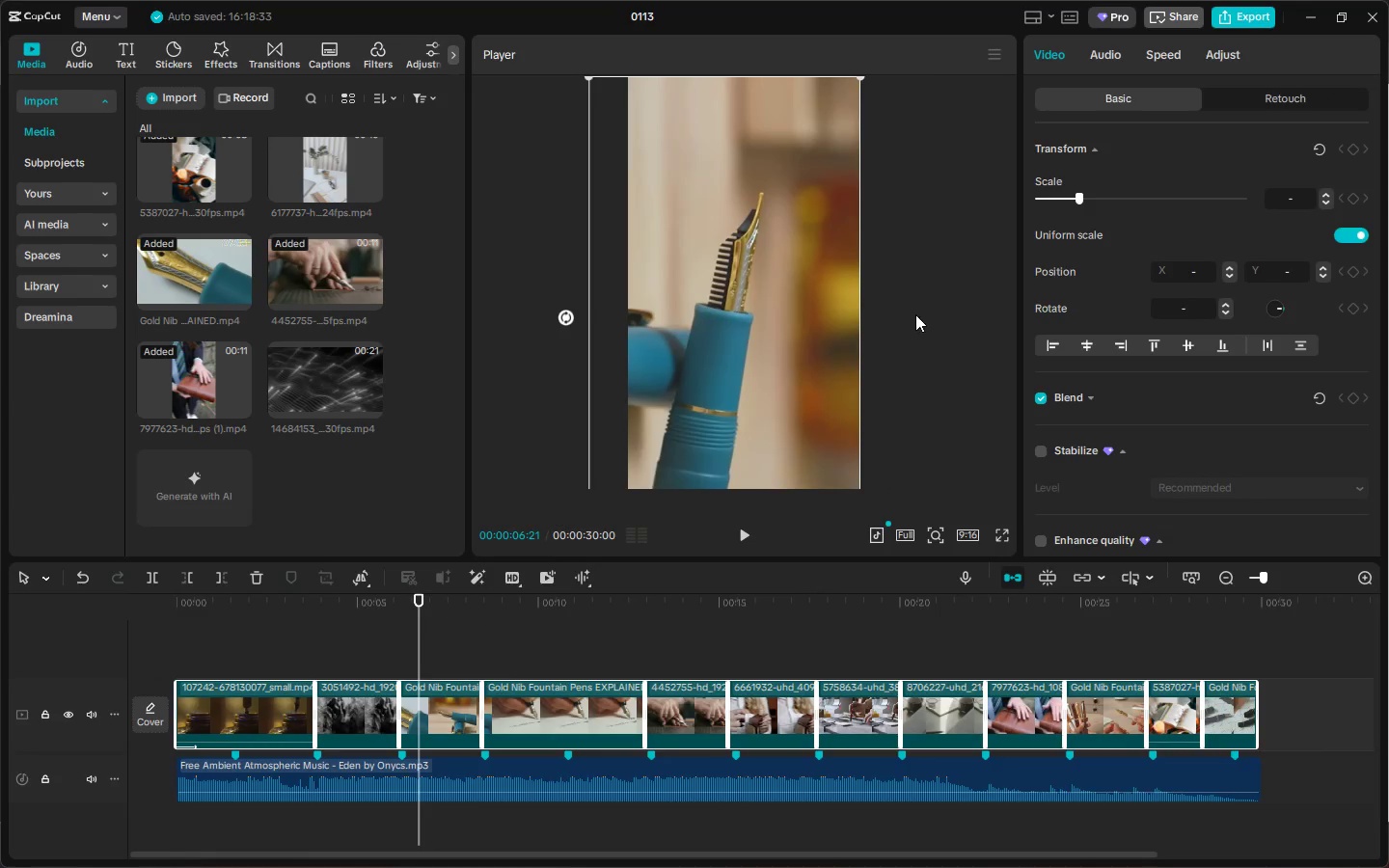 
left_click([1235, 50])
 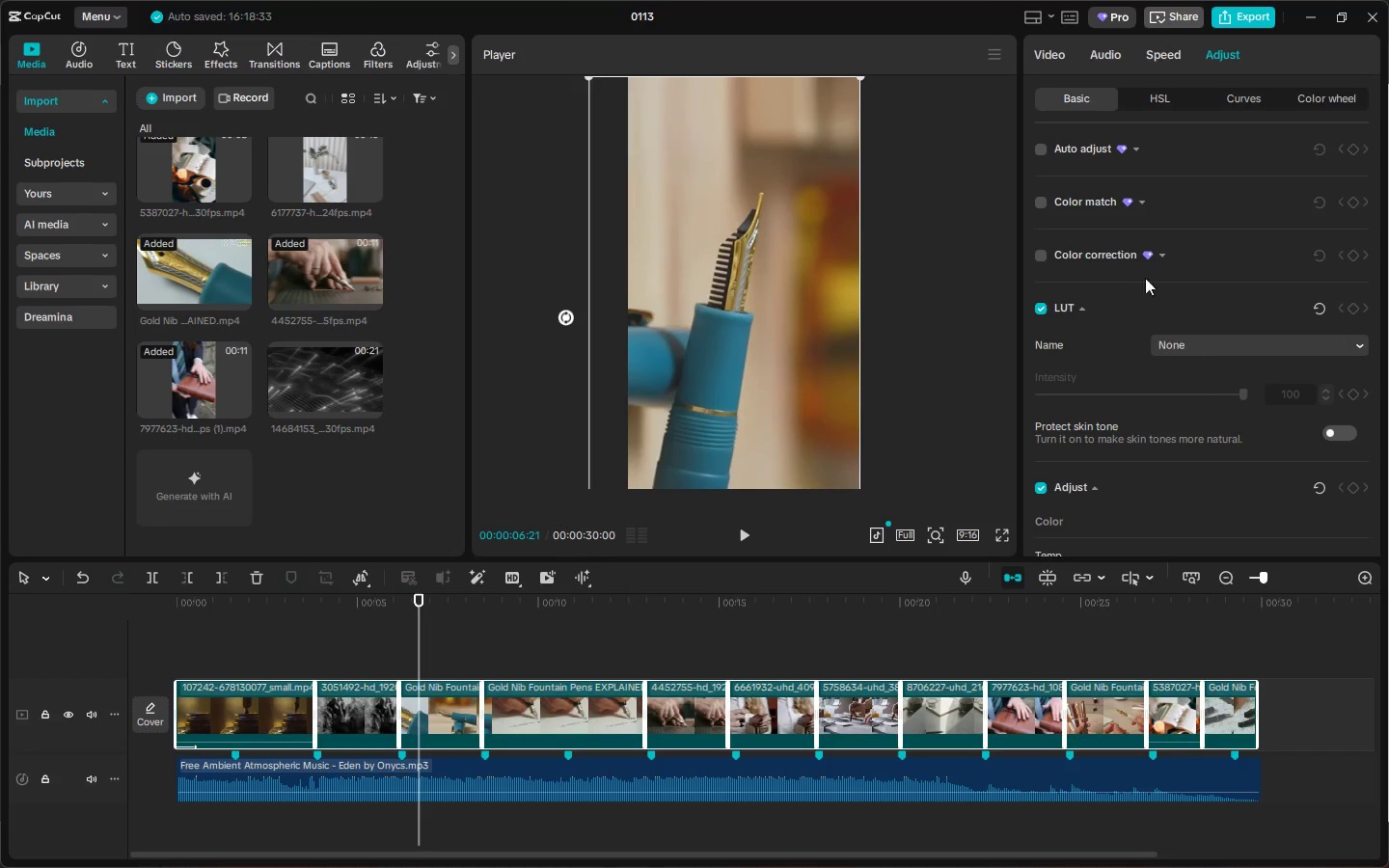 
scroll: coordinate [1127, 422], scroll_direction: down, amount: 29.0
 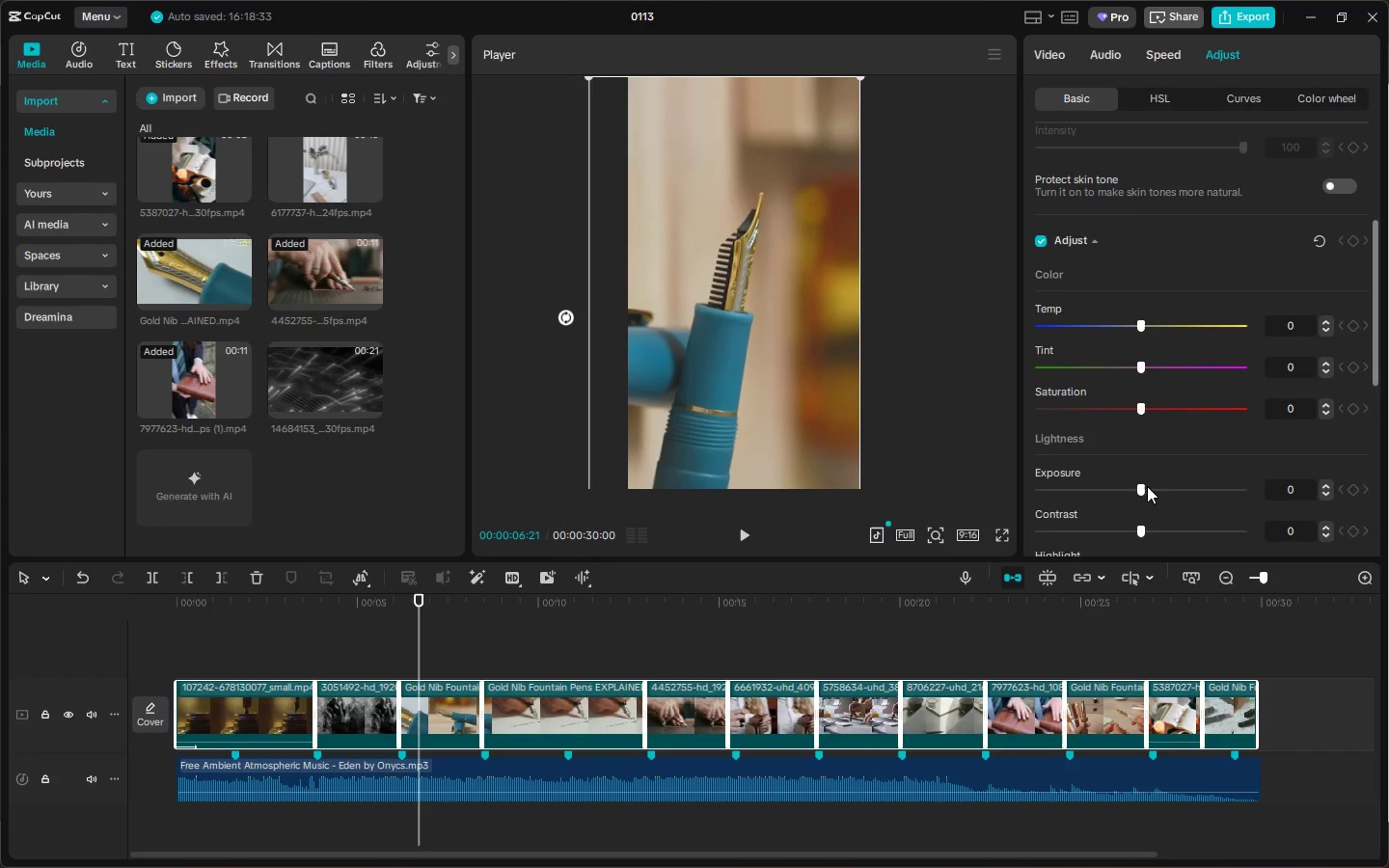 
left_click_drag(start_coordinate=[1142, 487], to_coordinate=[1133, 490])
 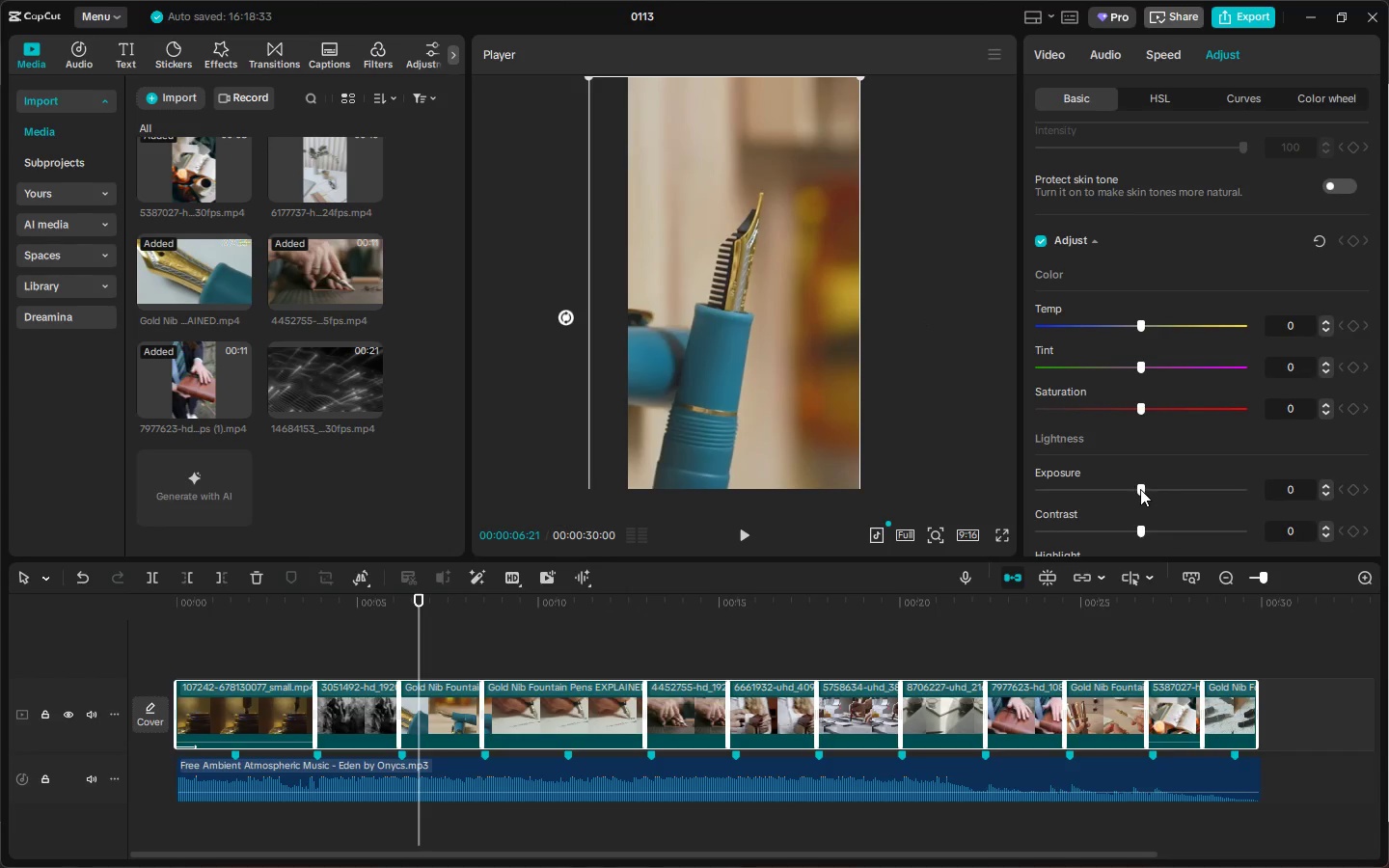 
left_click_drag(start_coordinate=[1140, 489], to_coordinate=[1134, 489])
 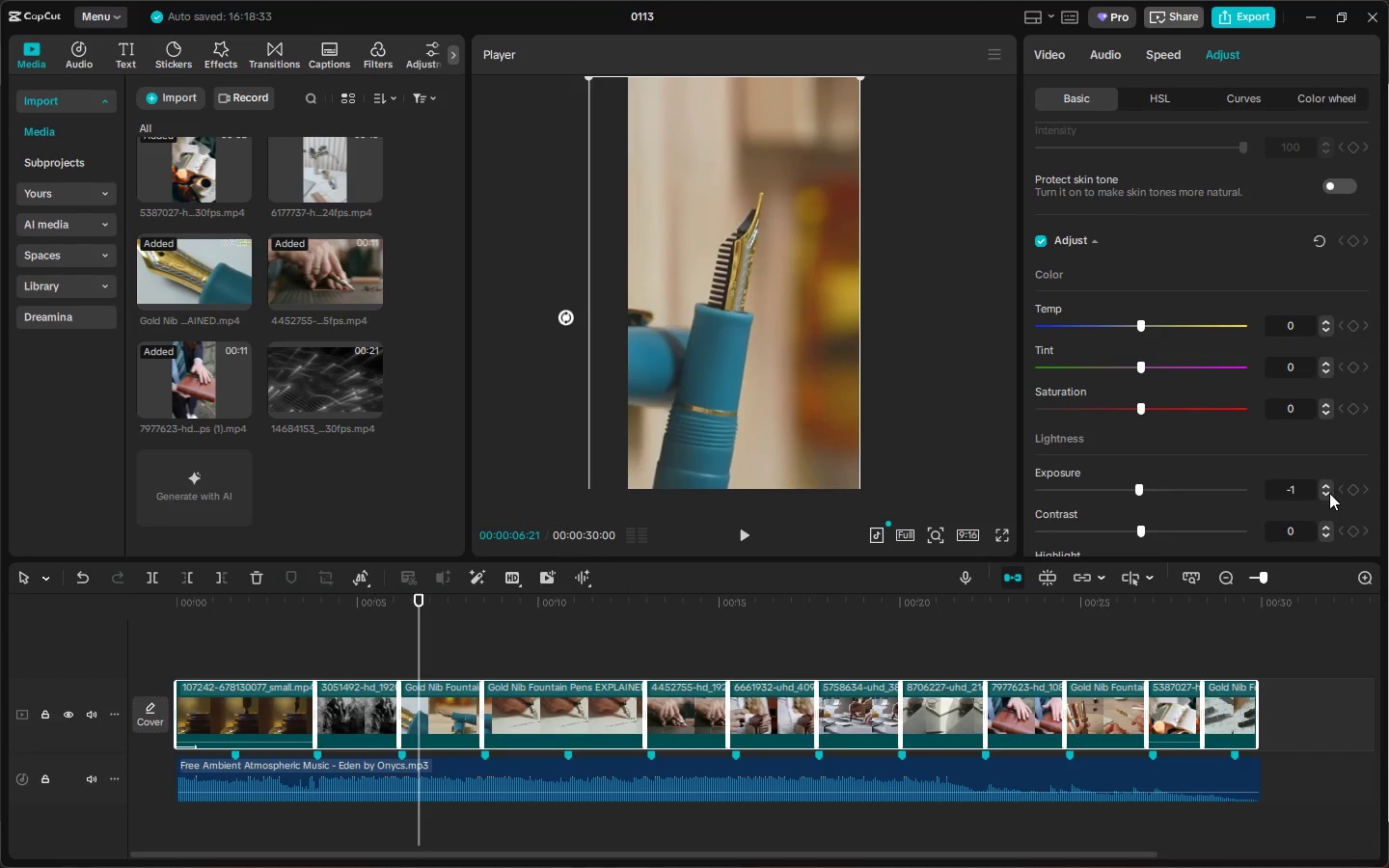 
double_click([1327, 493])
 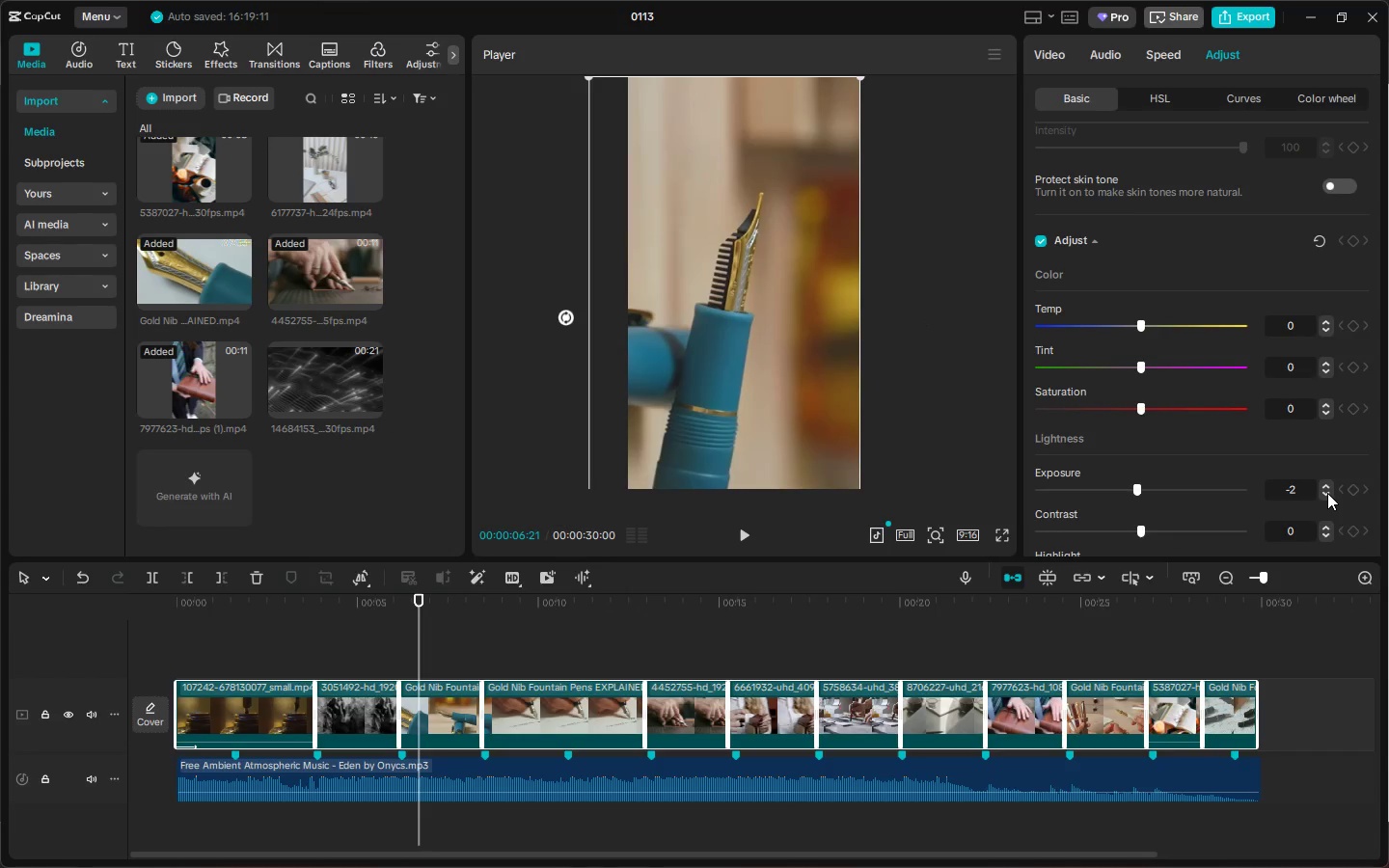 
triple_click([1328, 493])
 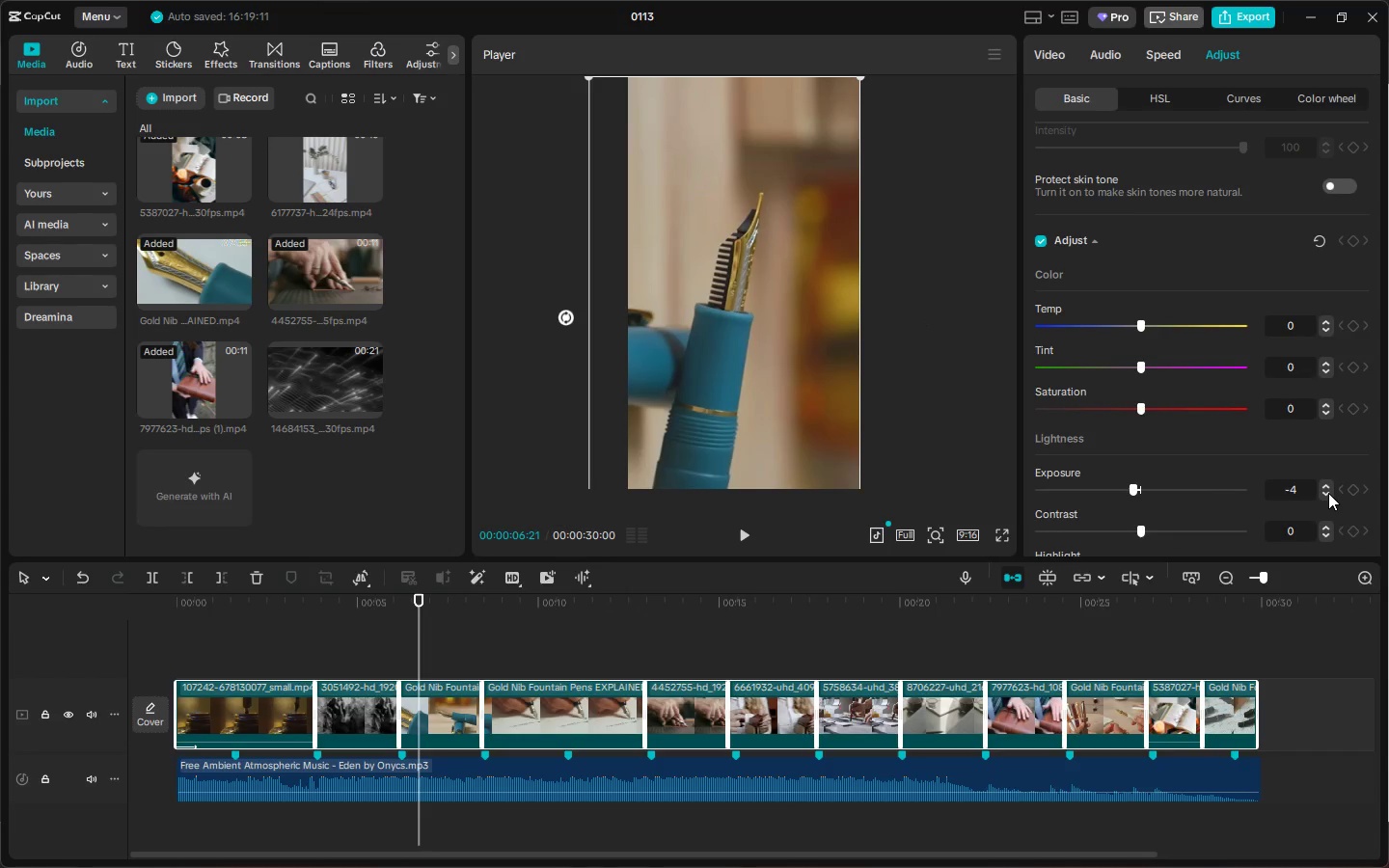 
triple_click([1328, 493])
 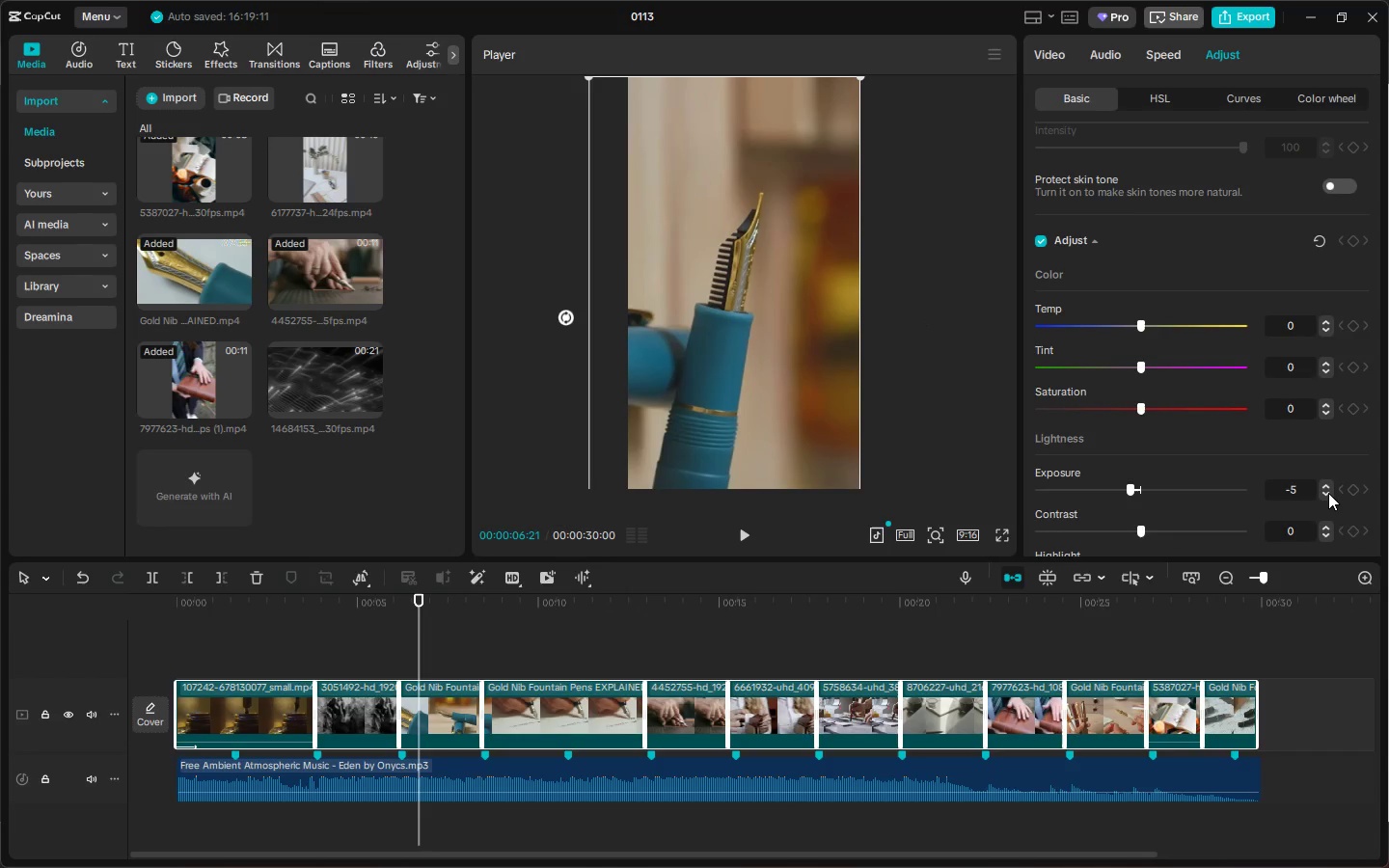 
scroll: coordinate [1277, 442], scroll_direction: down, amount: 2.0
 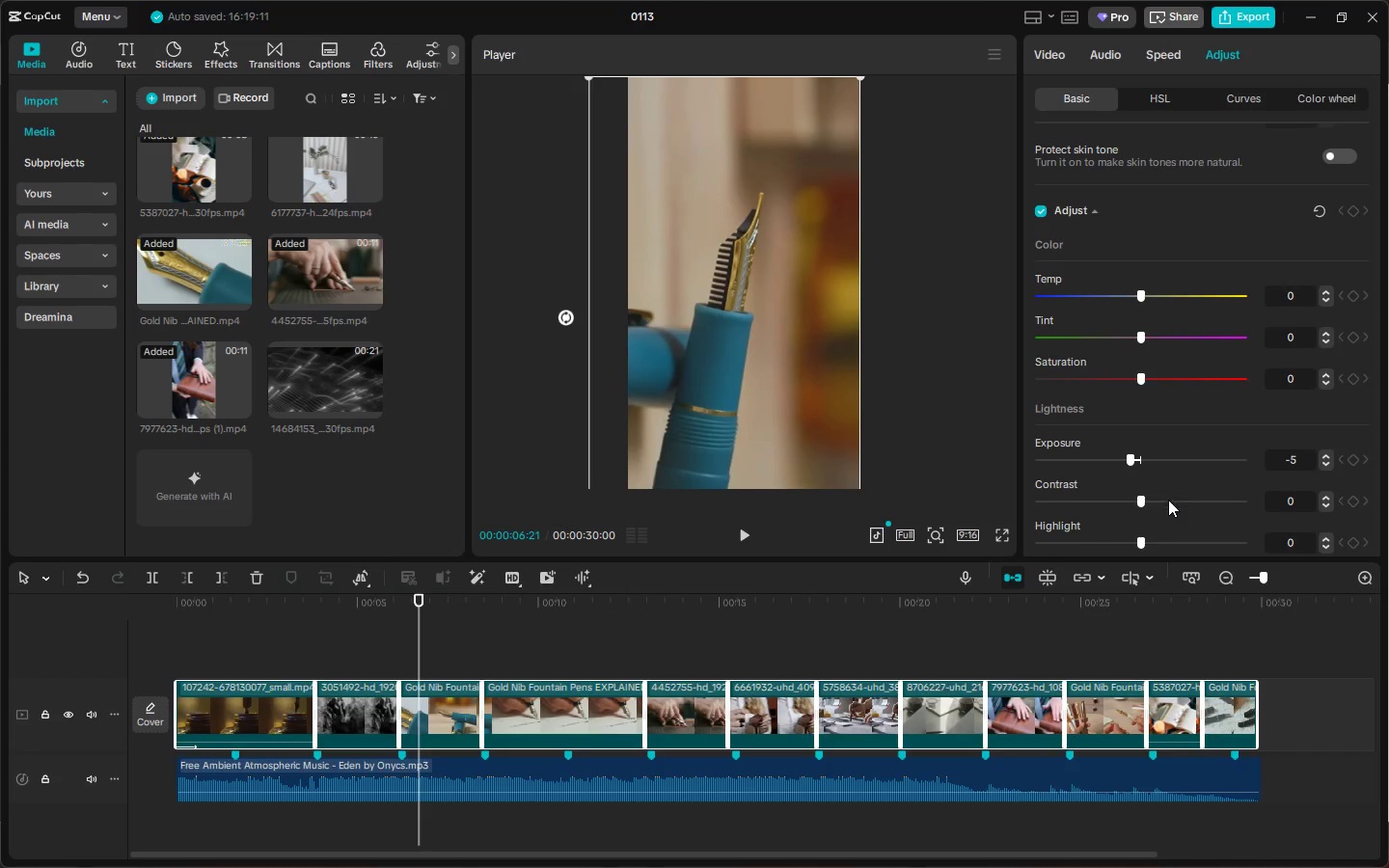 
left_click_drag(start_coordinate=[1138, 501], to_coordinate=[1158, 501])
 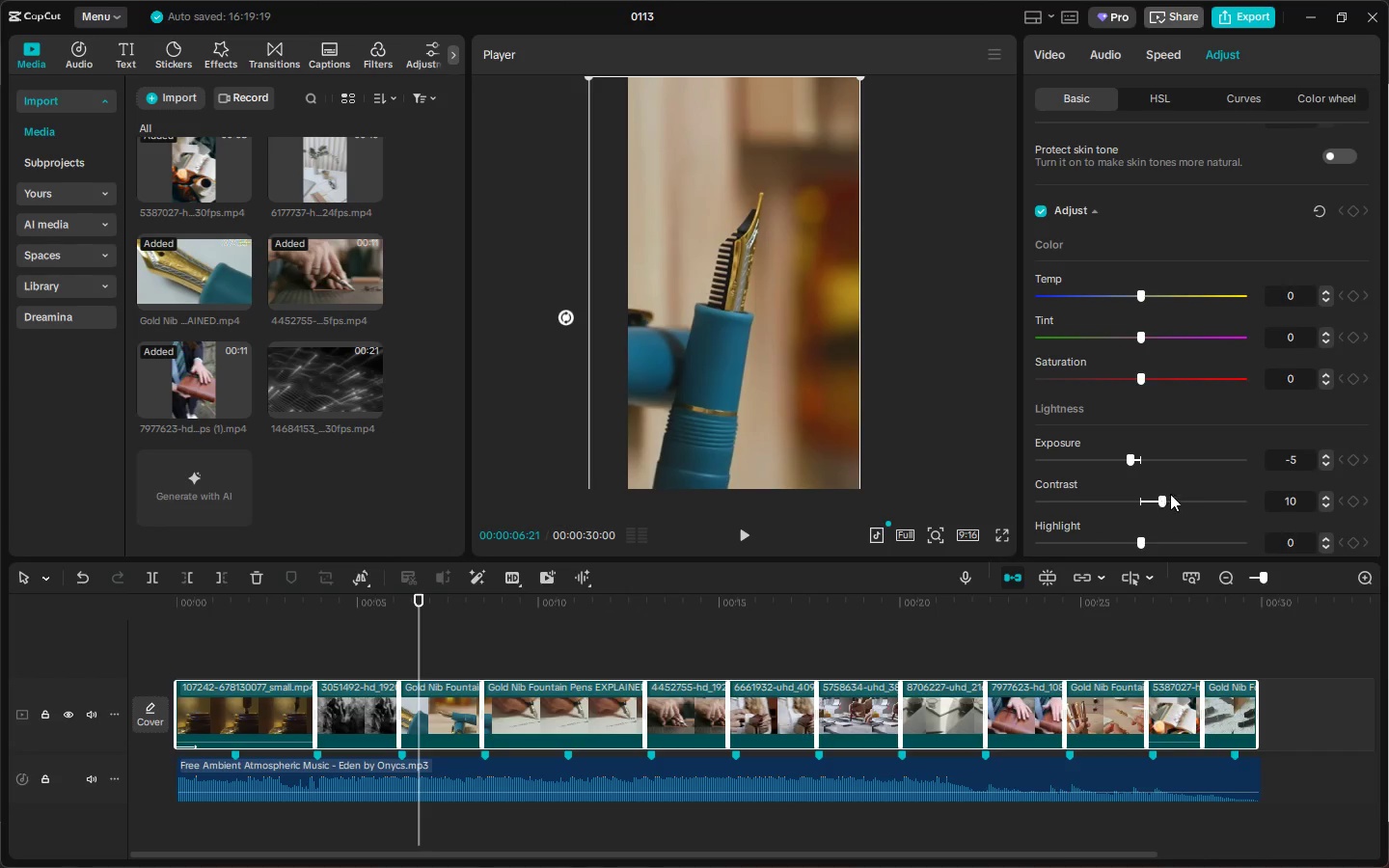 
scroll: coordinate [1180, 487], scroll_direction: down, amount: 5.0
 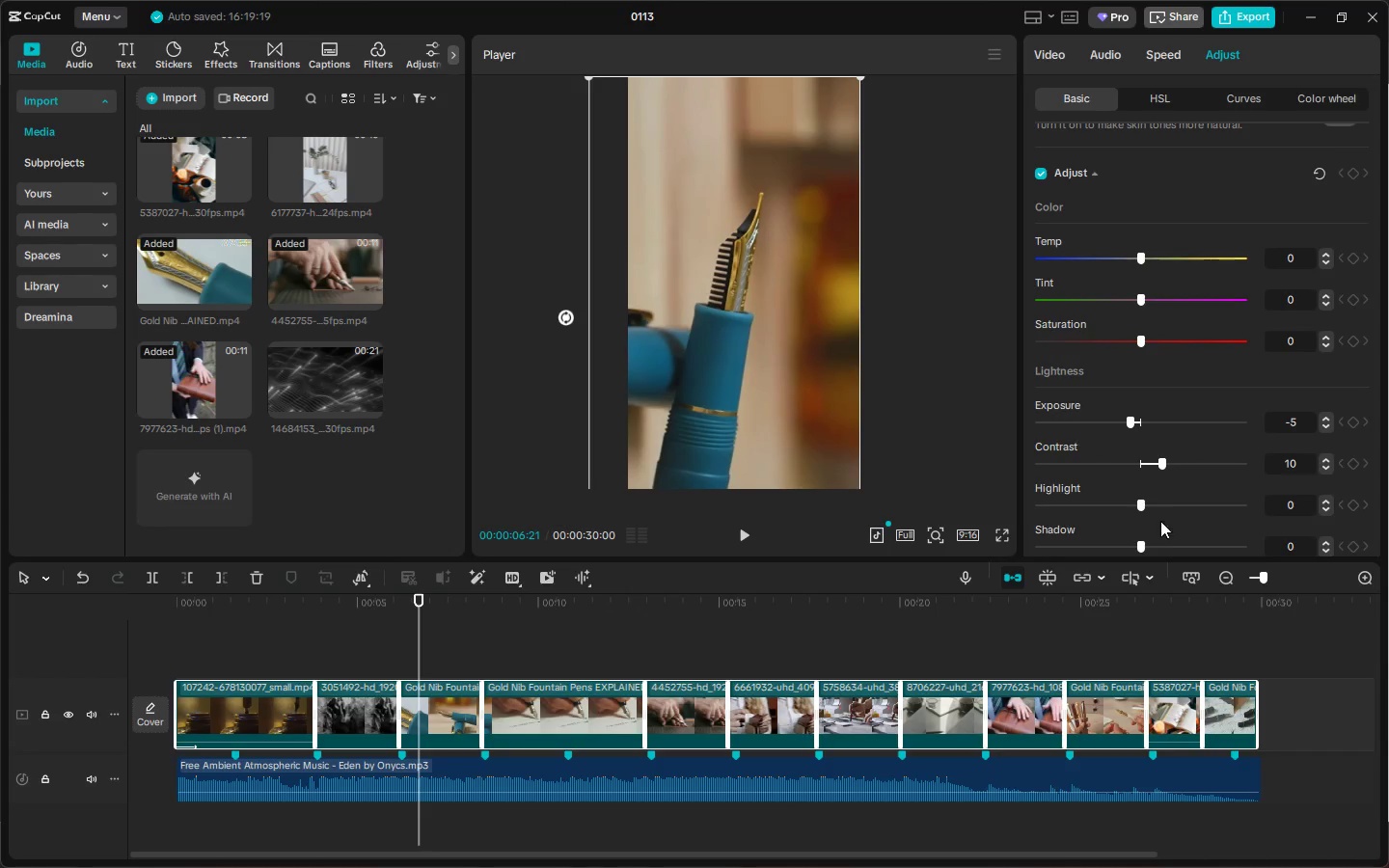 
left_click_drag(start_coordinate=[1140, 511], to_coordinate=[1086, 509])
 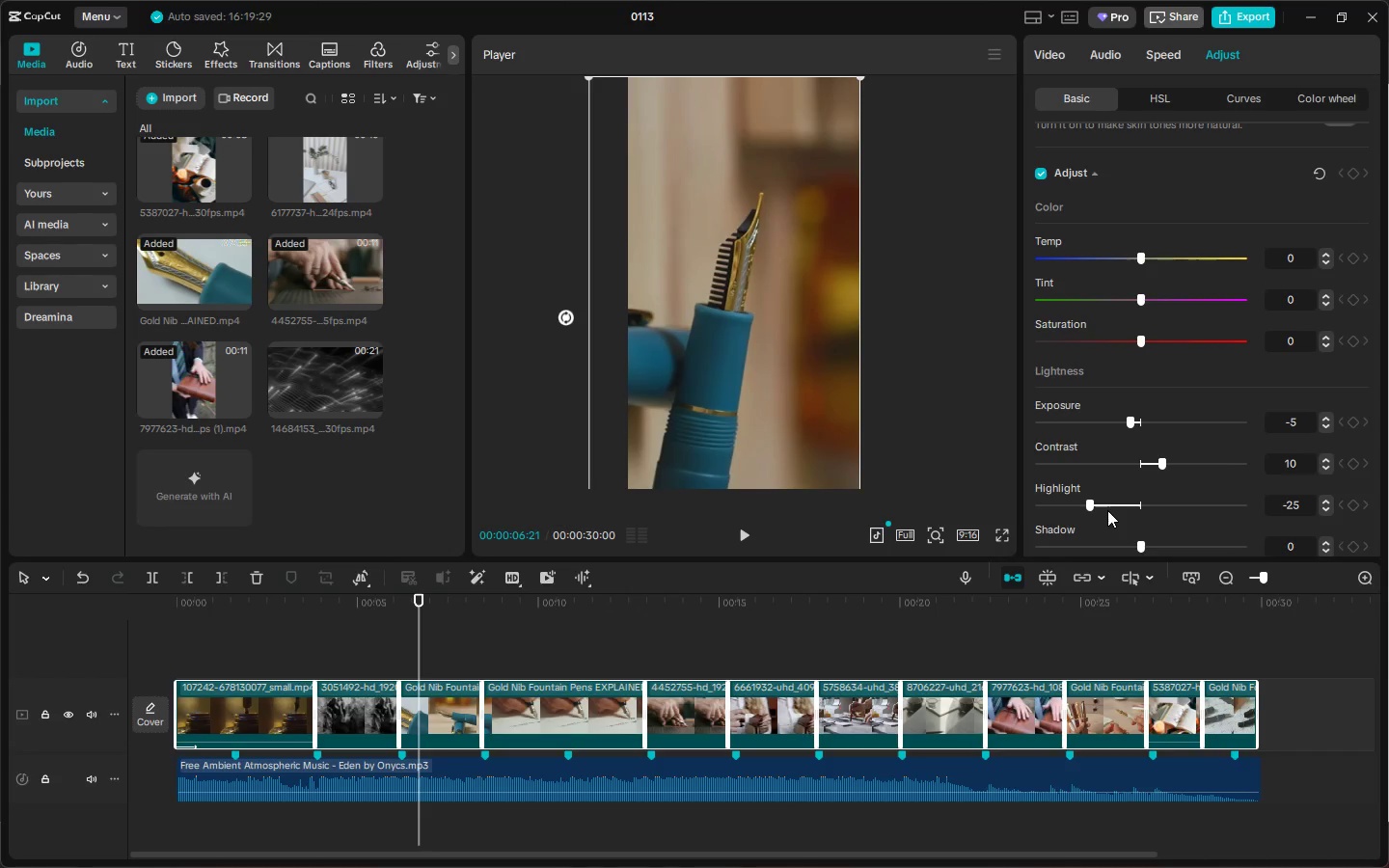 
scroll: coordinate [1146, 517], scroll_direction: down, amount: 5.0
 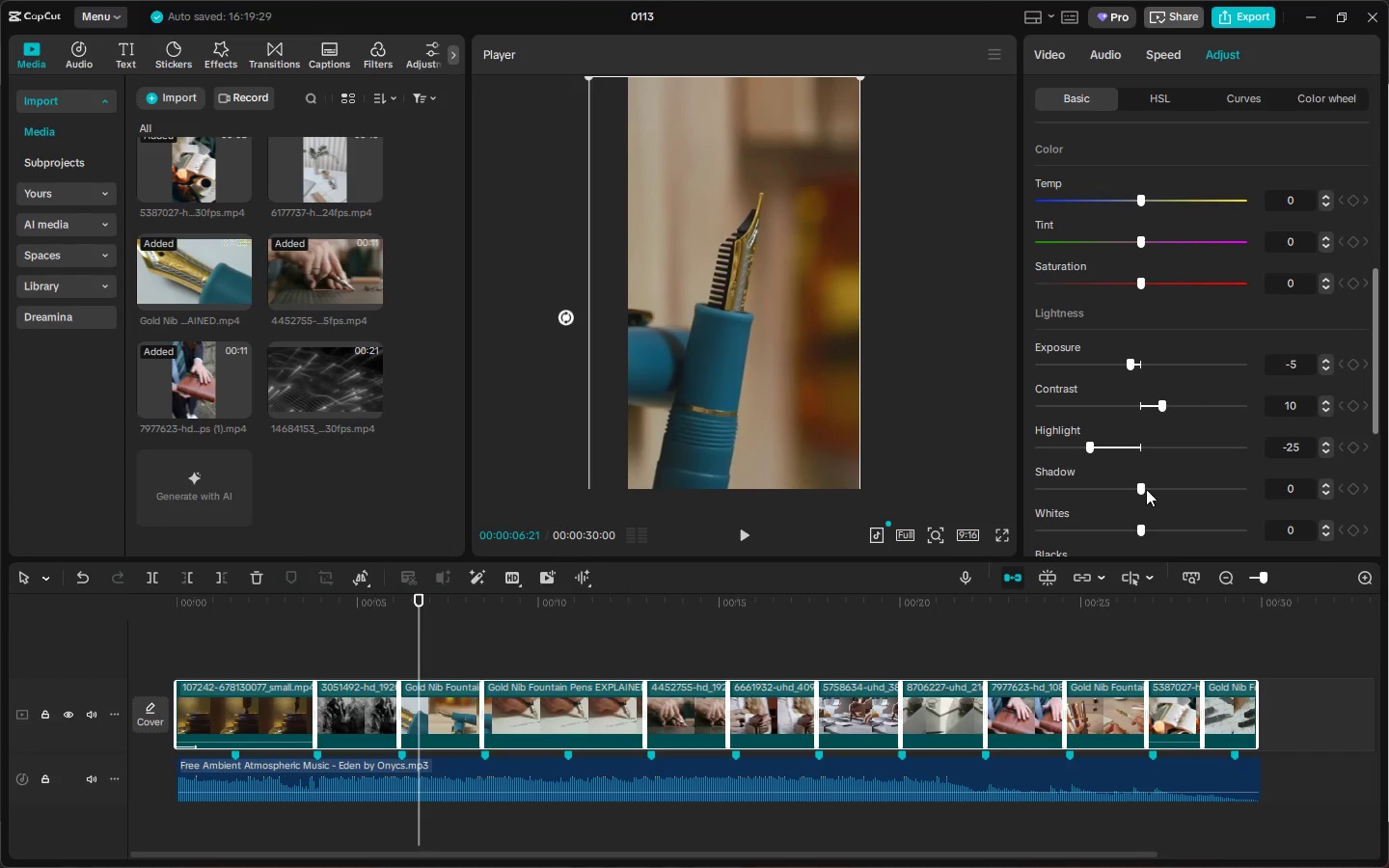 
left_click_drag(start_coordinate=[1143, 488], to_coordinate=[1106, 490])
 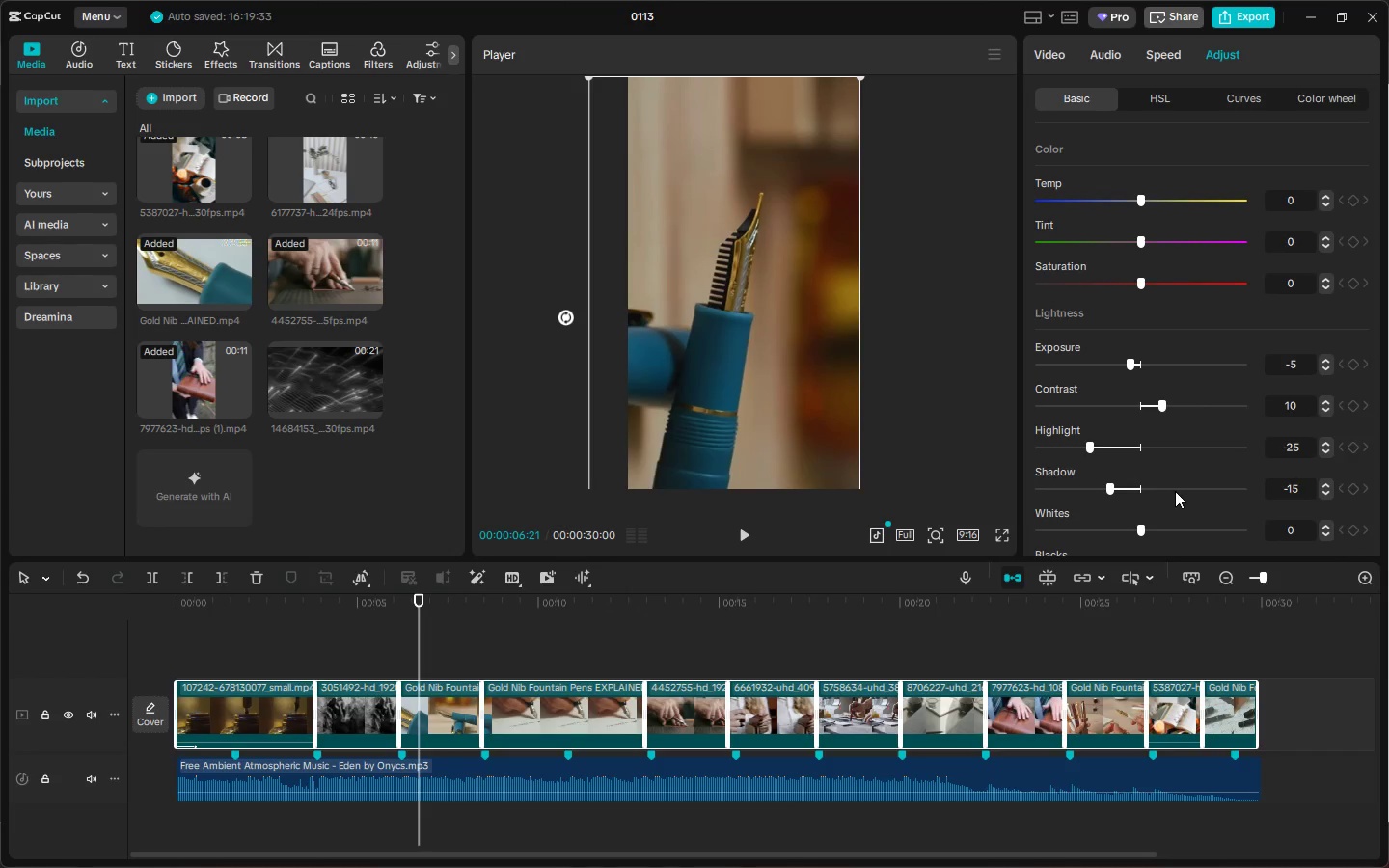 
scroll: coordinate [1160, 490], scroll_direction: up, amount: 10.0
 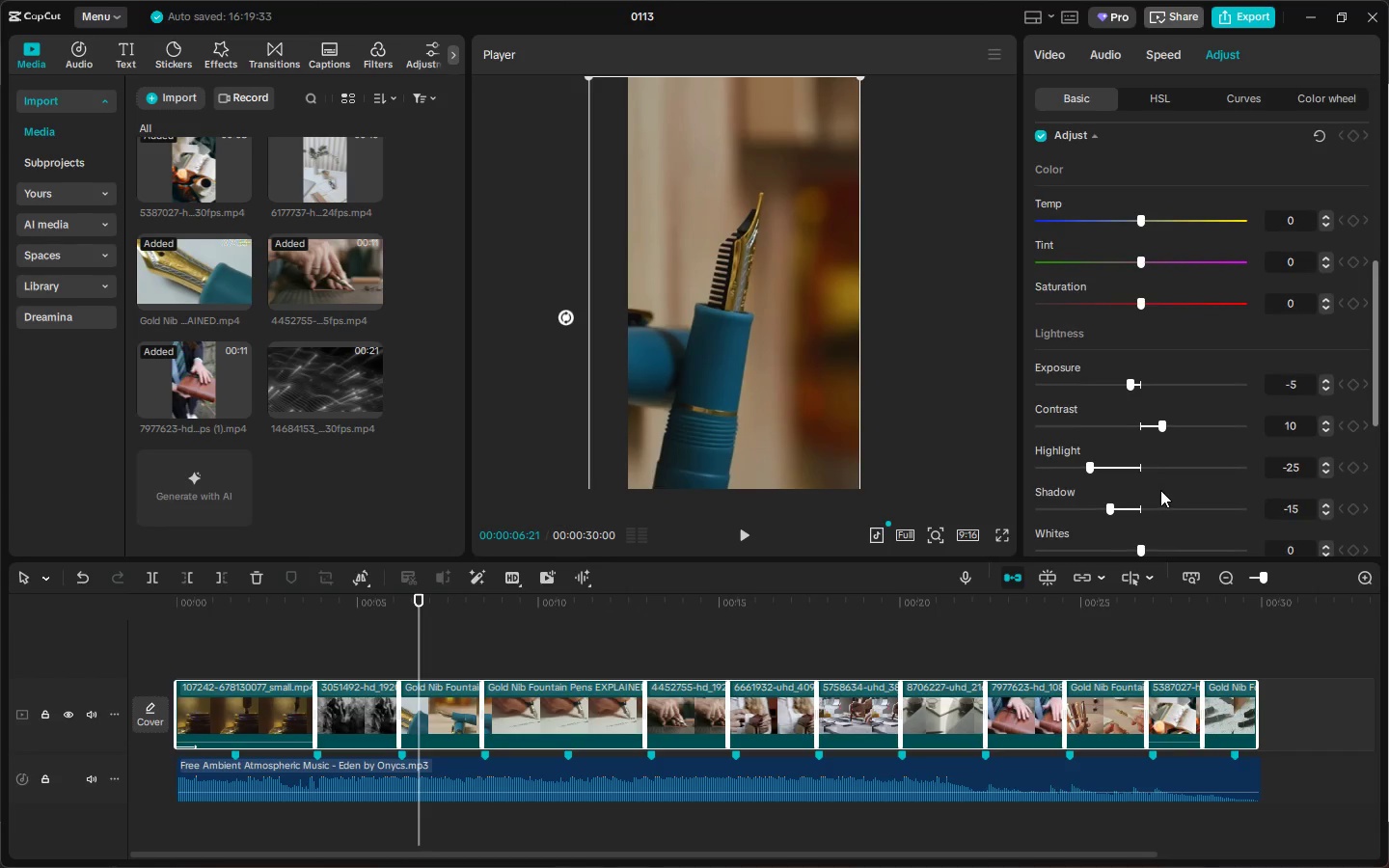 
scroll: coordinate [1157, 479], scroll_direction: down, amount: 16.0
 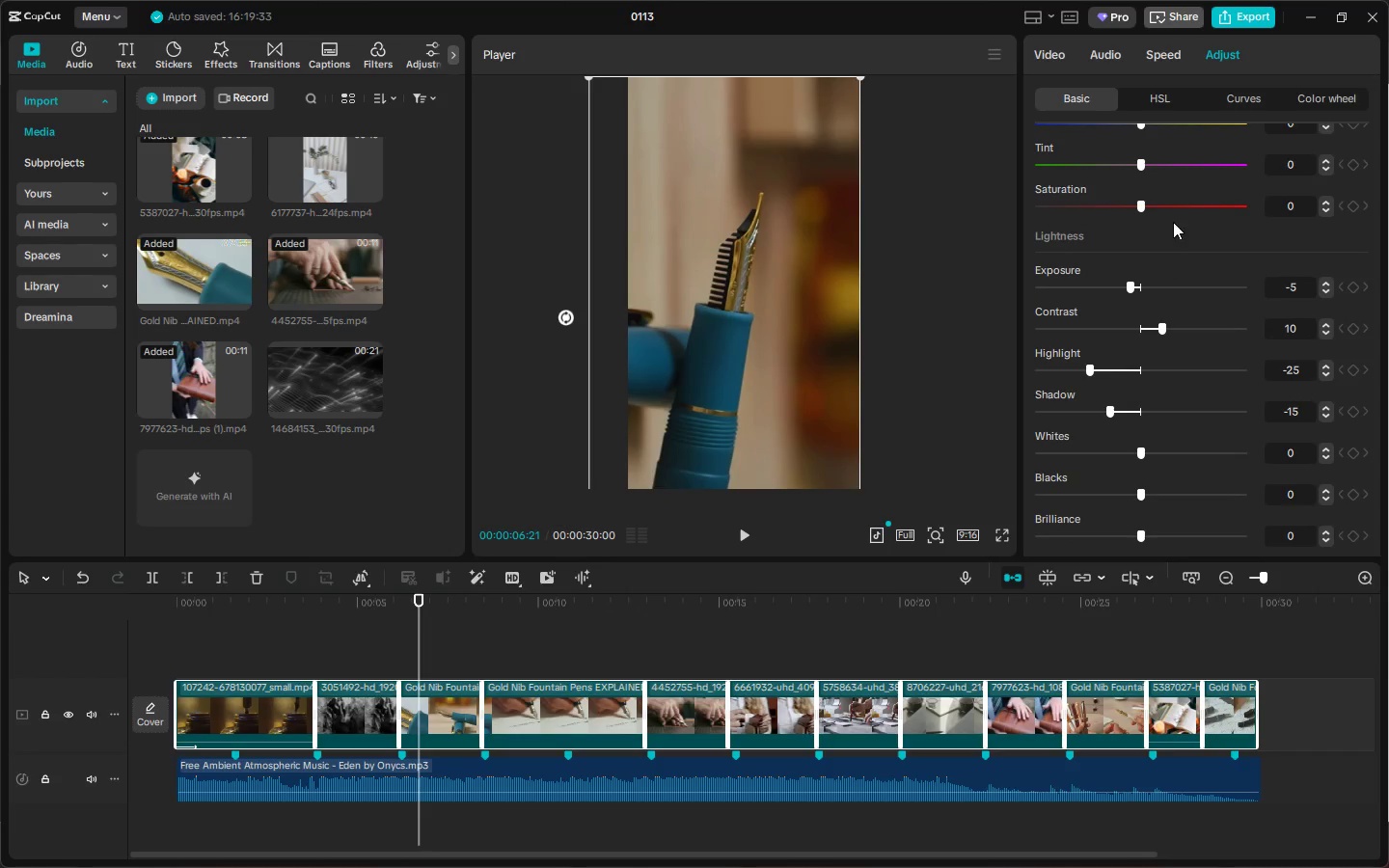 
left_click_drag(start_coordinate=[1142, 211], to_coordinate=[1128, 210])
 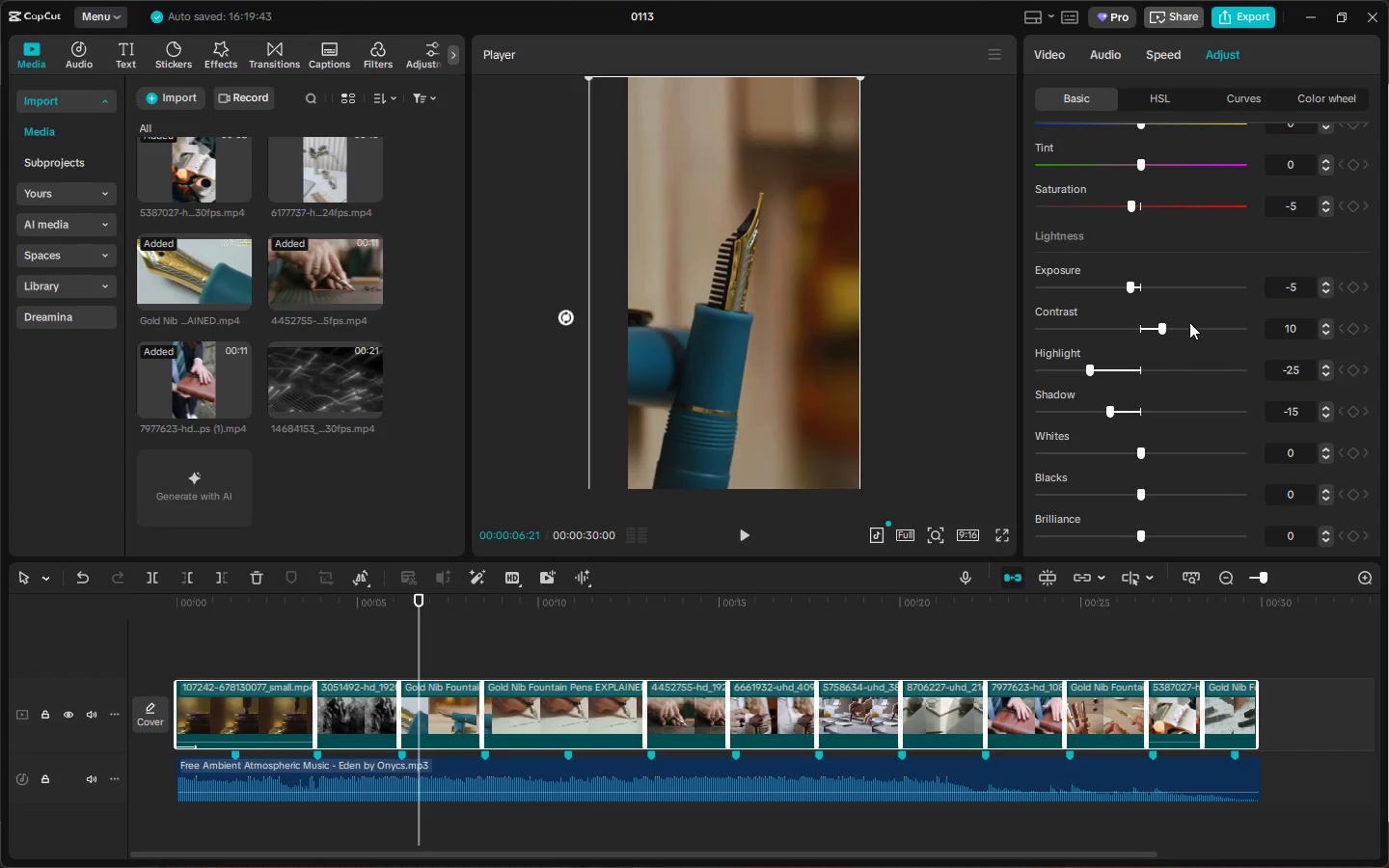 
left_click_drag(start_coordinate=[1138, 170], to_coordinate=[1132, 170])
 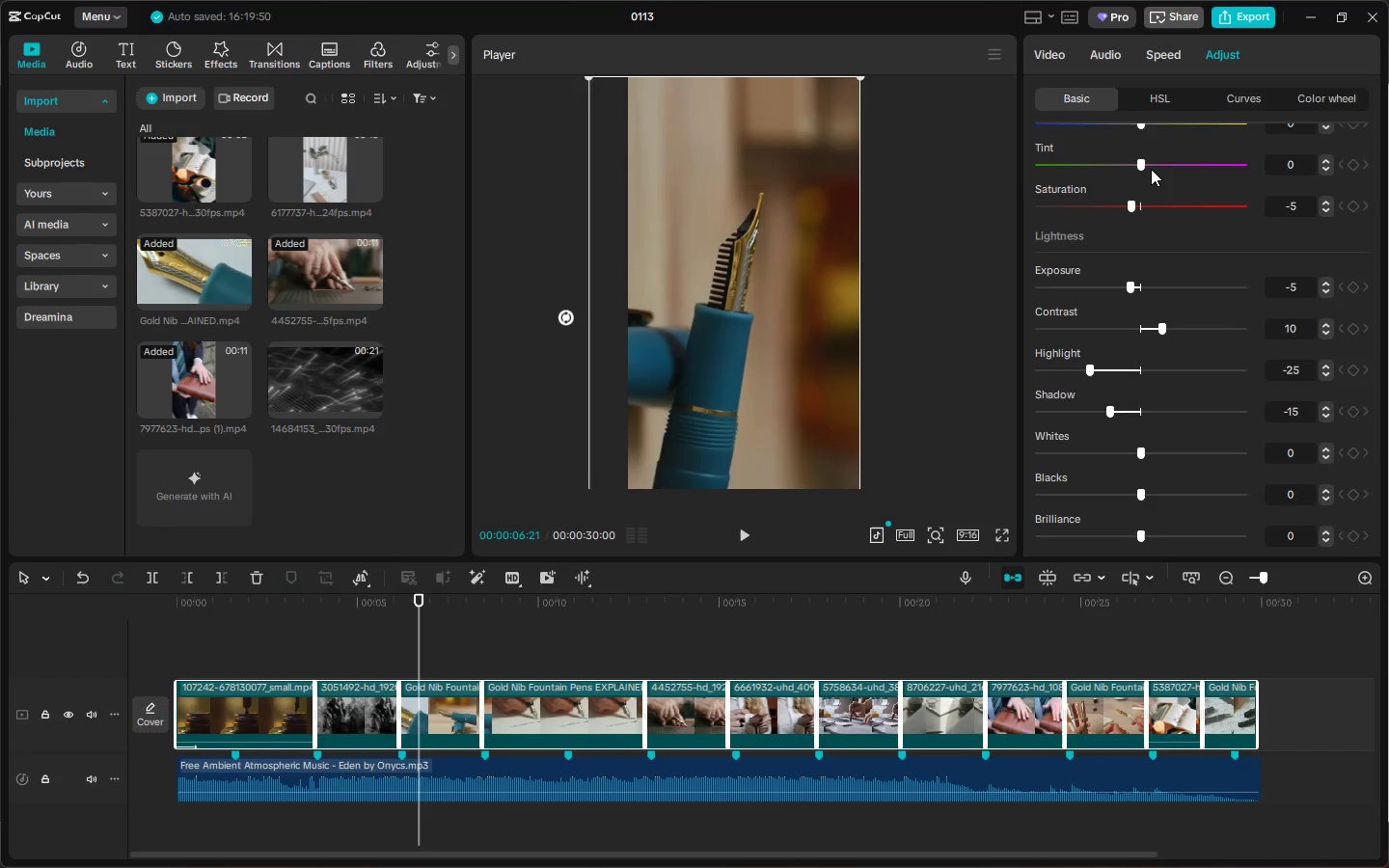 
scroll: coordinate [1152, 168], scroll_direction: up, amount: 2.0
 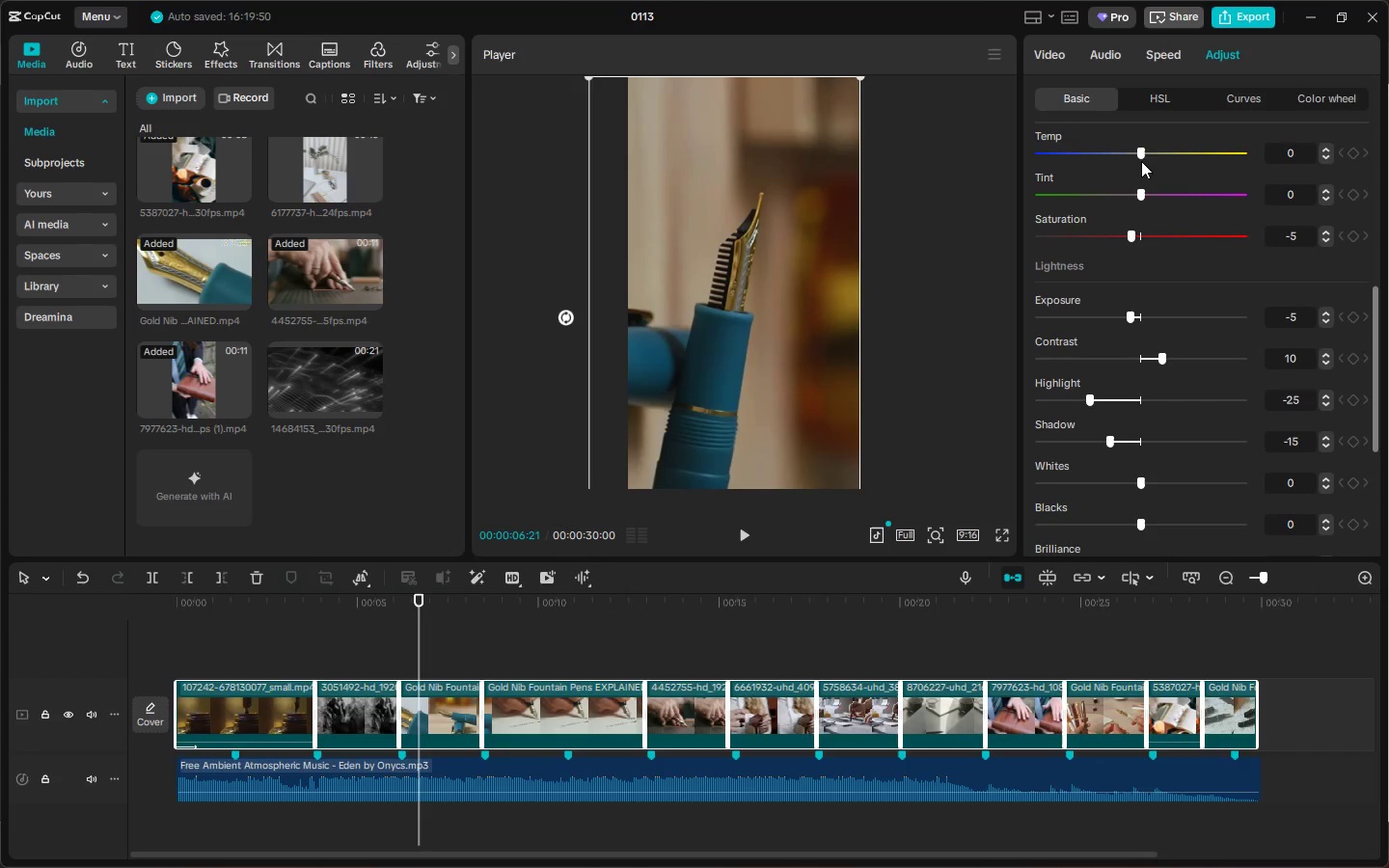 
left_click_drag(start_coordinate=[1140, 155], to_coordinate=[1132, 156])
 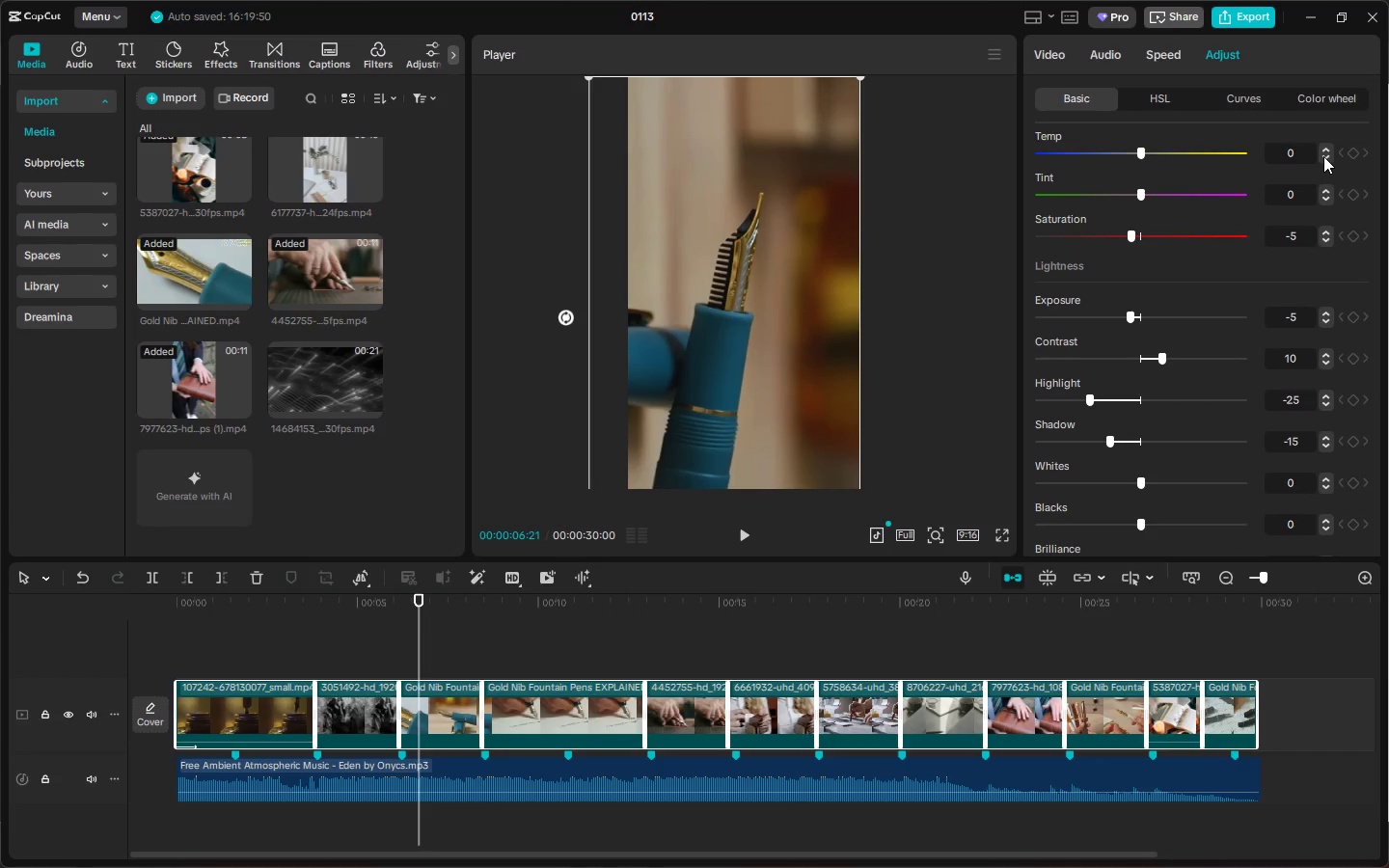 
double_click([1323, 156])
 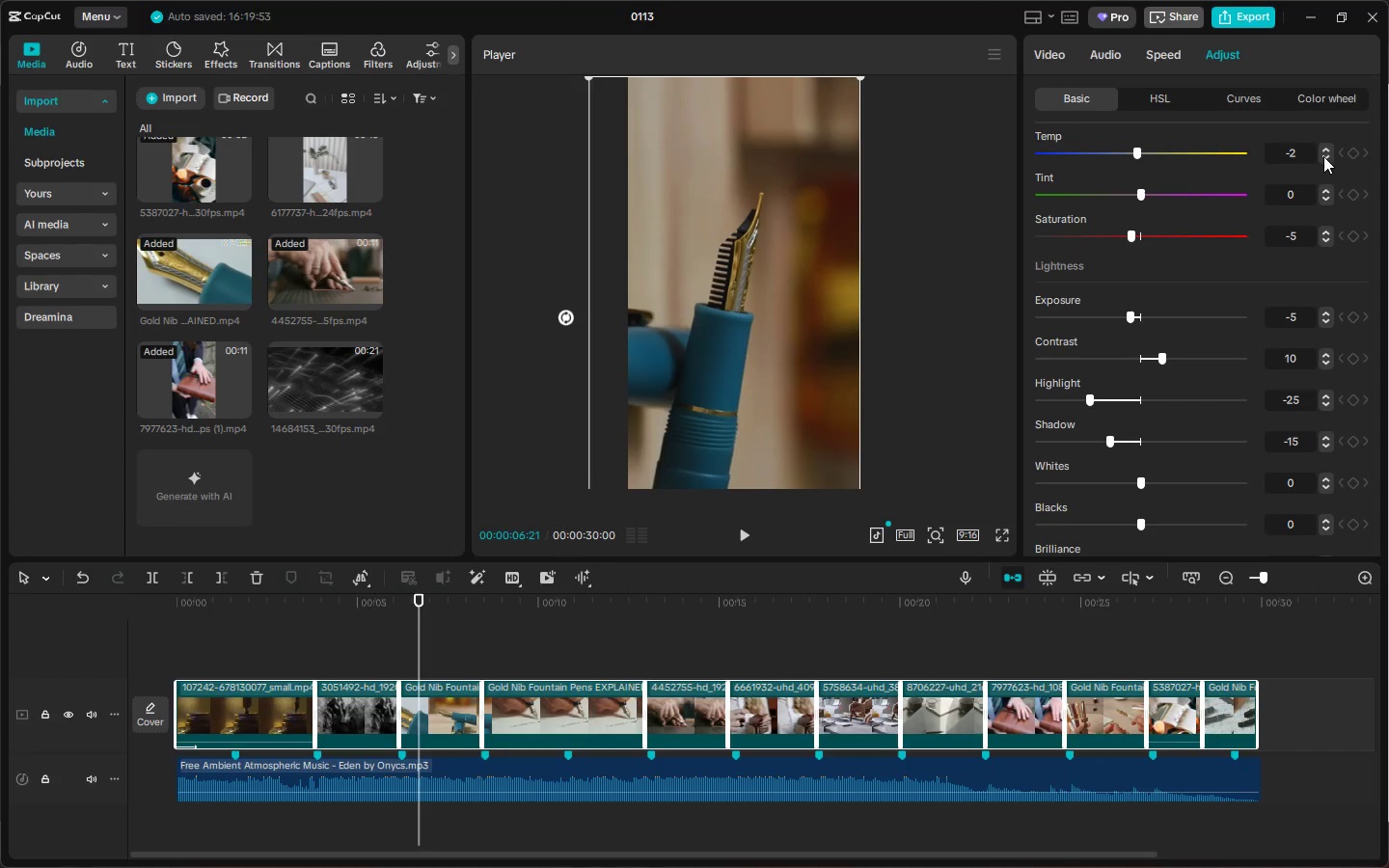 
triple_click([1323, 156])
 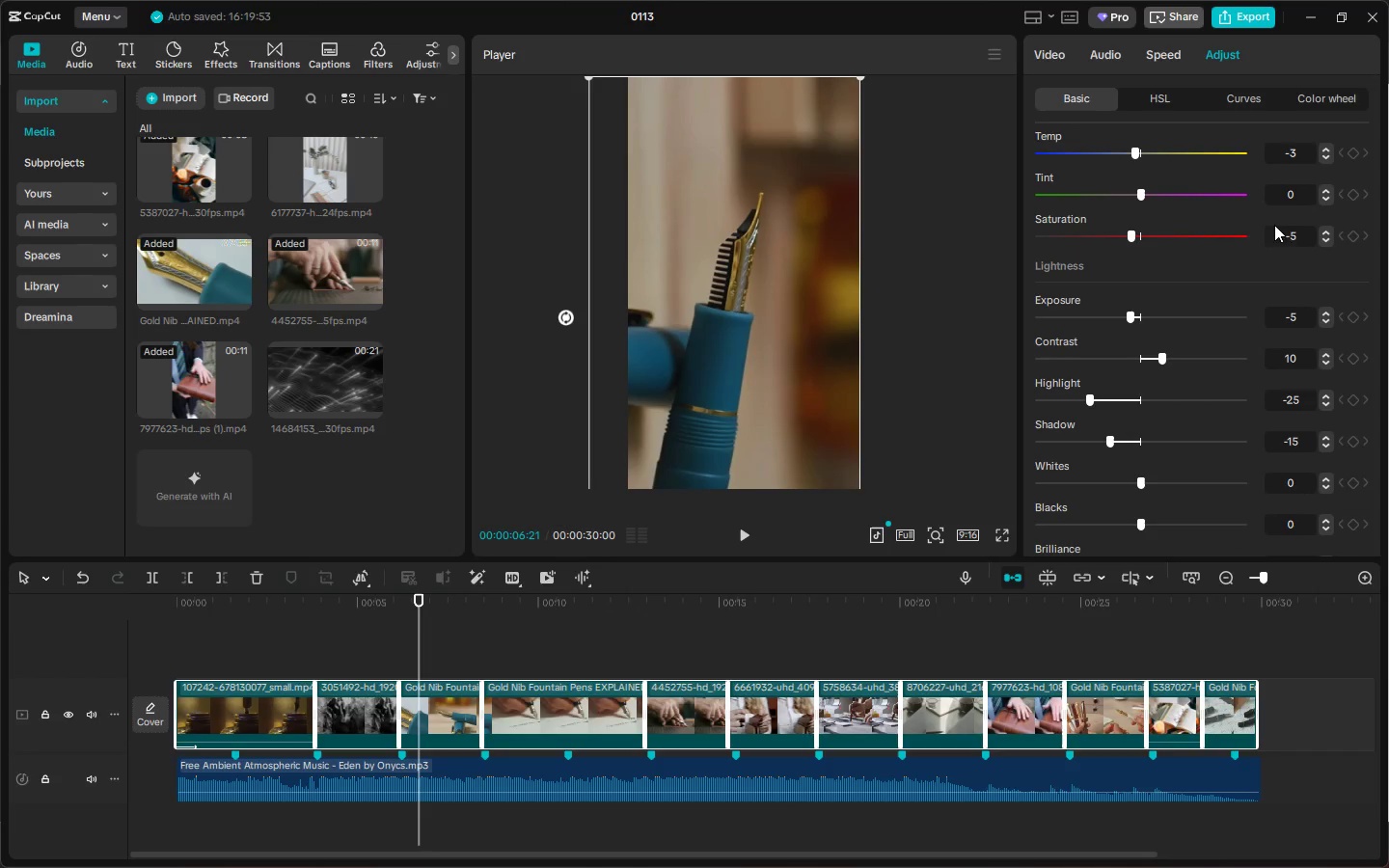 
double_click([1323, 191])
 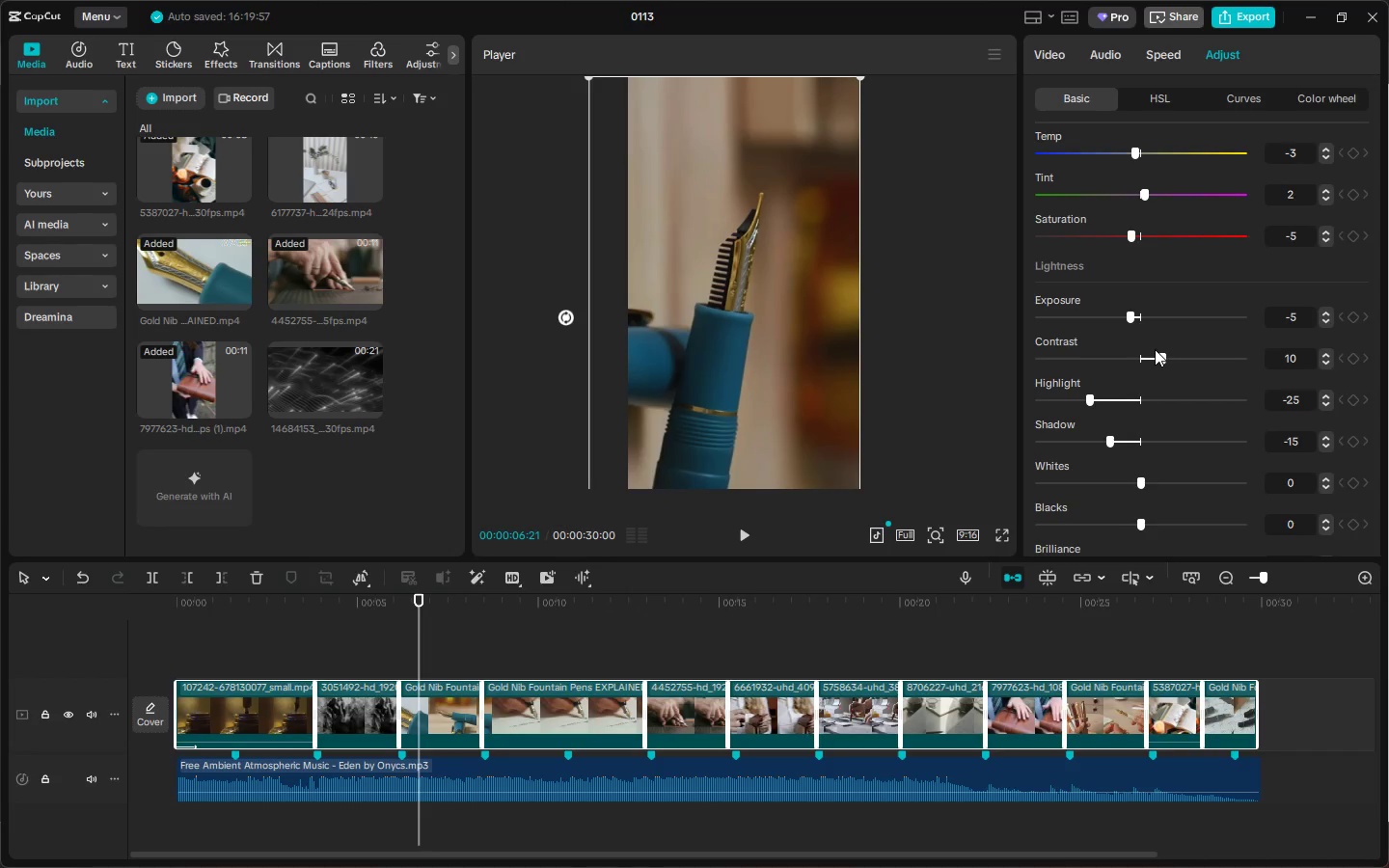 
scroll: coordinate [1154, 436], scroll_direction: down, amount: 60.0
 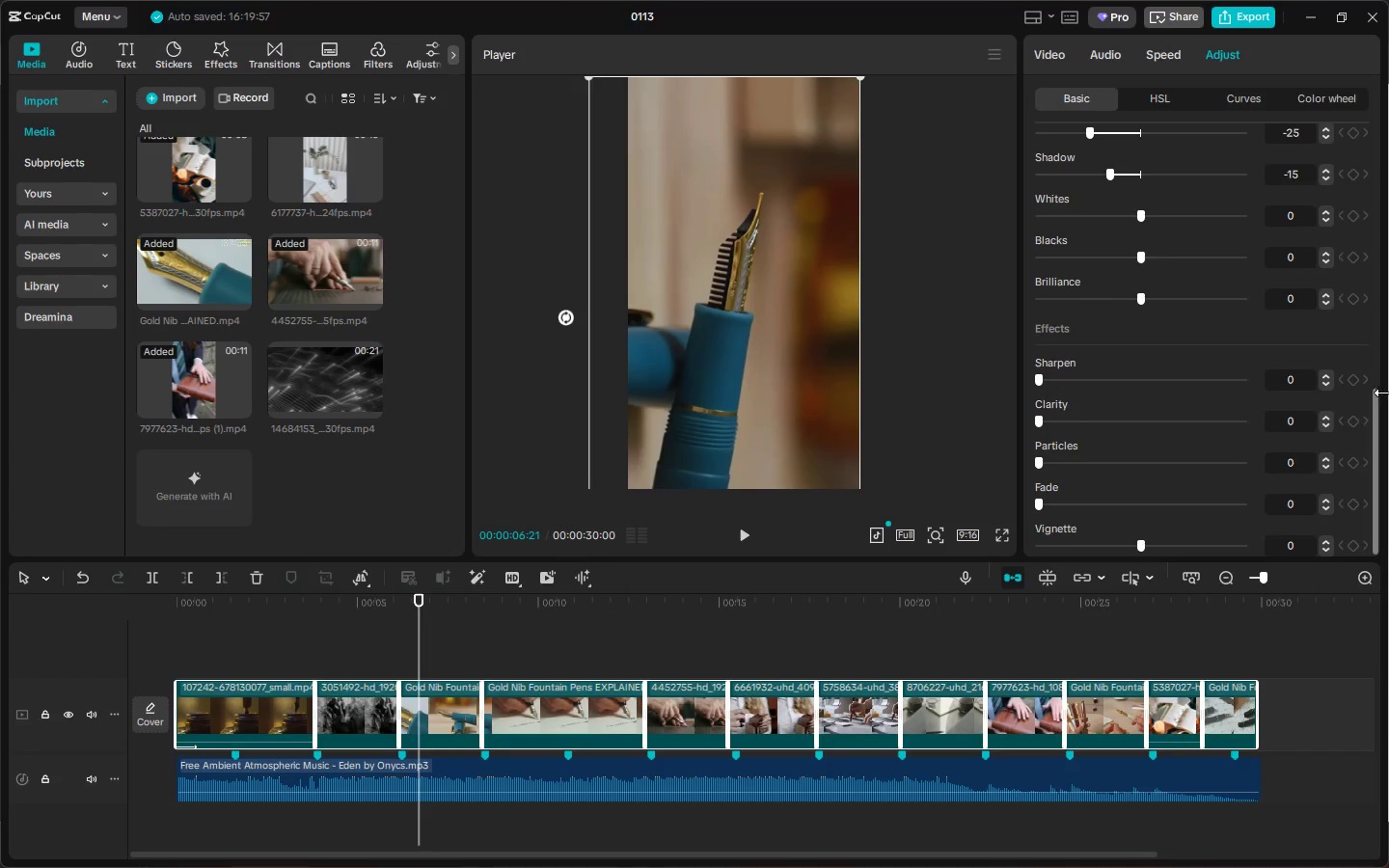 
left_click_drag(start_coordinate=[1376, 437], to_coordinate=[1387, 479])
 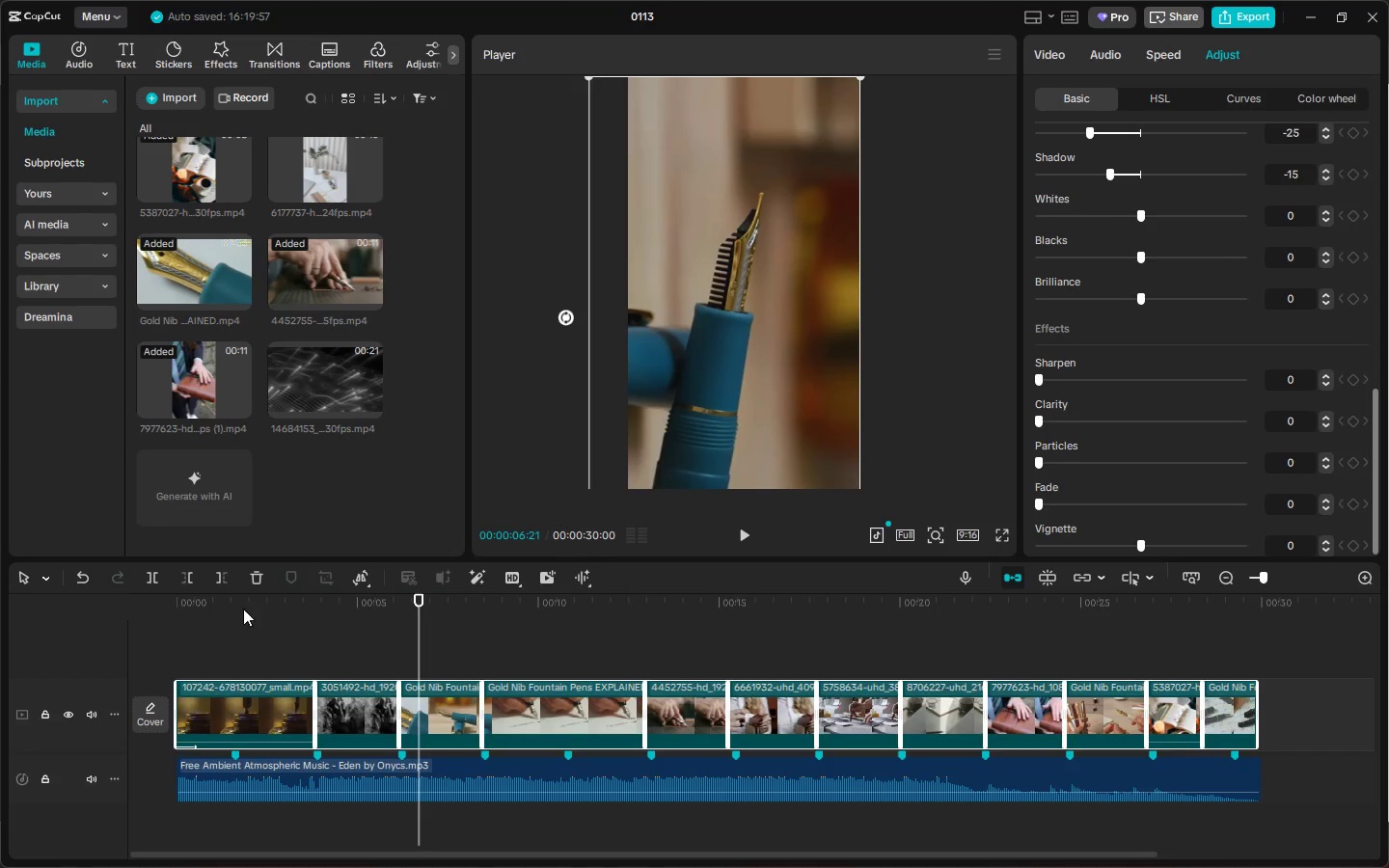 
left_click_drag(start_coordinate=[228, 609], to_coordinate=[134, 610])
 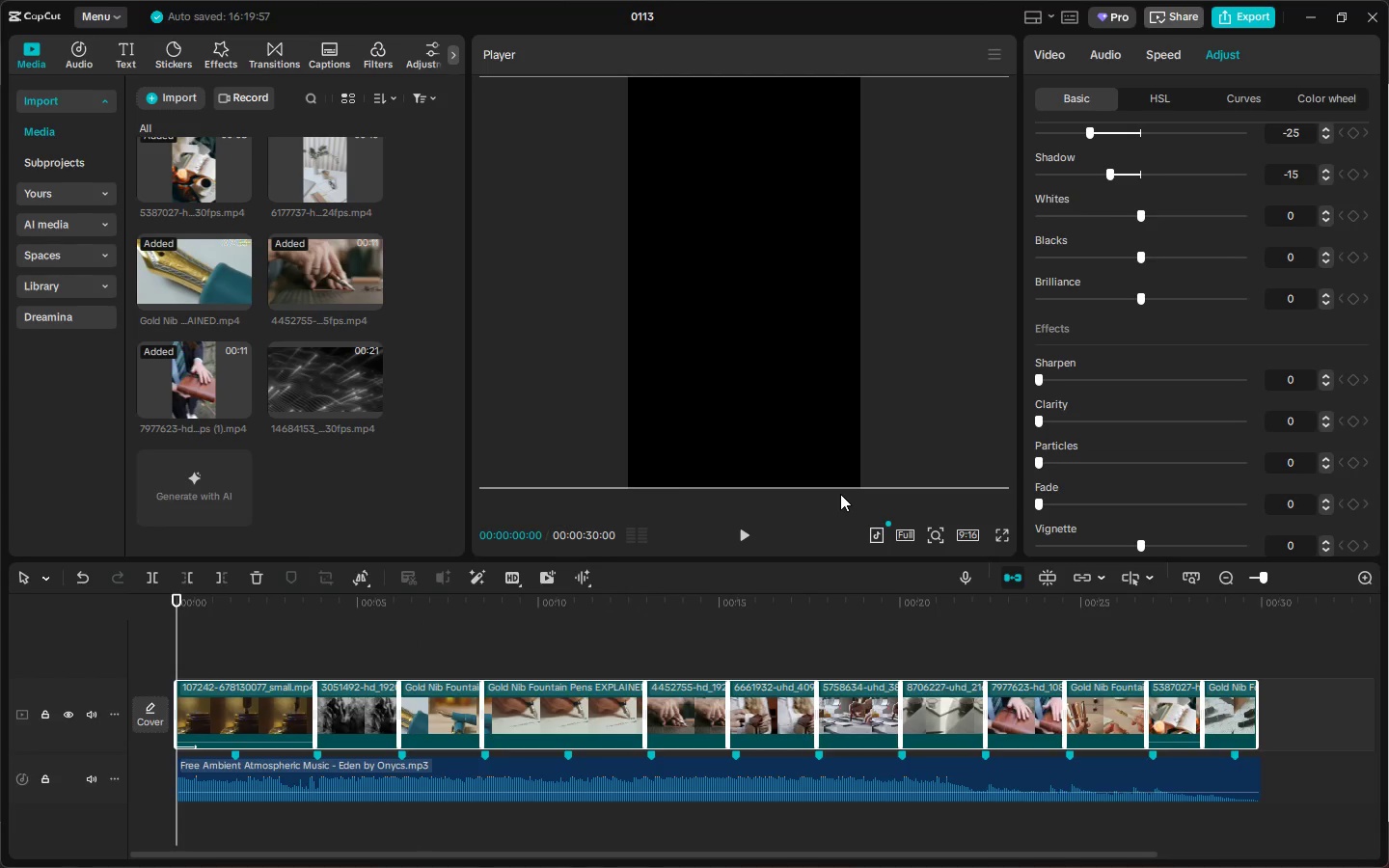 
key(Space)
 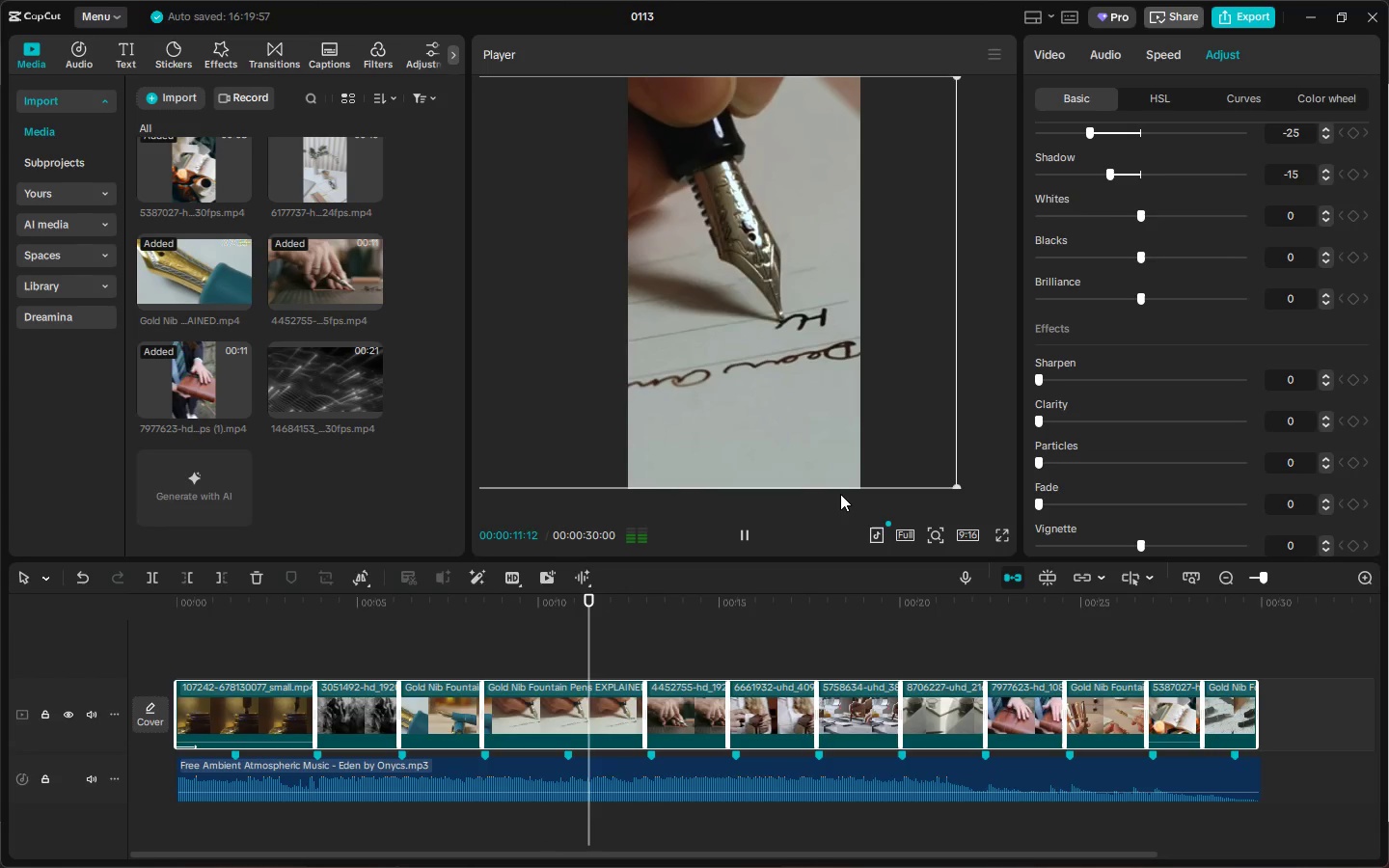 
wait(16.42)
 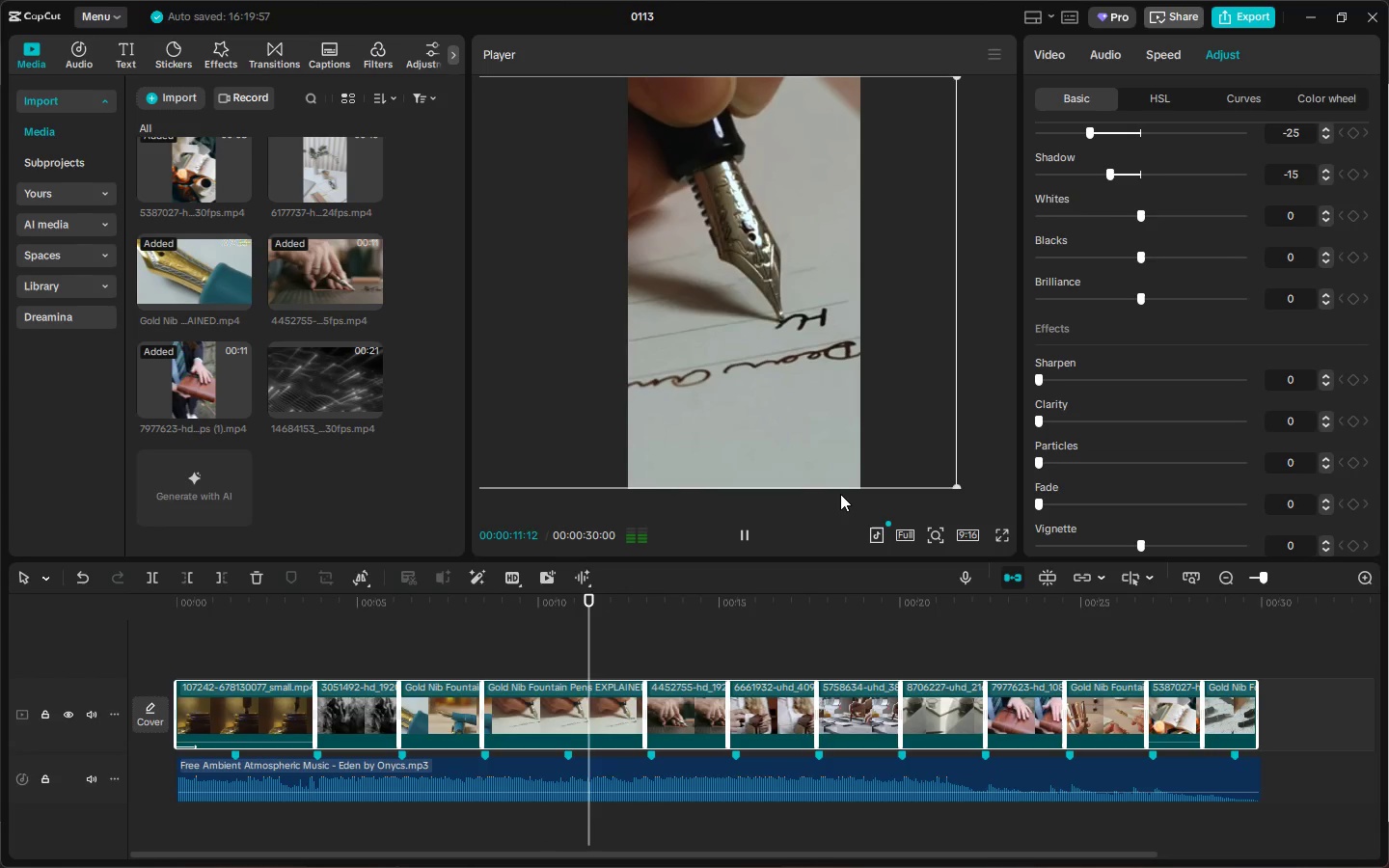 
key(Alt+AltLeft)
 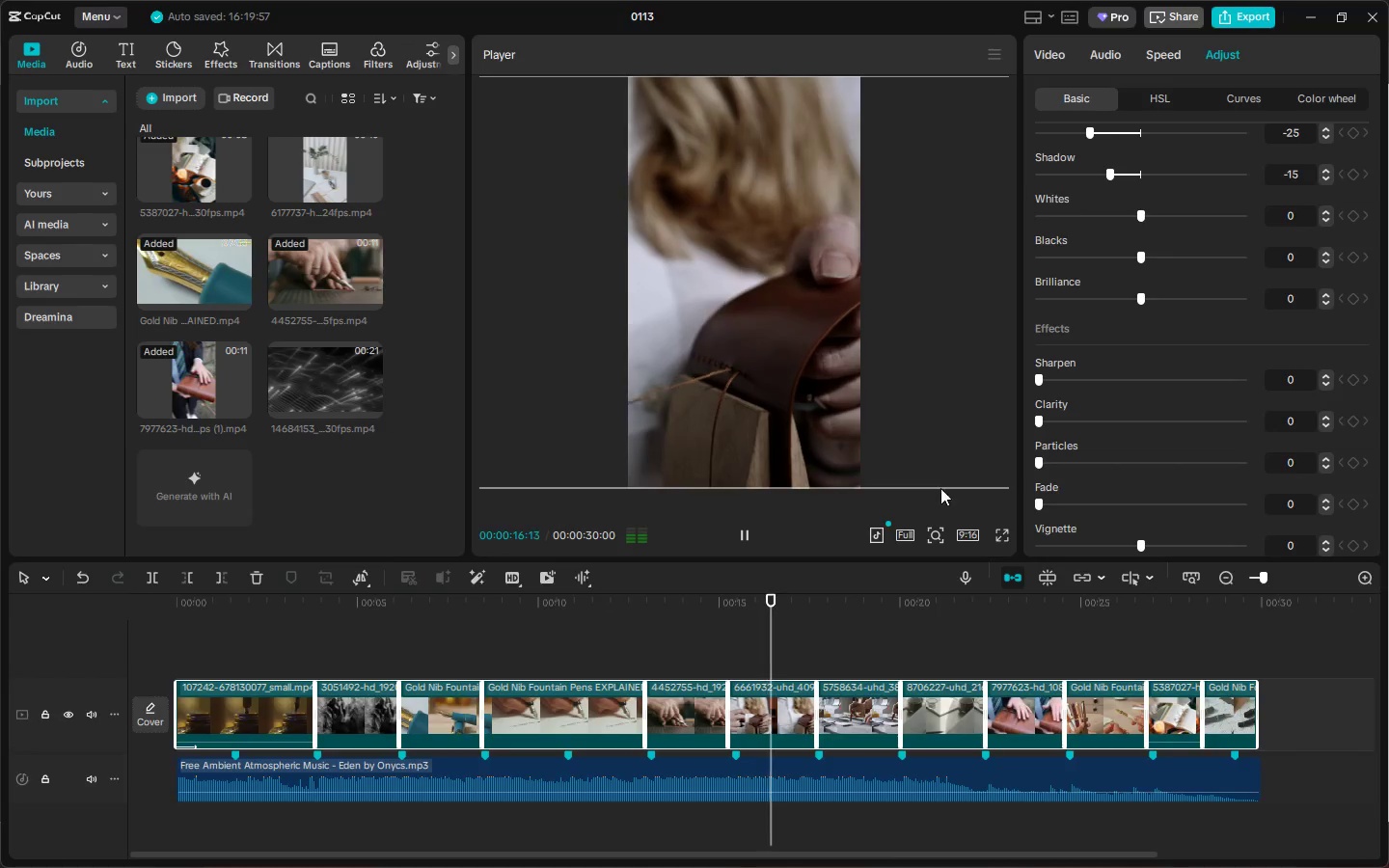 
key(Alt+Tab)
 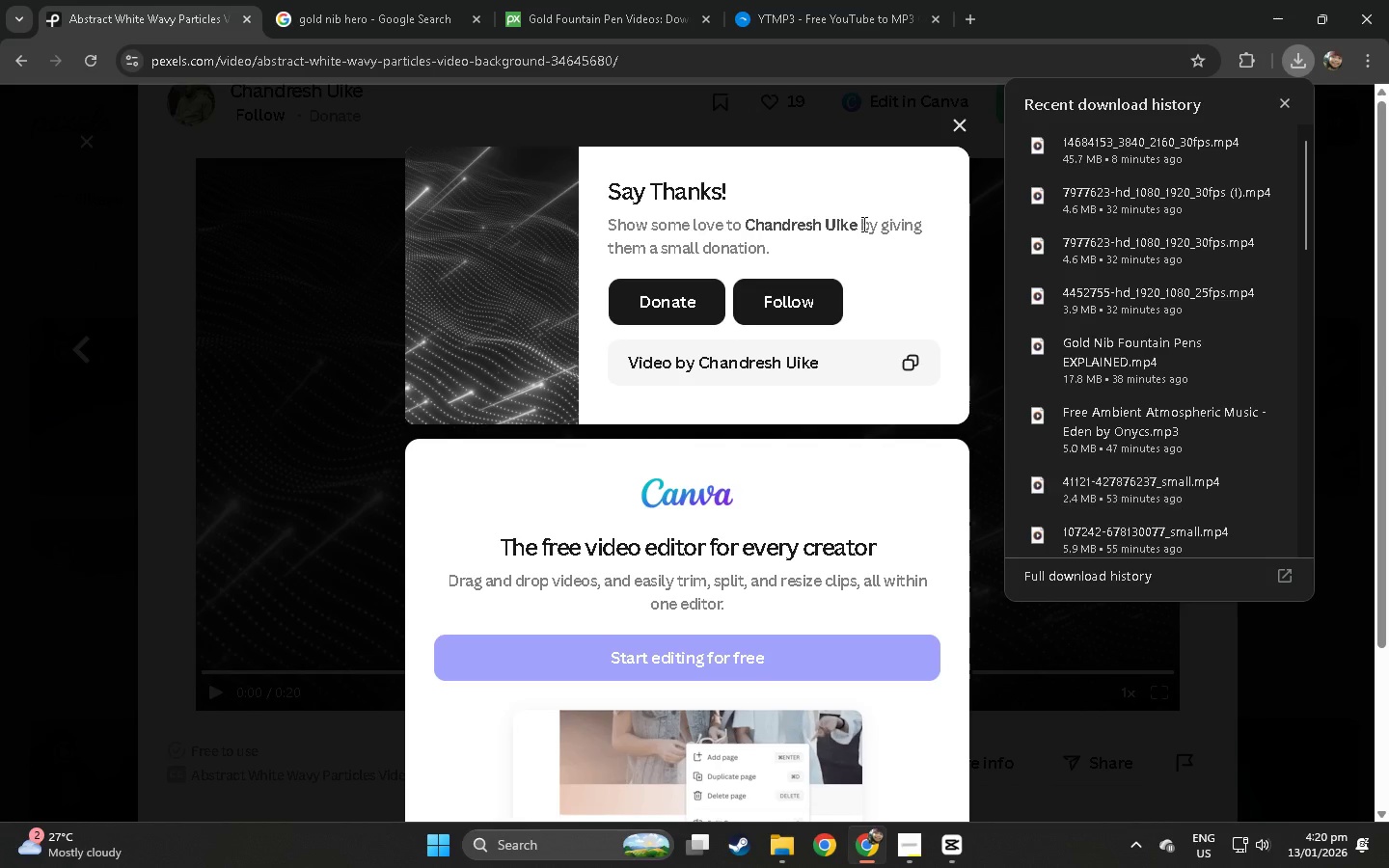 
key(Alt+Tab)
 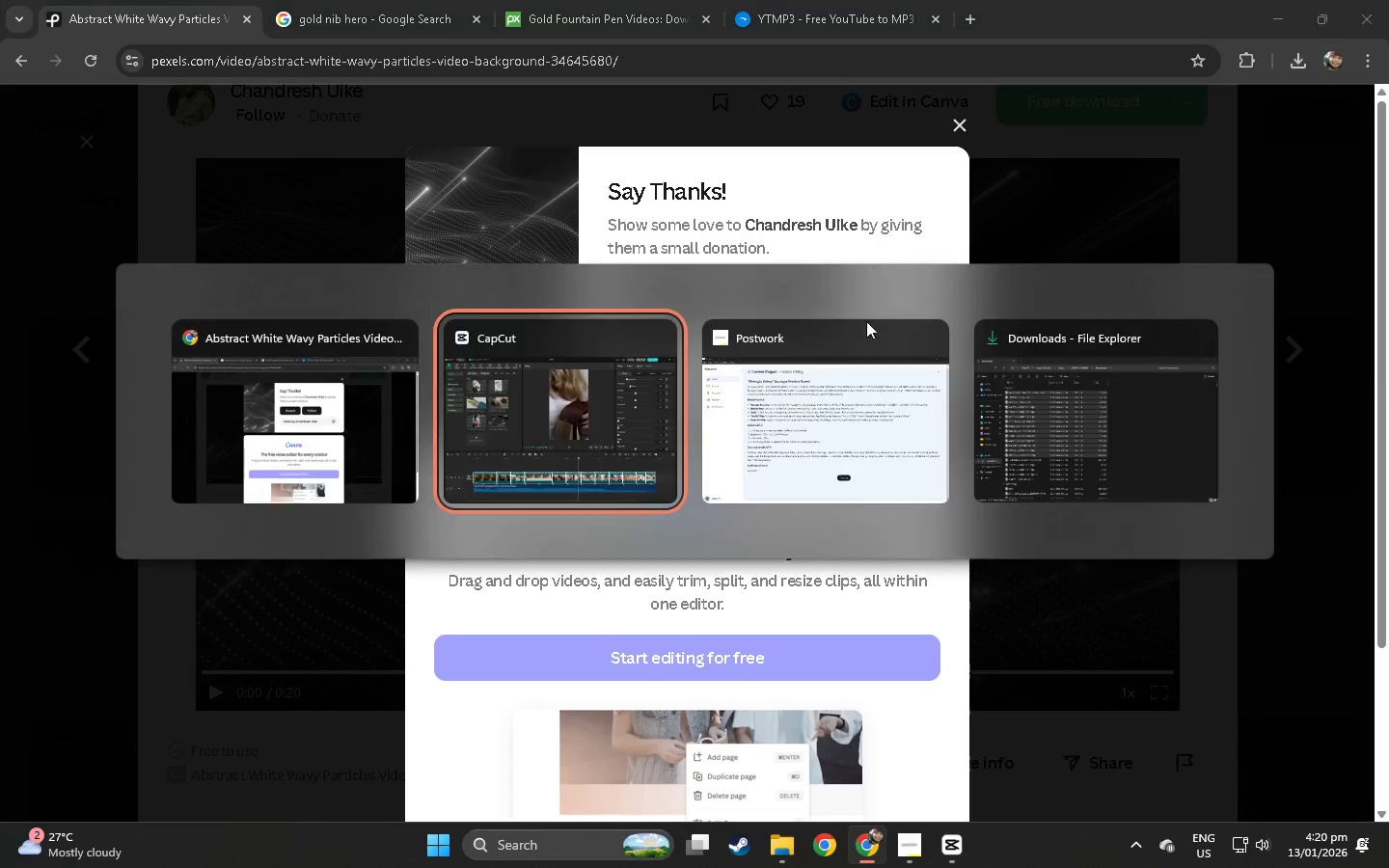 
key(Alt+Tab)